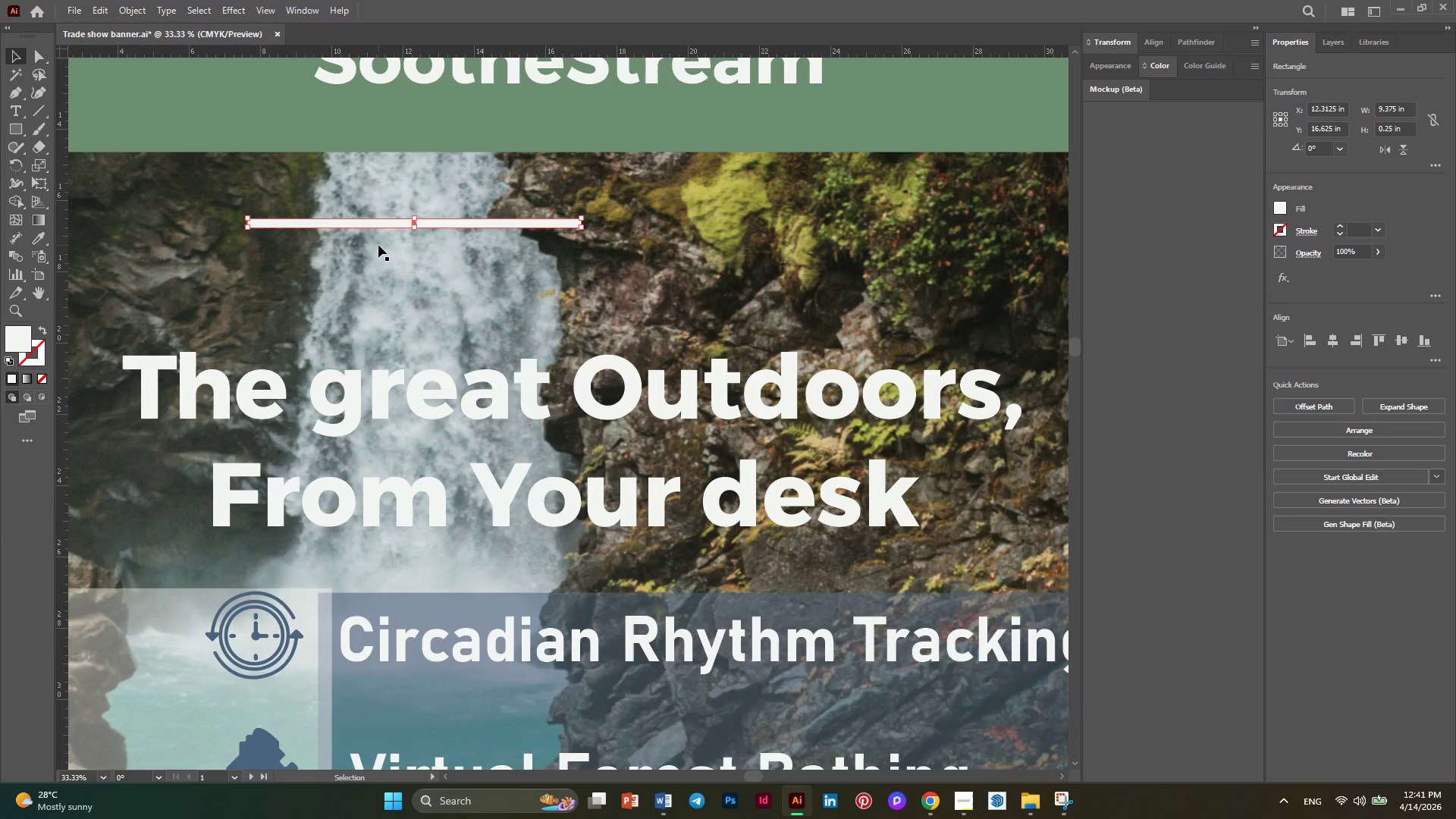 
hold_key(key=AltLeft, duration=0.34)
scroll: coordinate [378, 245], scroll_direction: down, amount: 2.0
 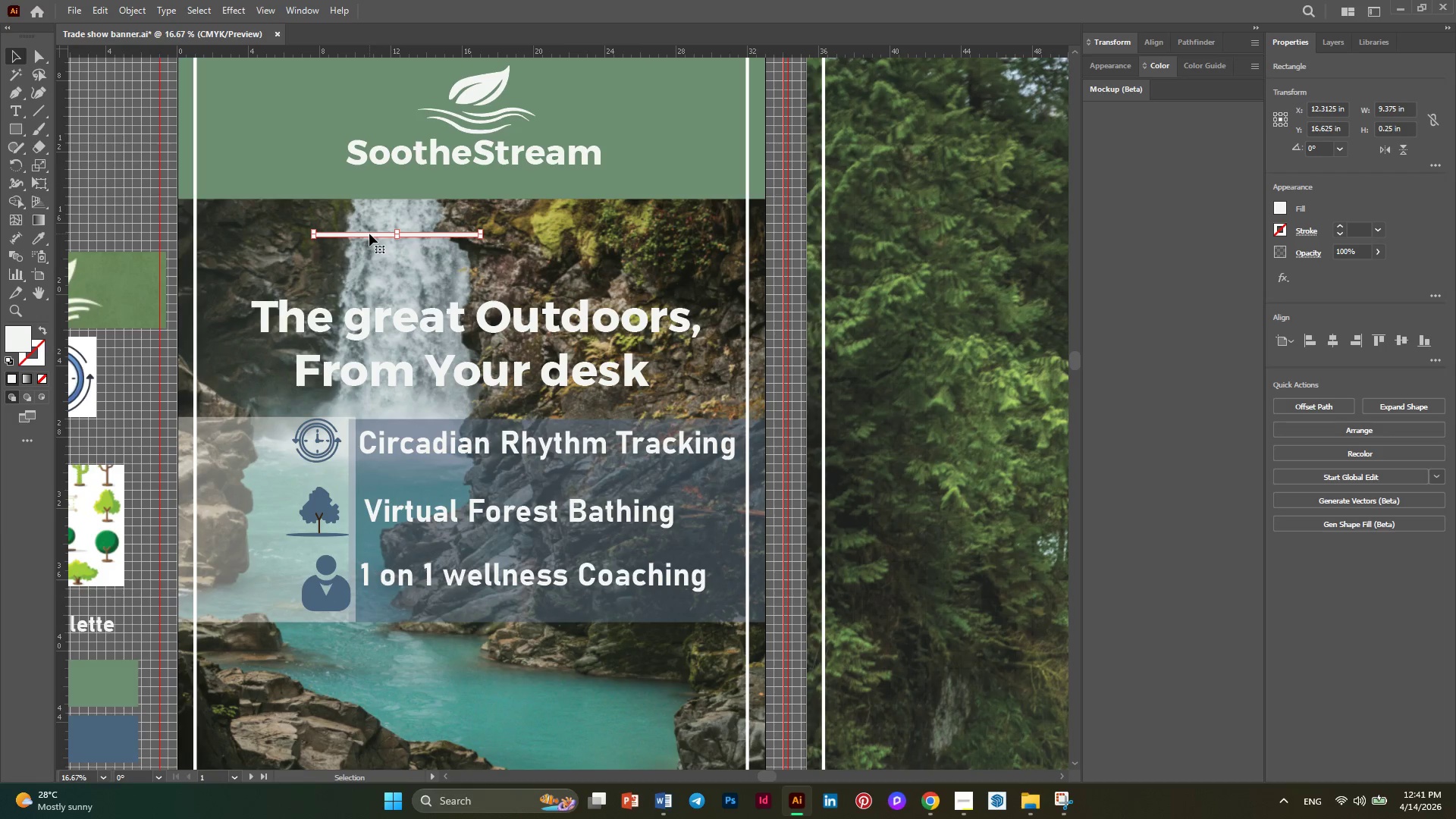 
hold_key(key=AltLeft, duration=0.41)
scroll: coordinate [337, 236], scroll_direction: up, amount: 2.0
 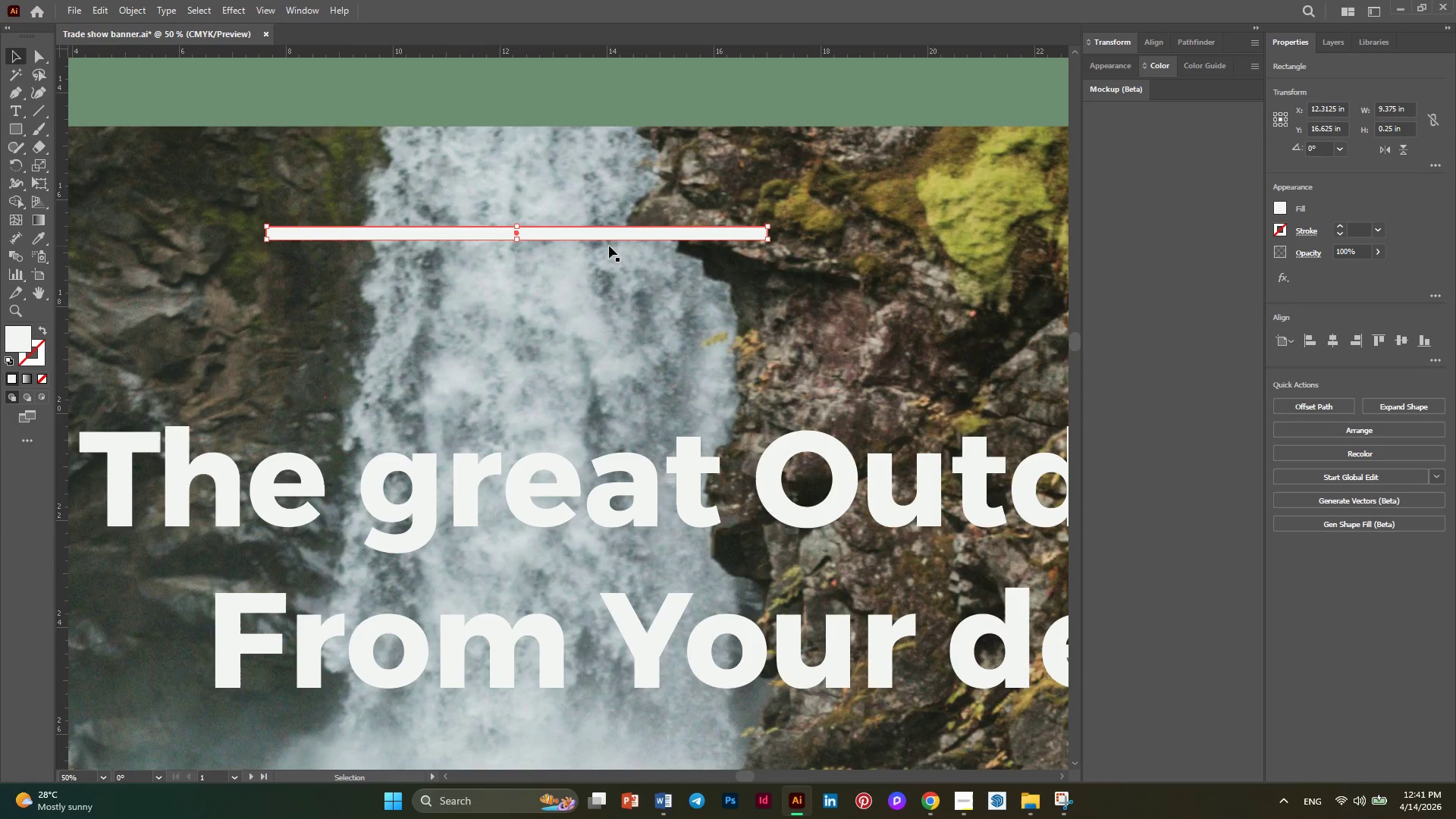 
hold_key(key=AltLeft, duration=0.38)
scroll: coordinate [621, 246], scroll_direction: down, amount: 1.0
 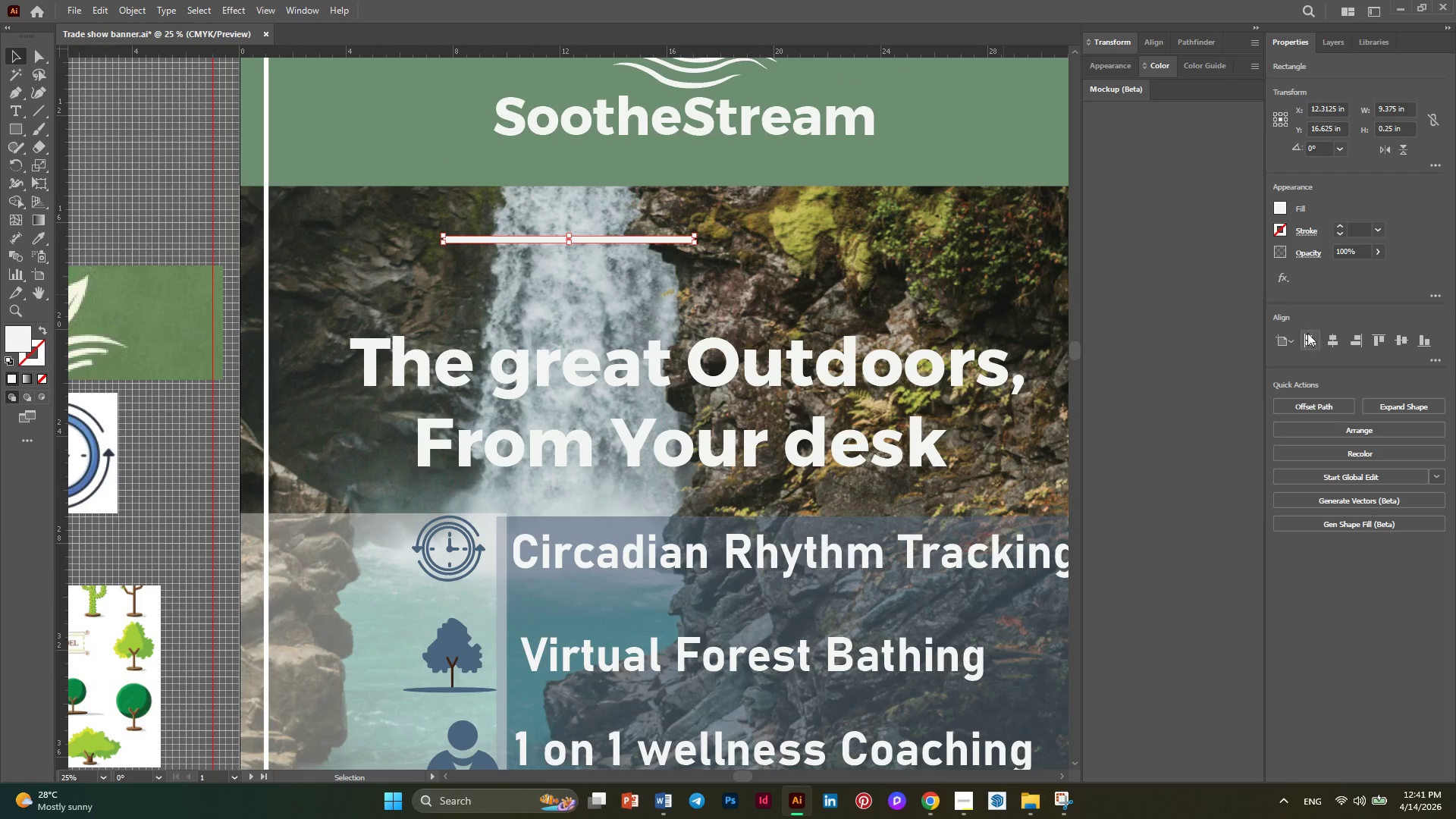 
left_click([1307, 337])
 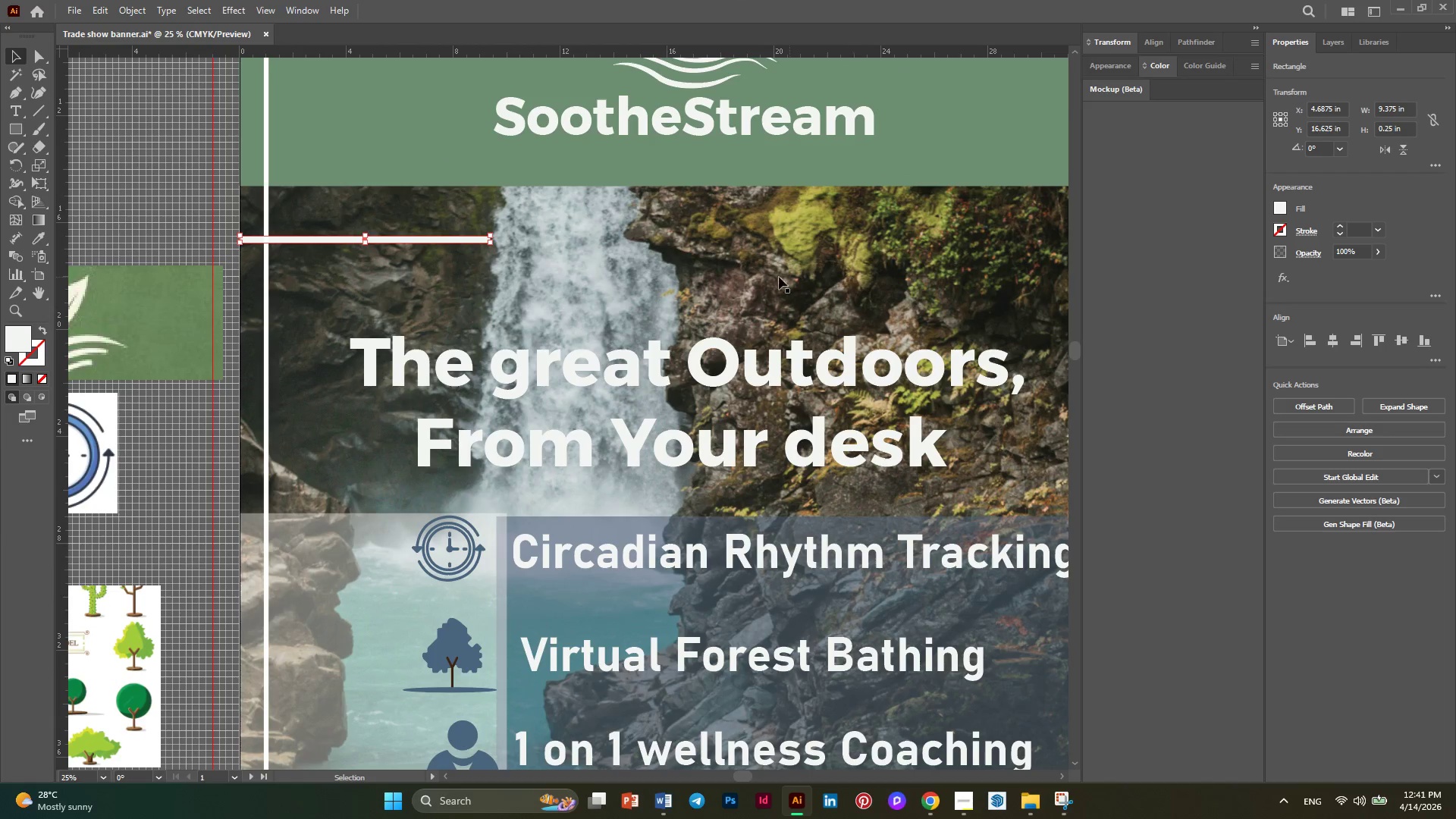 
hold_key(key=AltLeft, duration=0.34)
hold_key(key=AltLeft, duration=0.5)
scroll: coordinate [604, 231], scroll_direction: up, amount: 7.0
 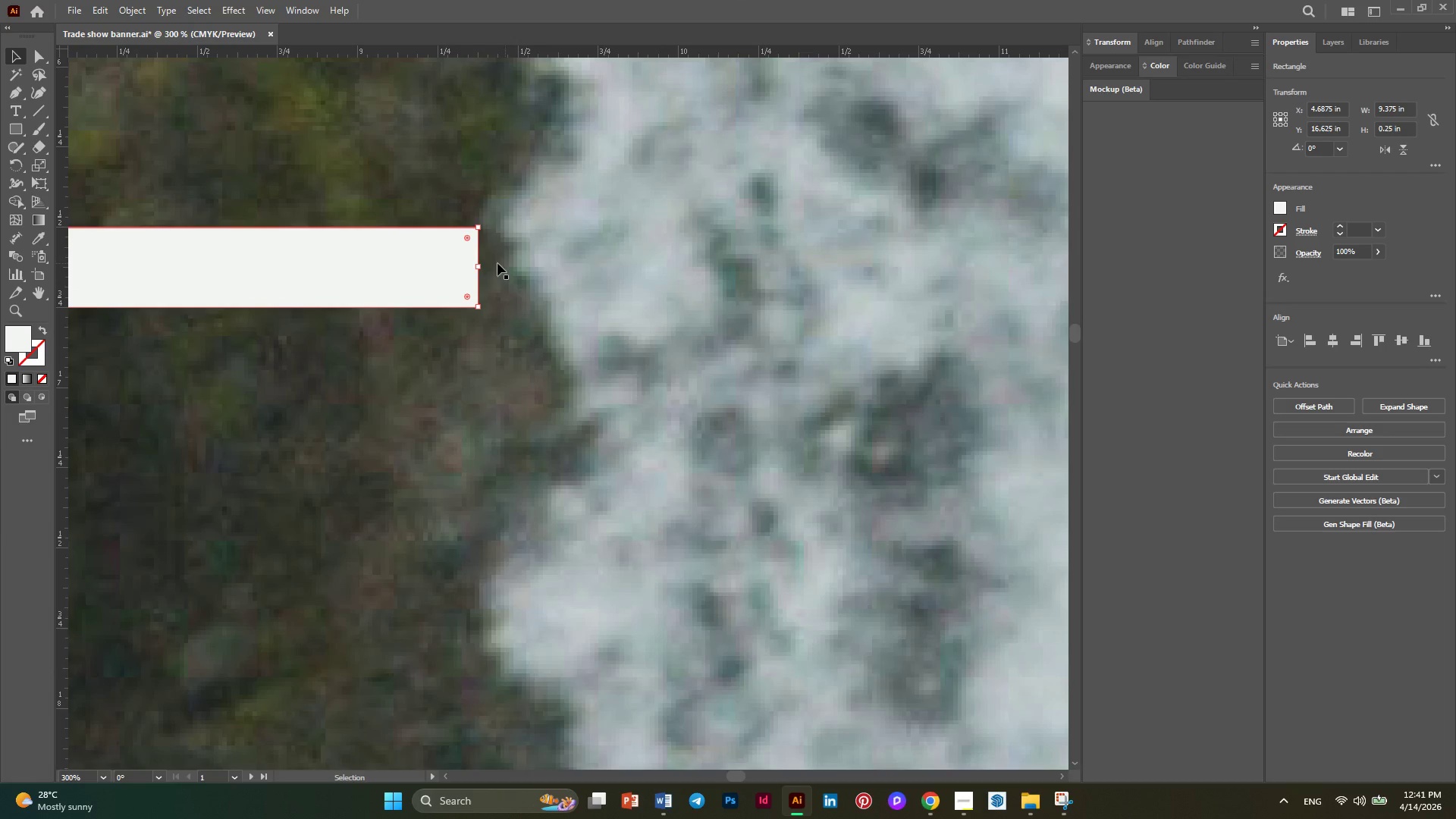 
left_click_drag(start_coordinate=[479, 267], to_coordinate=[766, 273])
 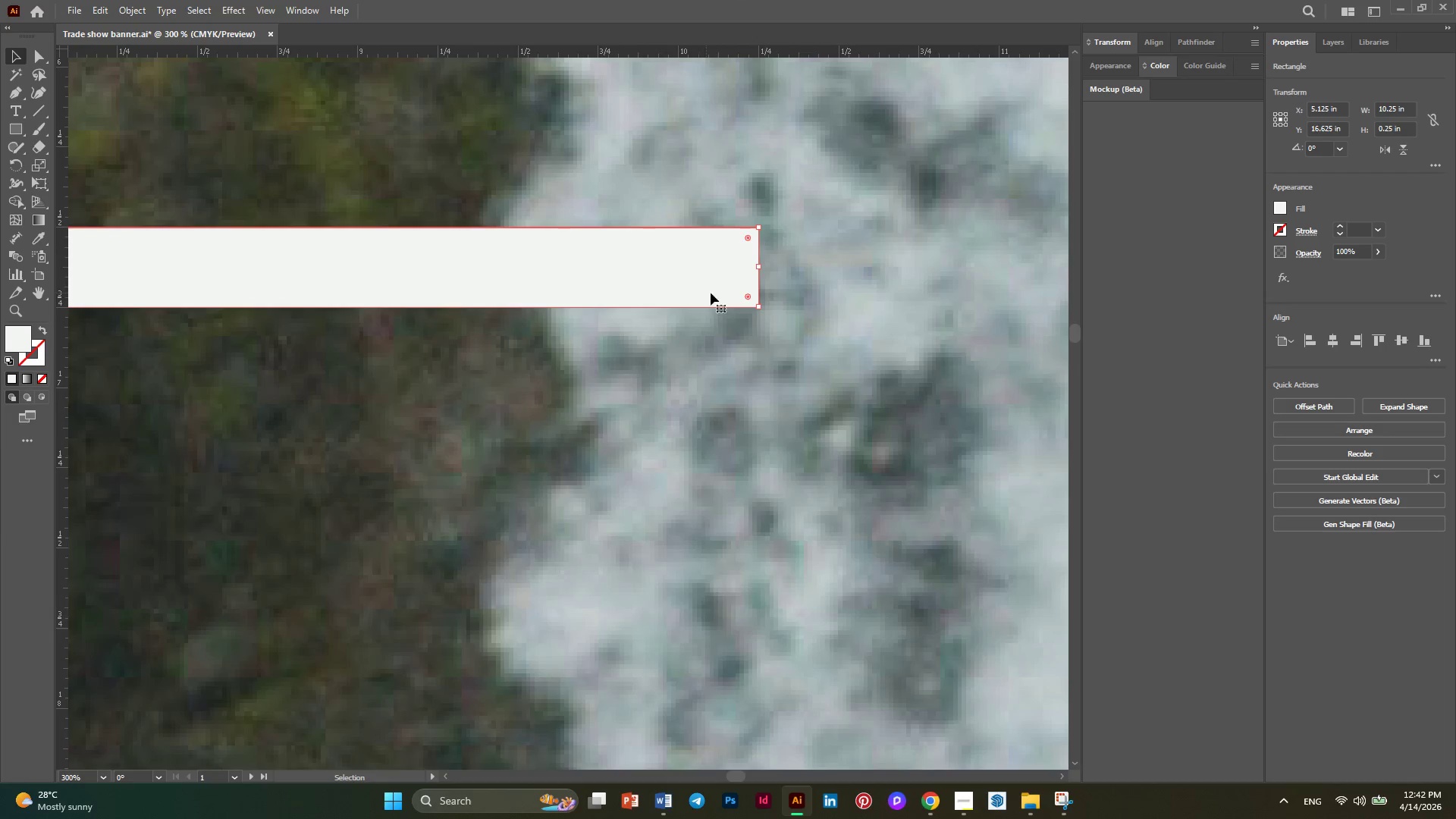 
key(Alt+AltLeft)
 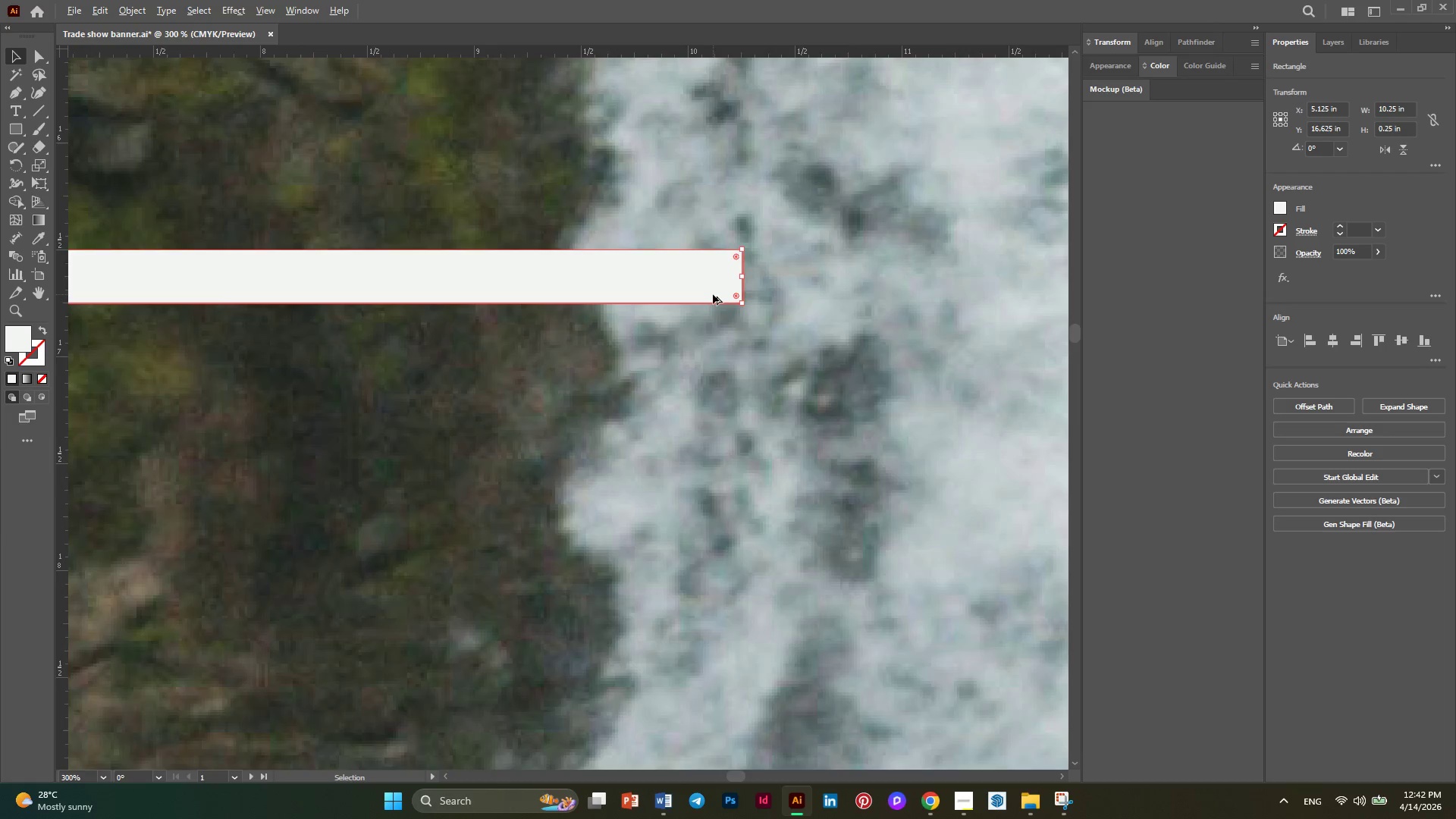 
key(Alt+AltLeft)
 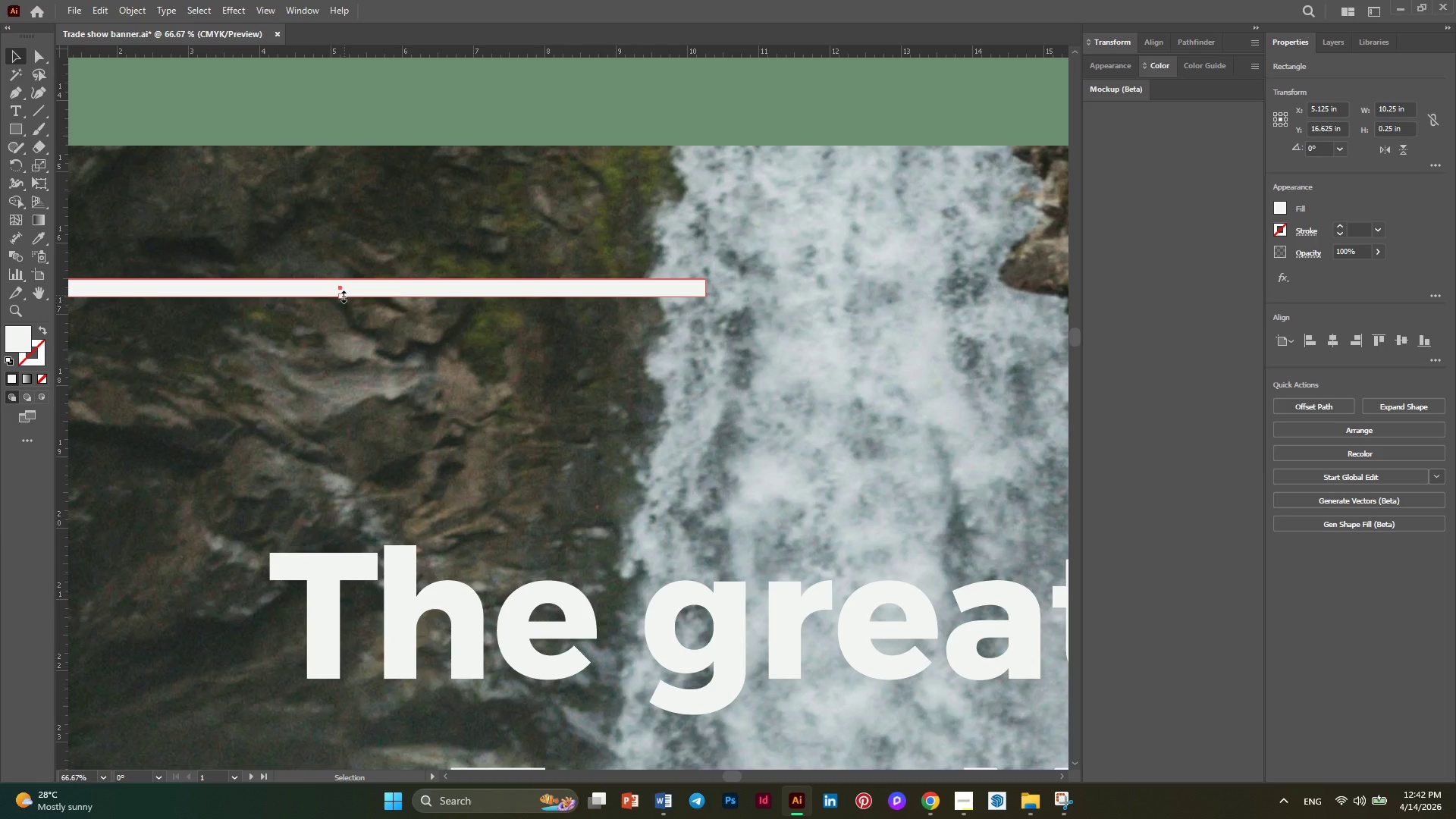 
scroll: coordinate [684, 293], scroll_direction: down, amount: 3.0
 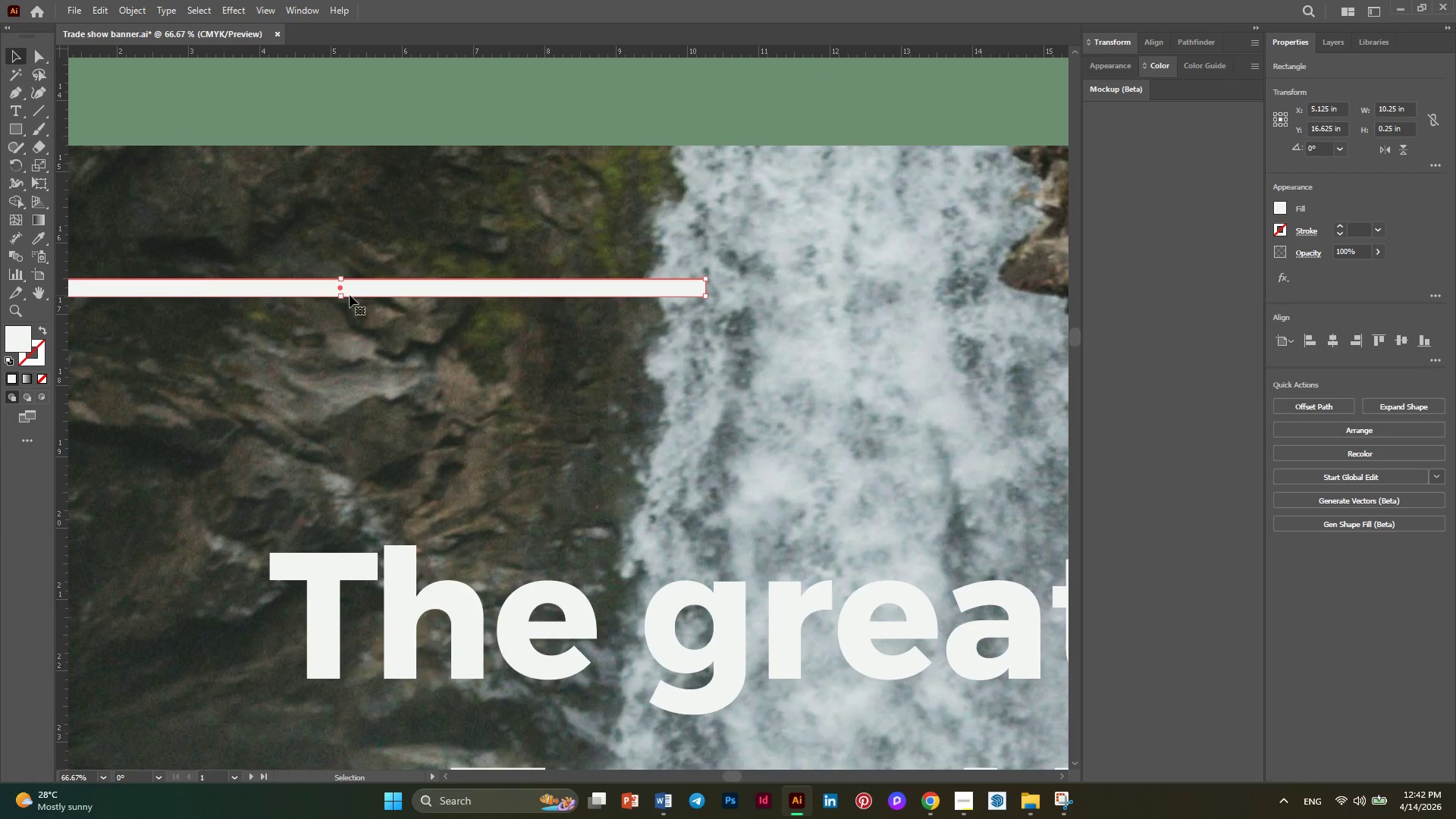 
left_click([342, 295])
 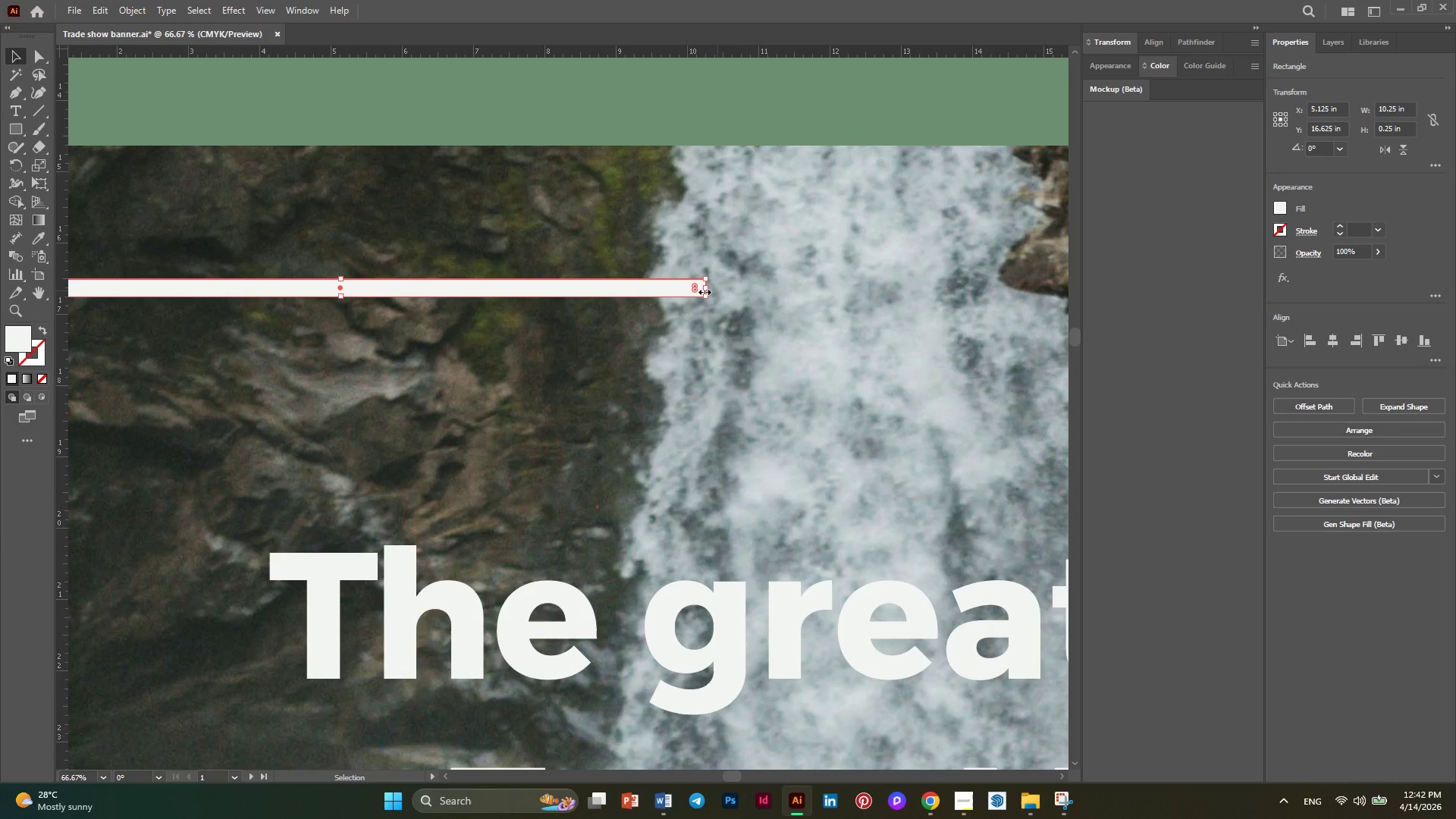 
left_click_drag(start_coordinate=[703, 290], to_coordinate=[962, 318])
 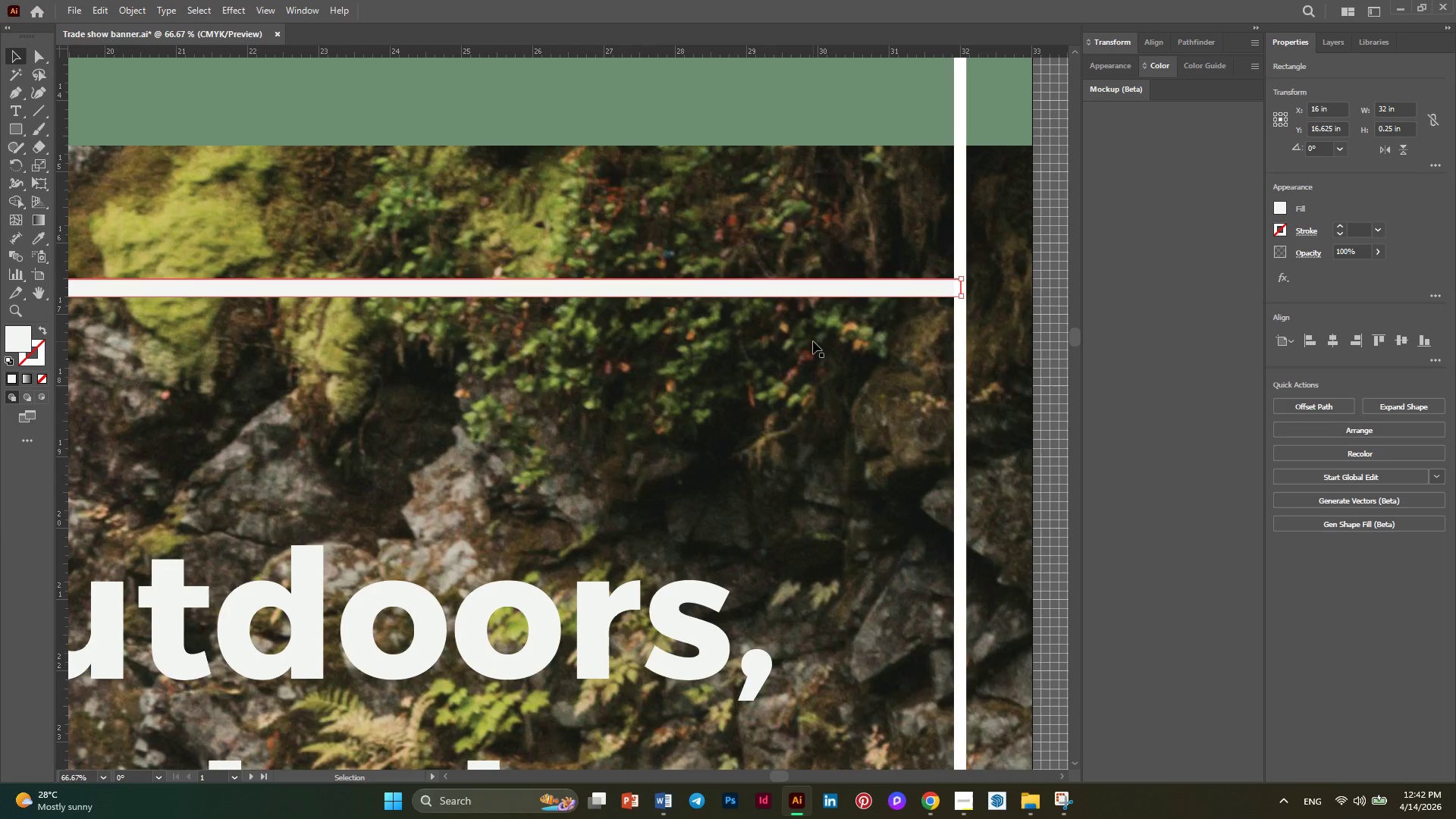 
left_click([813, 341])
 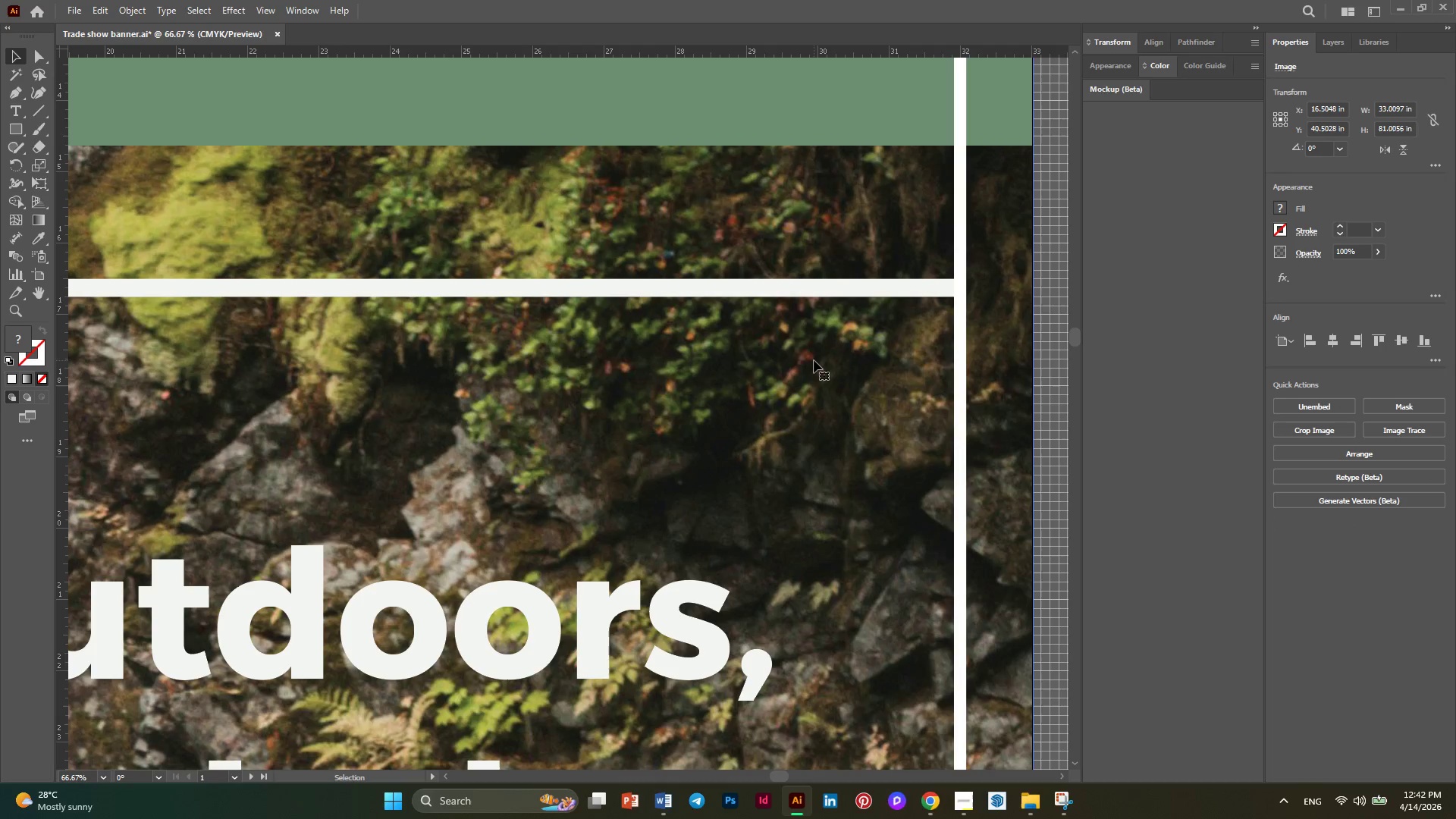 
key(Alt+AltLeft)
 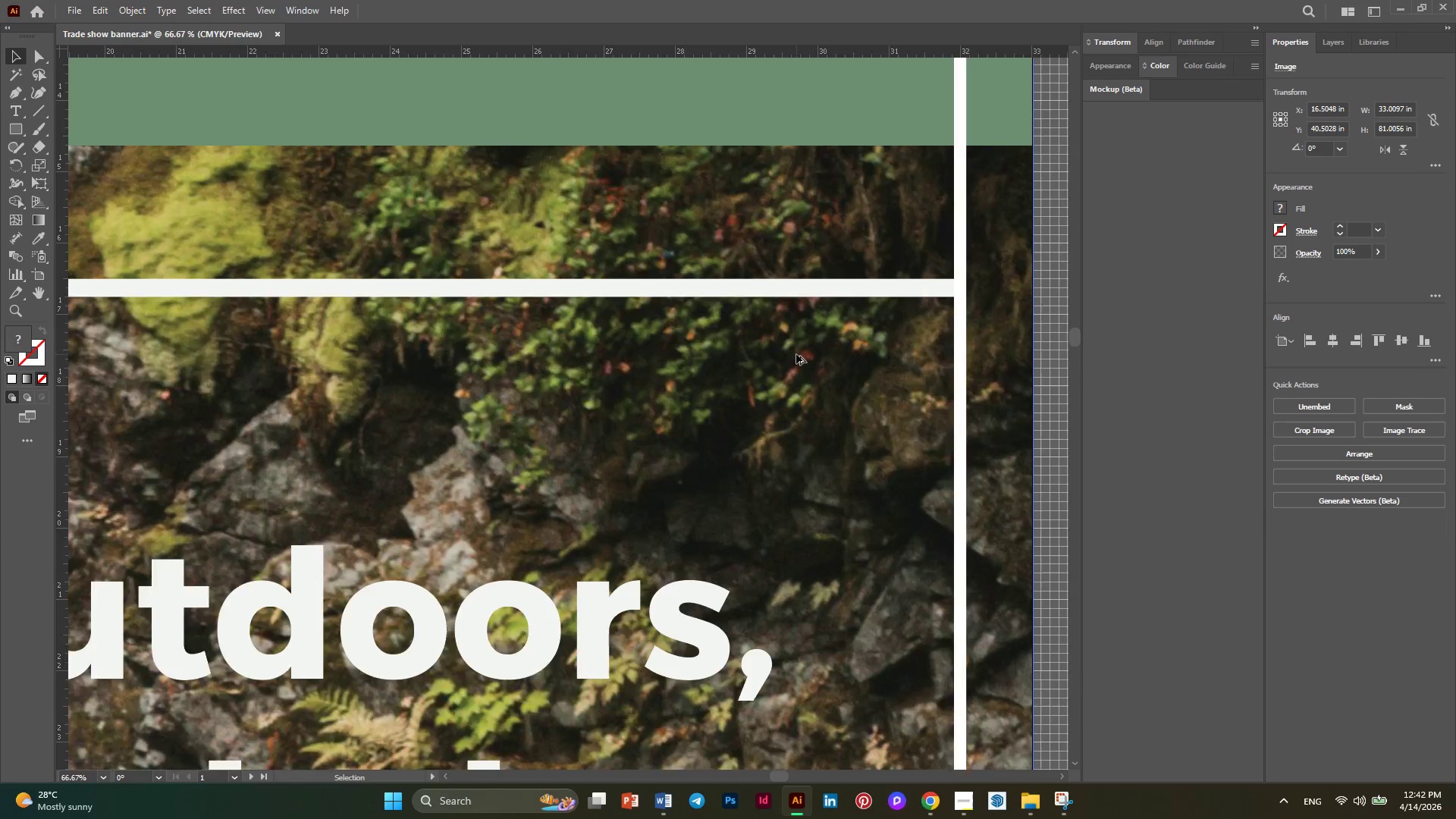 
key(Alt+AltLeft)
 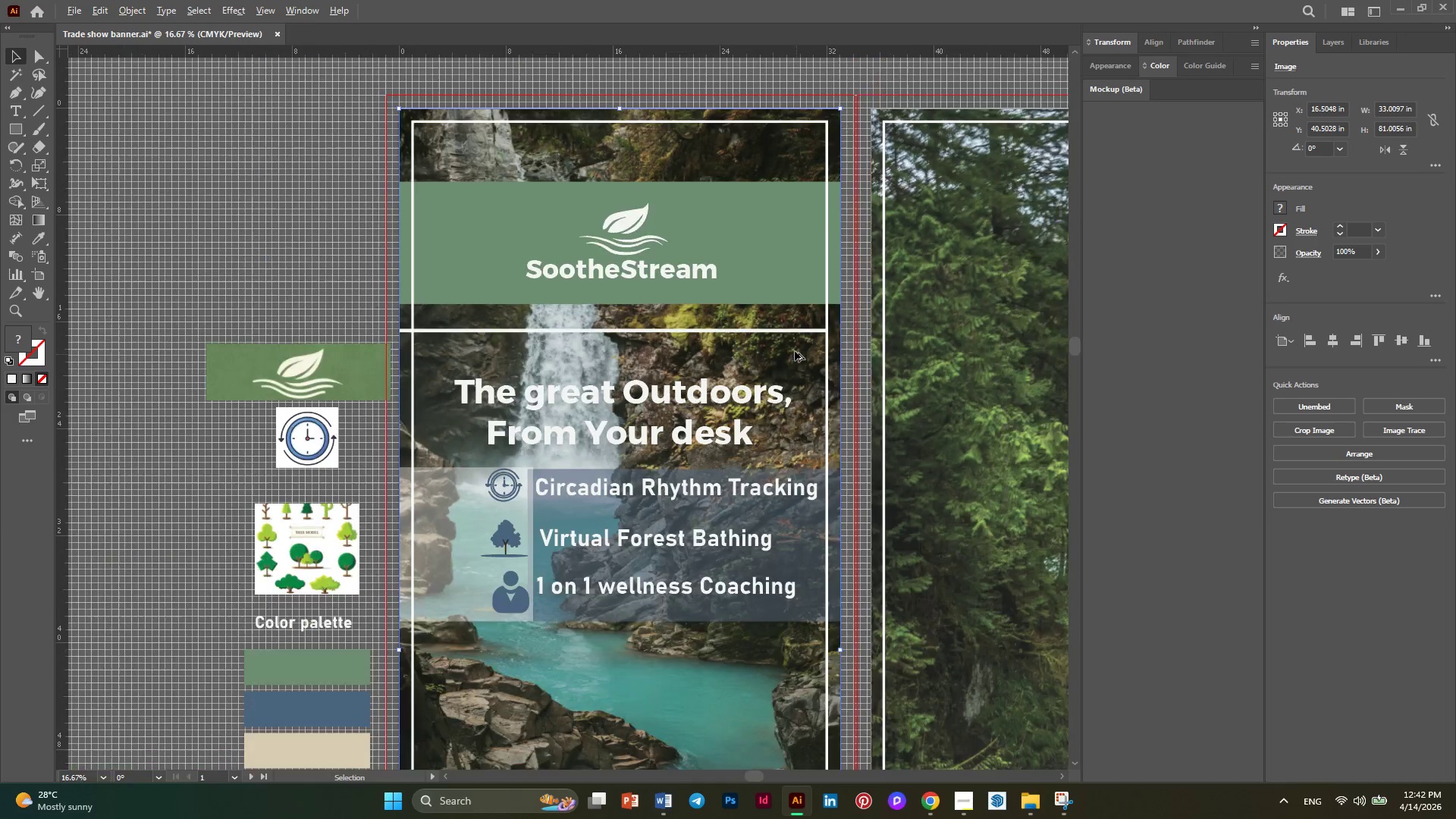 
key(Alt+AltLeft)
 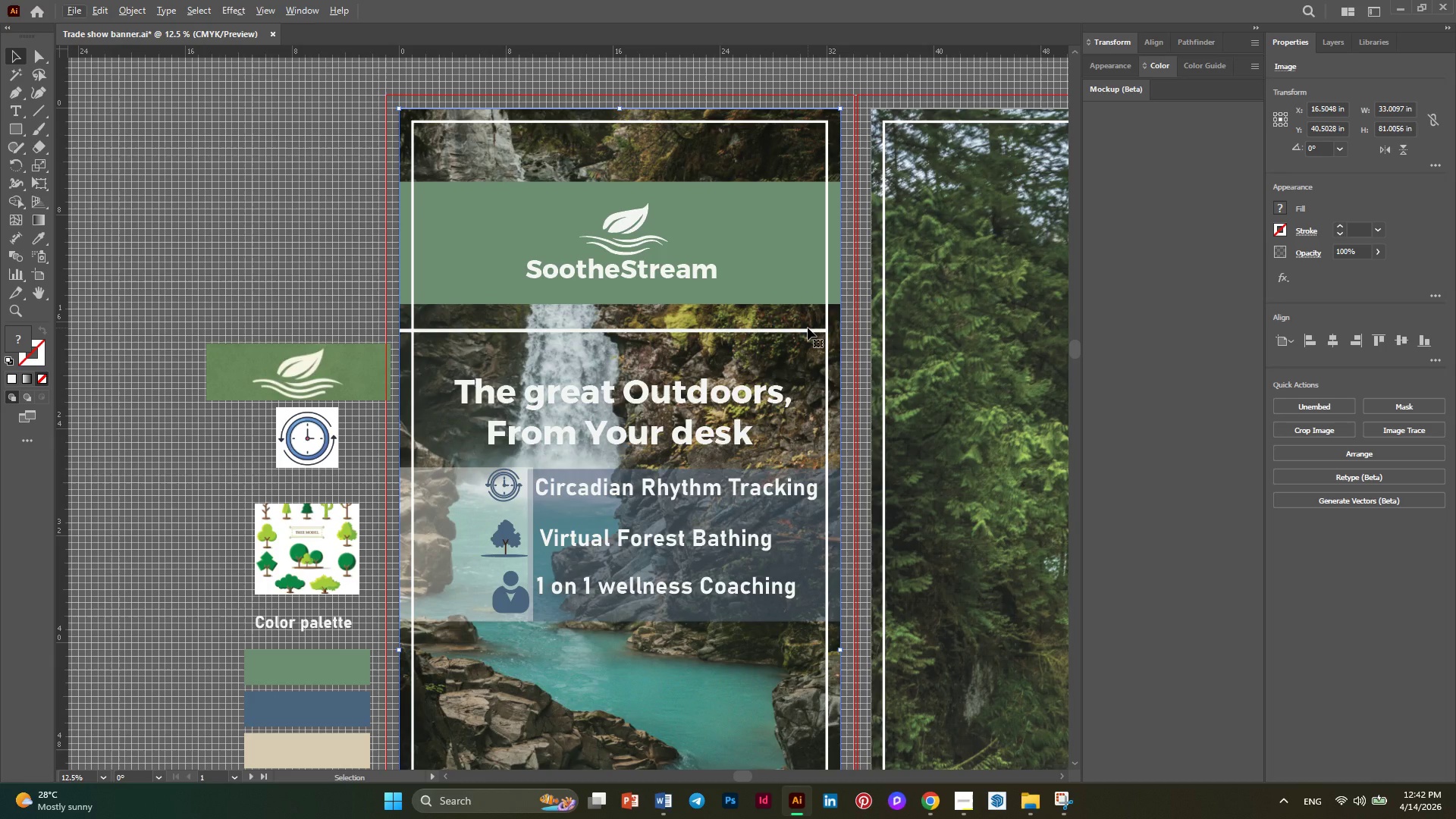 
scroll: coordinate [795, 351], scroll_direction: down, amount: 6.0
 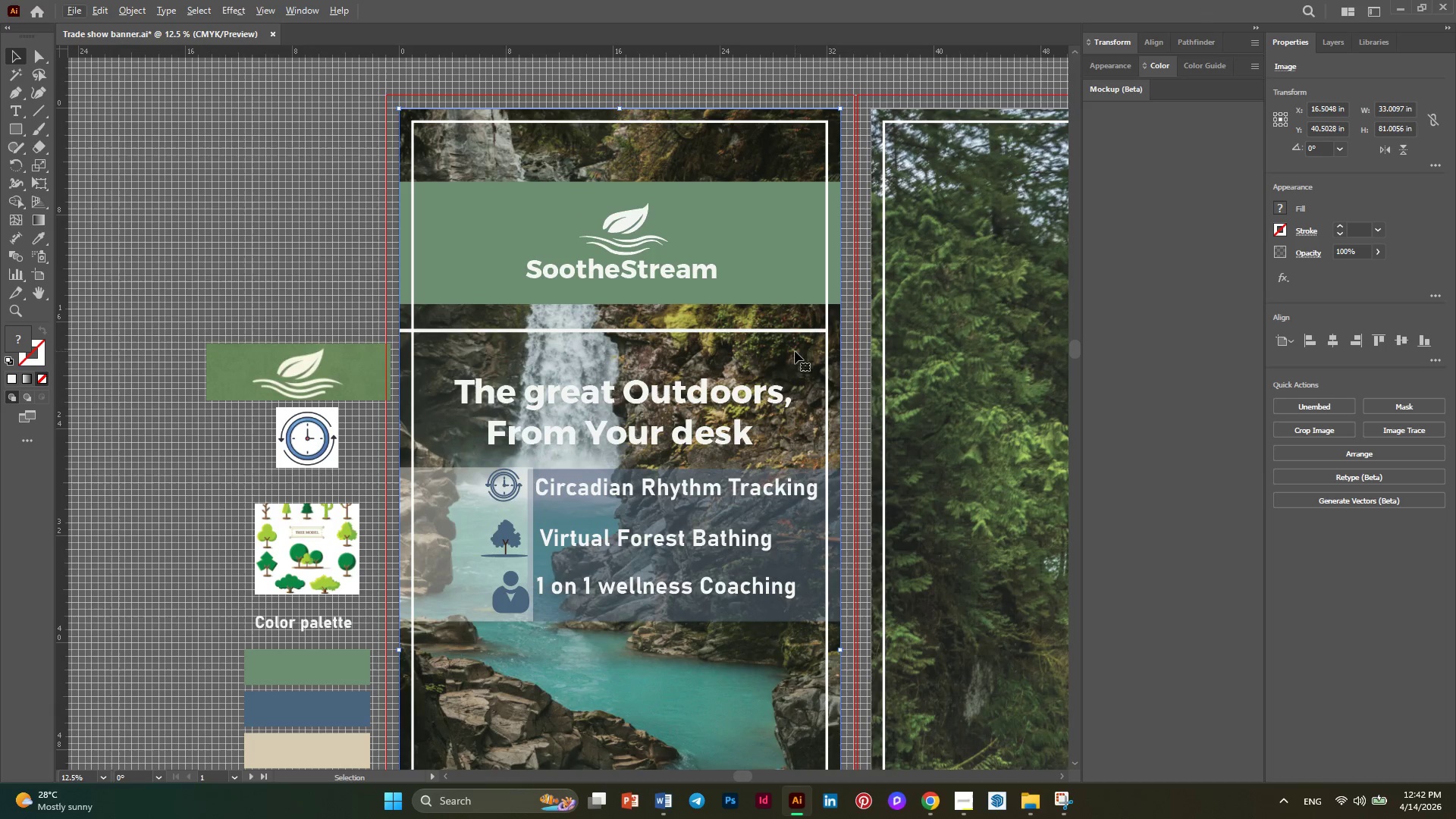 
wait(5.21)
 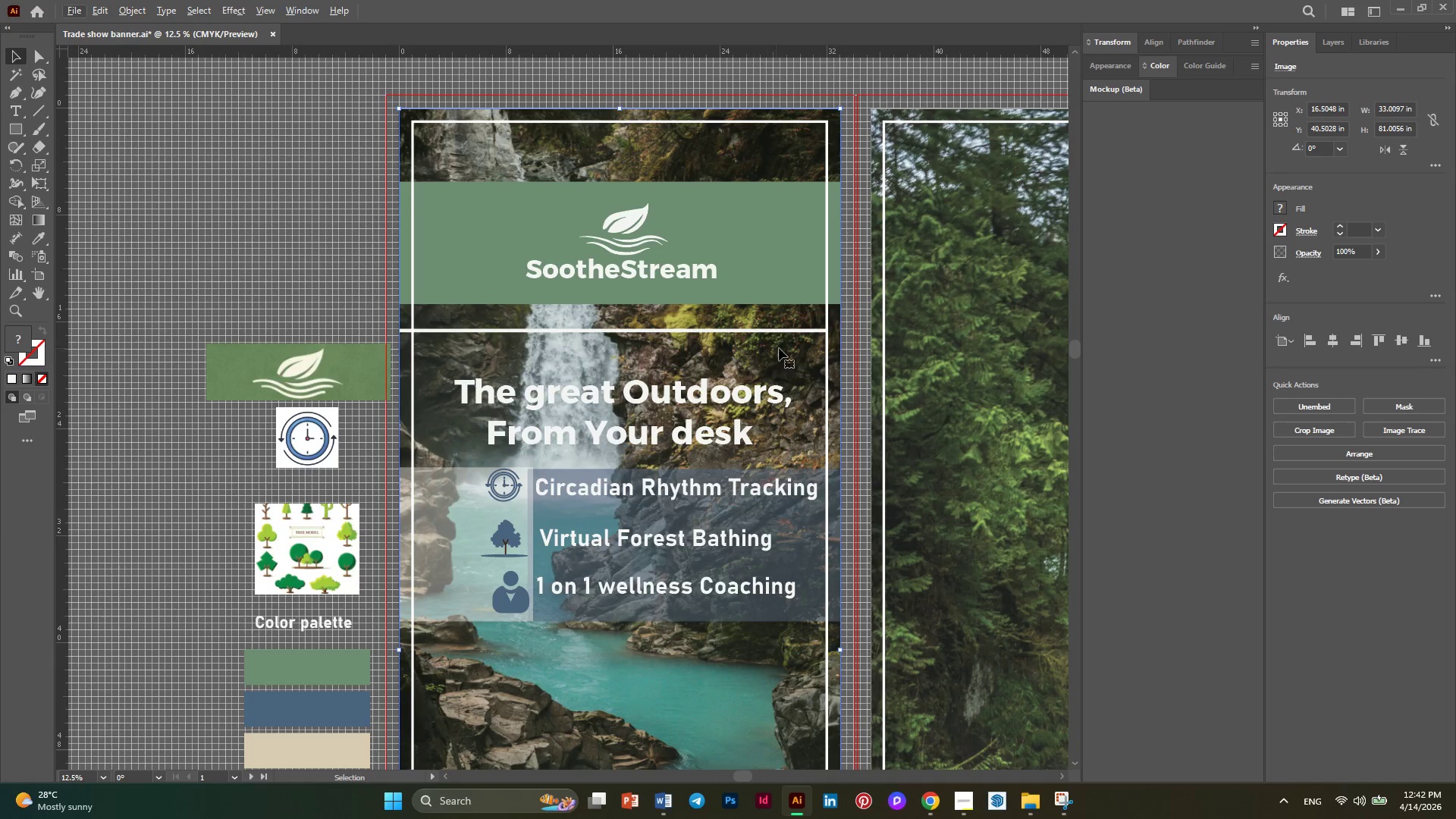 
left_click([798, 274])
 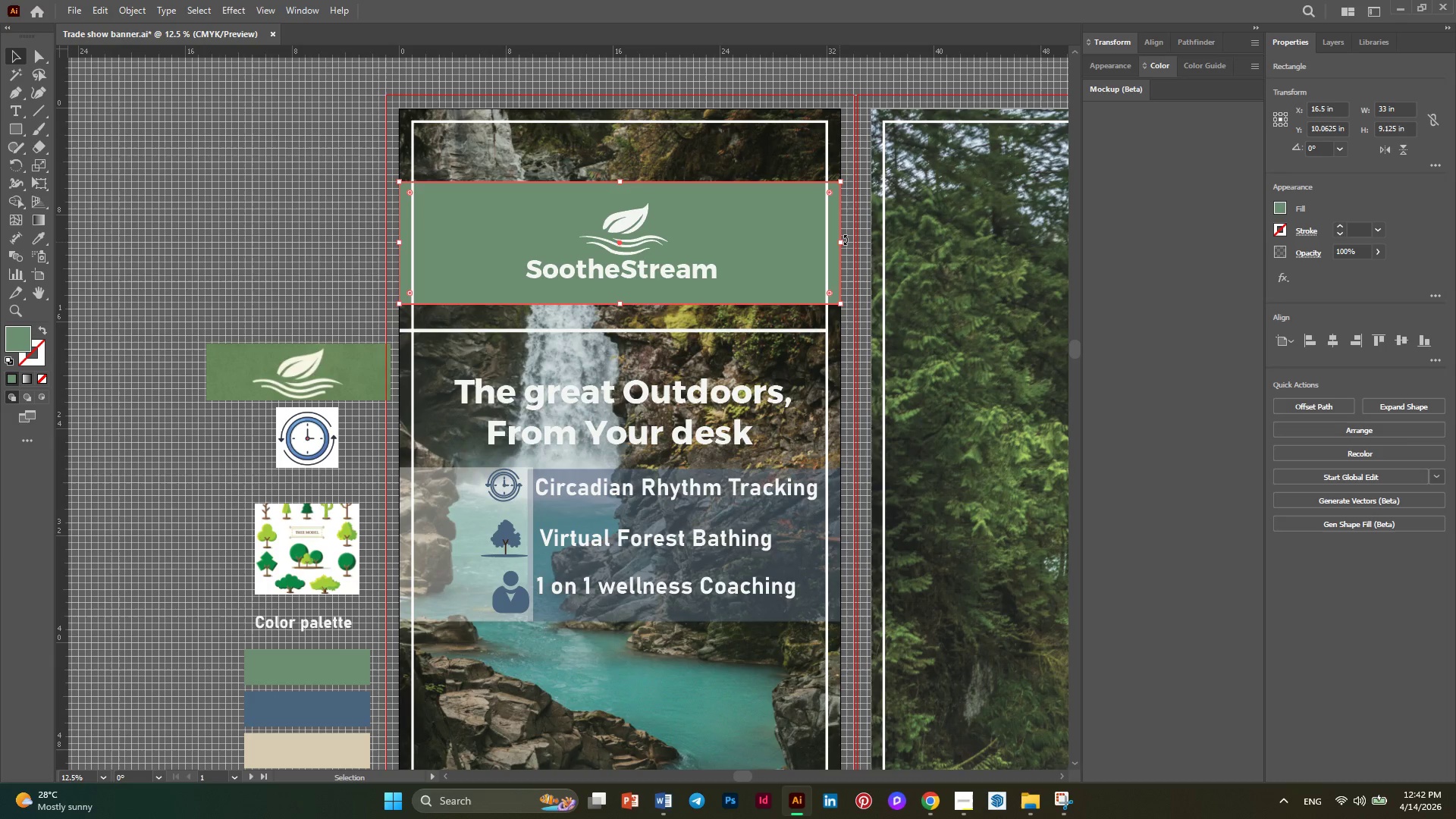 
left_click_drag(start_coordinate=[839, 242], to_coordinate=[827, 245])
 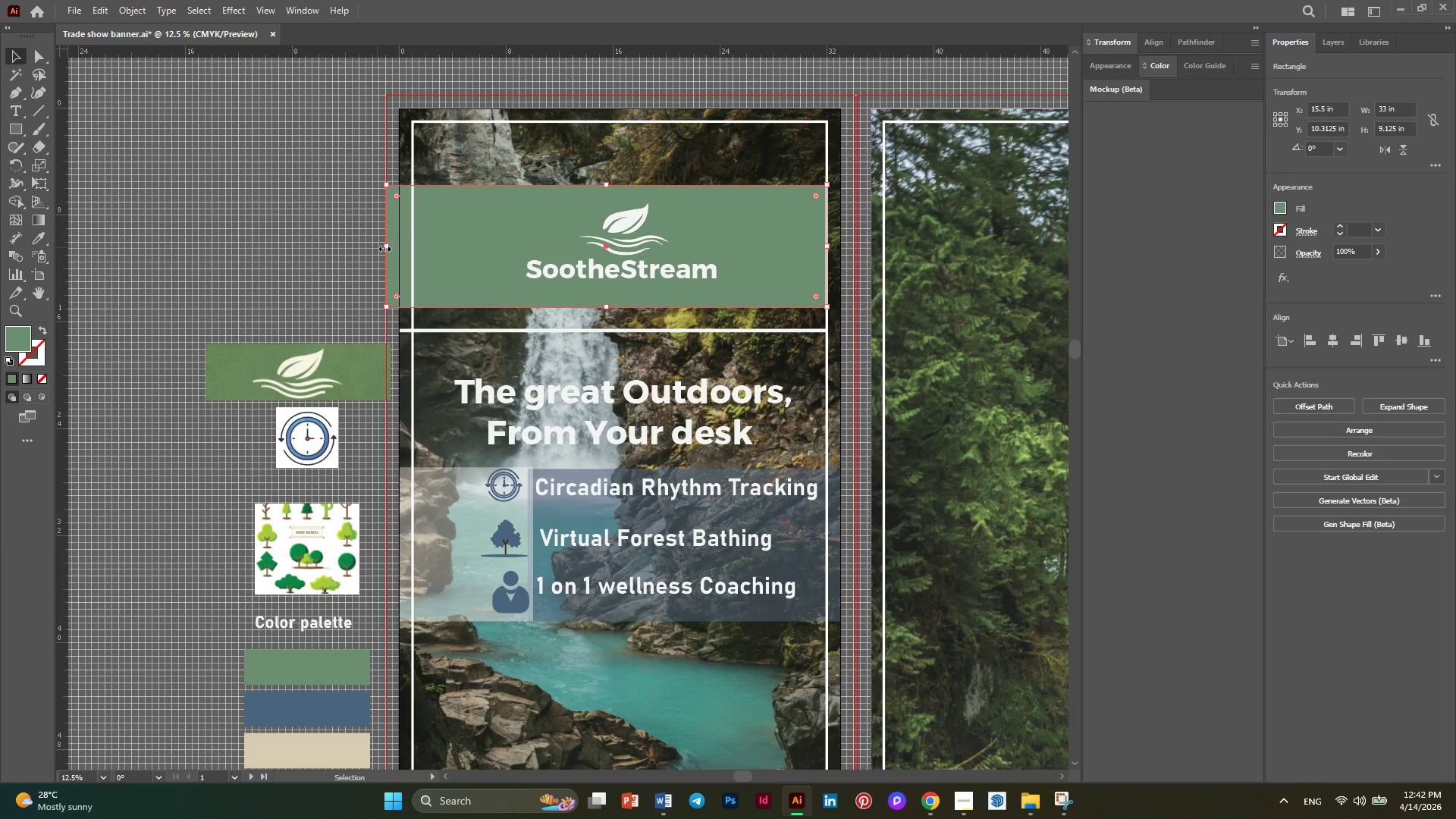 
left_click_drag(start_coordinate=[383, 247], to_coordinate=[414, 251])
 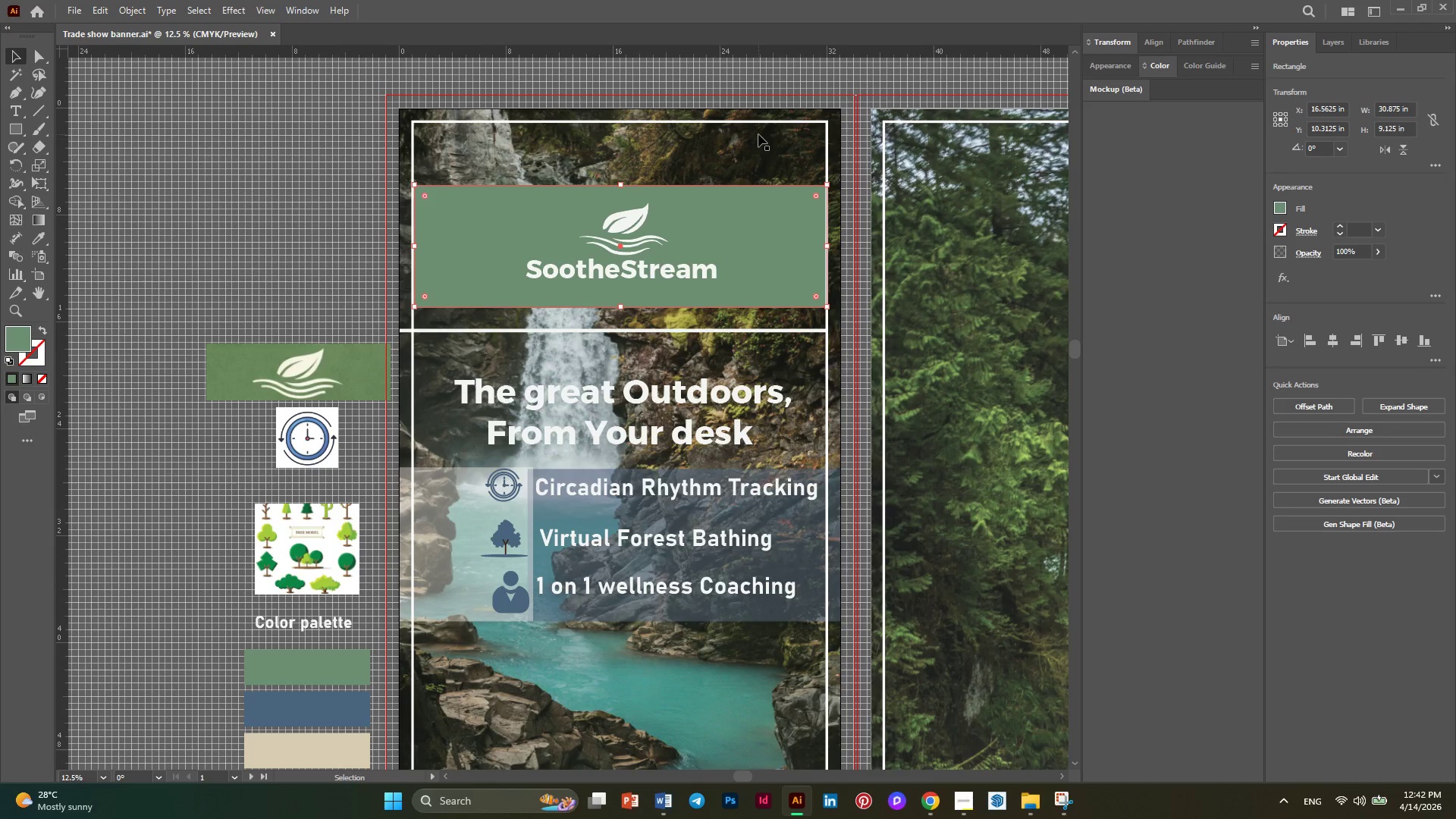 
left_click([758, 134])
 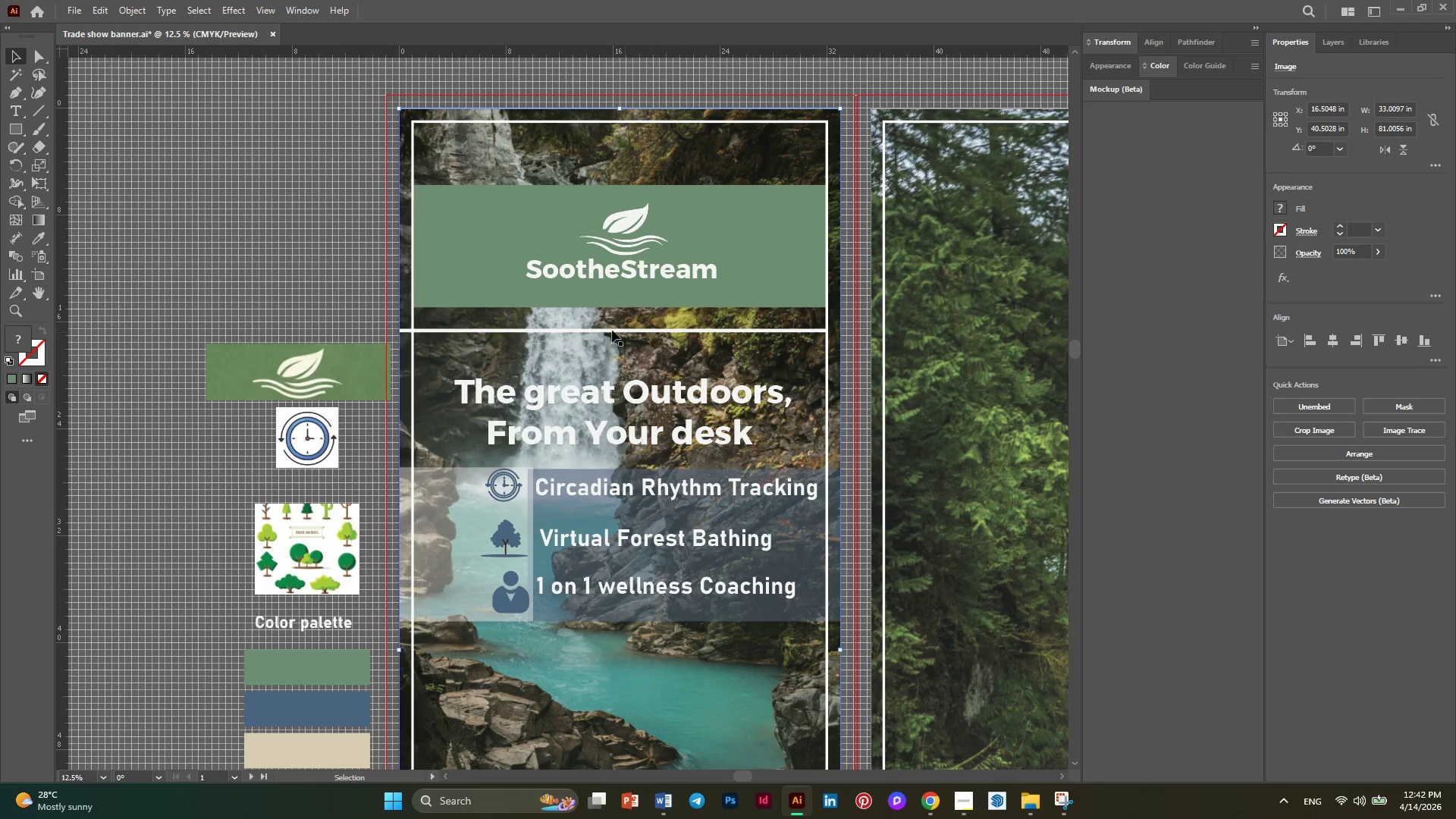 
left_click([573, 331])
 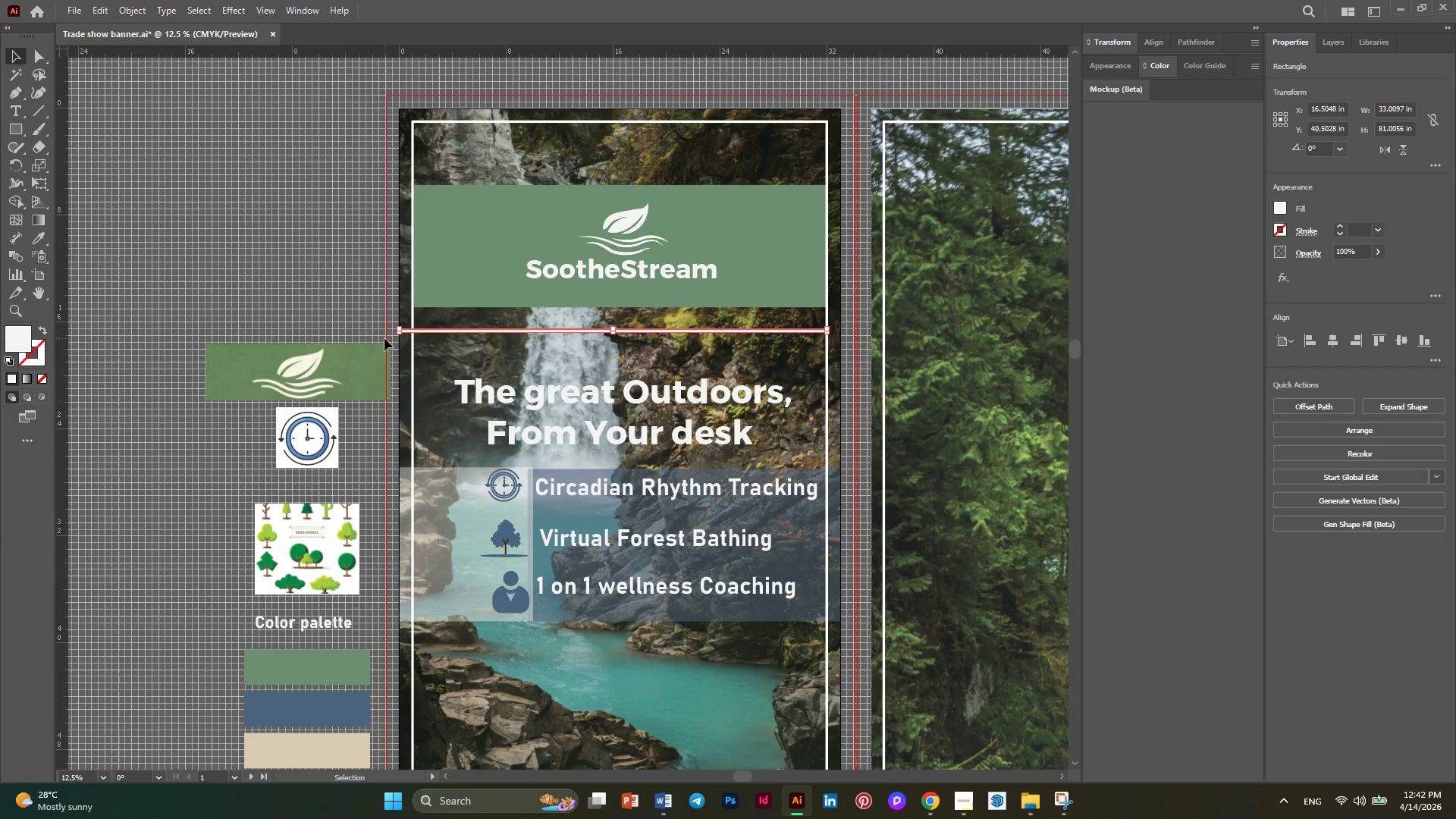 
hold_key(key=AltLeft, duration=0.41)
hold_key(key=AltLeft, duration=0.33)
scroll: coordinate [438, 336], scroll_direction: up, amount: 7.0
 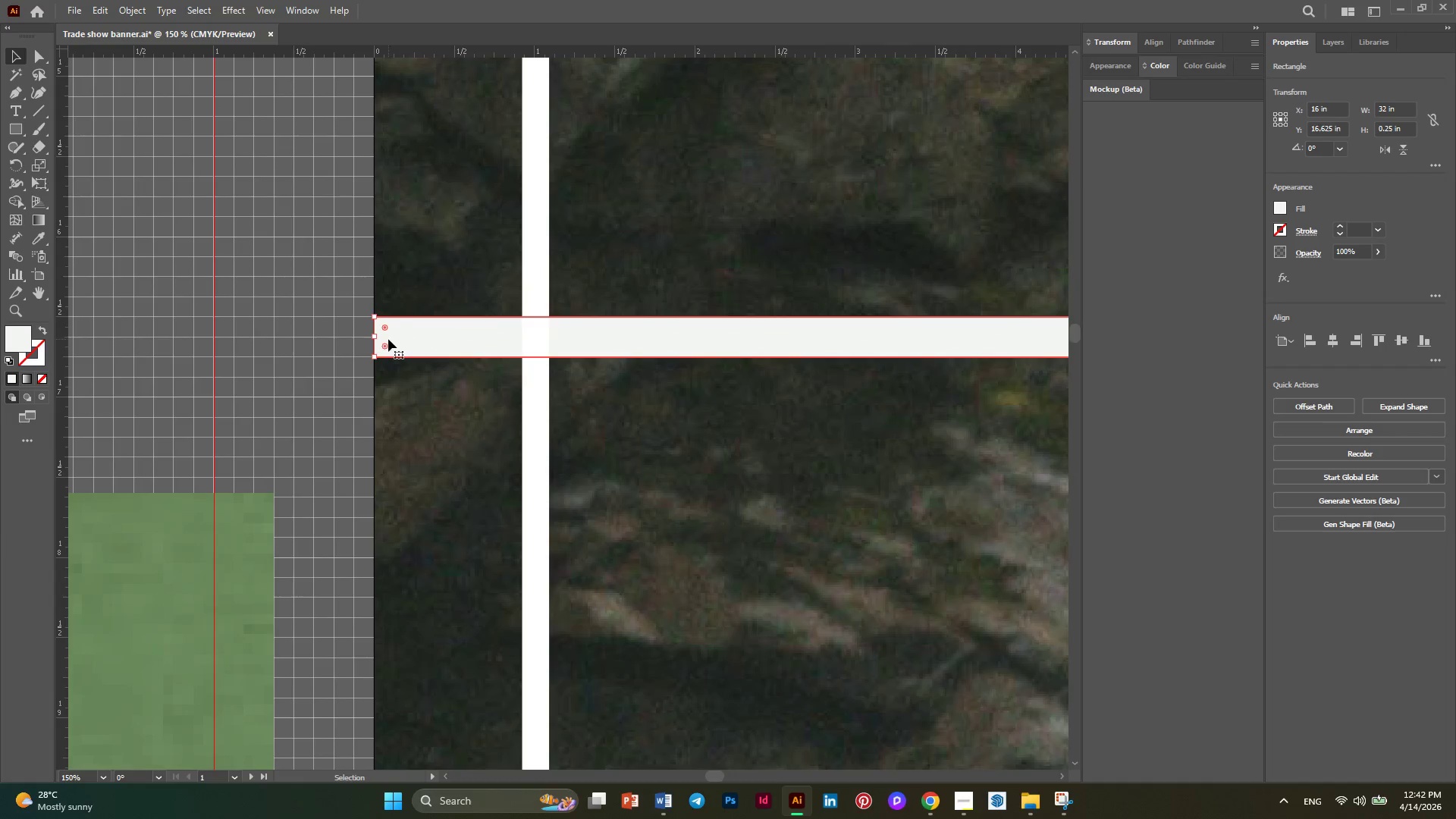 
left_click_drag(start_coordinate=[378, 339], to_coordinate=[538, 340])
 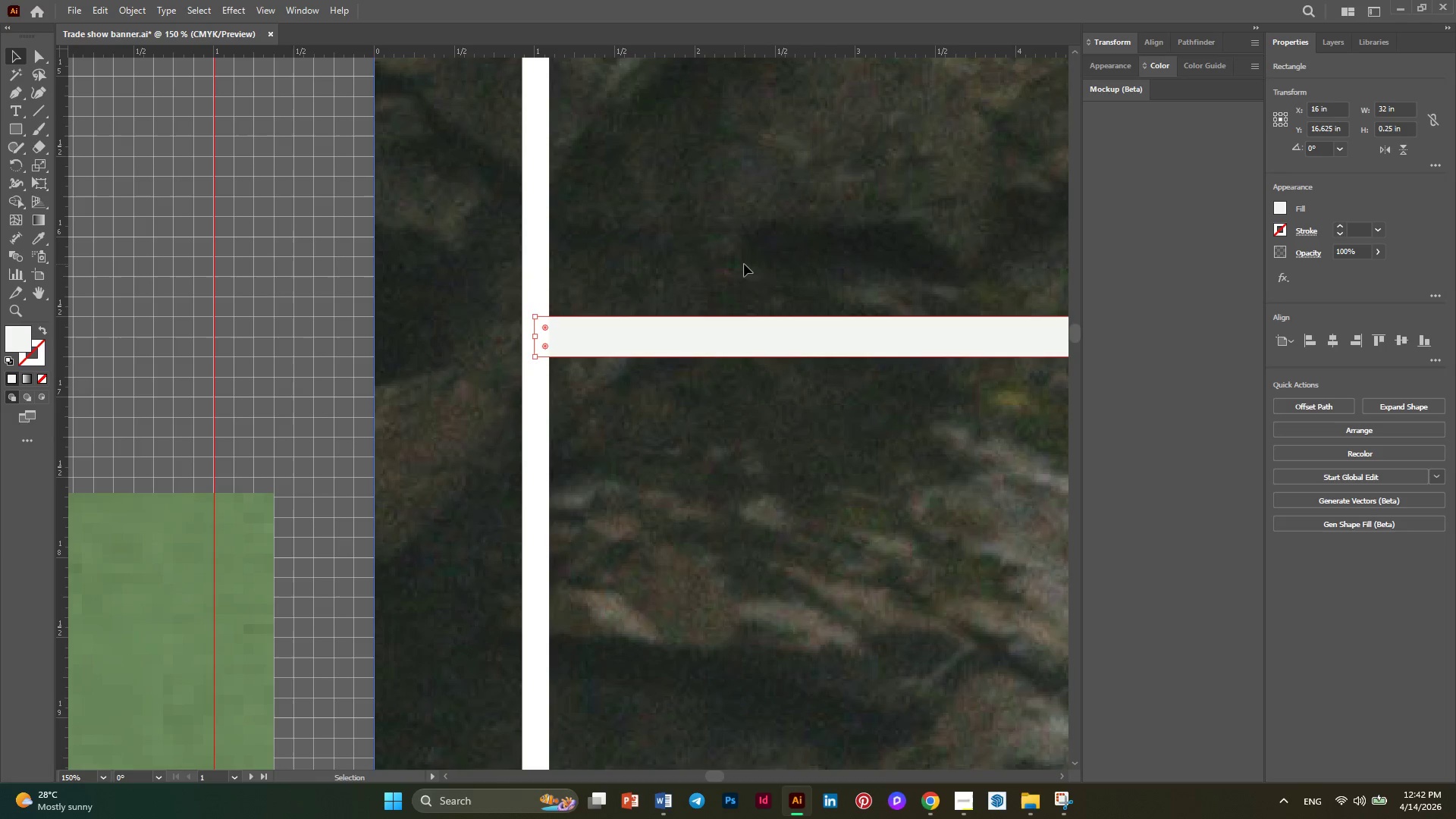 
left_click([744, 264])
 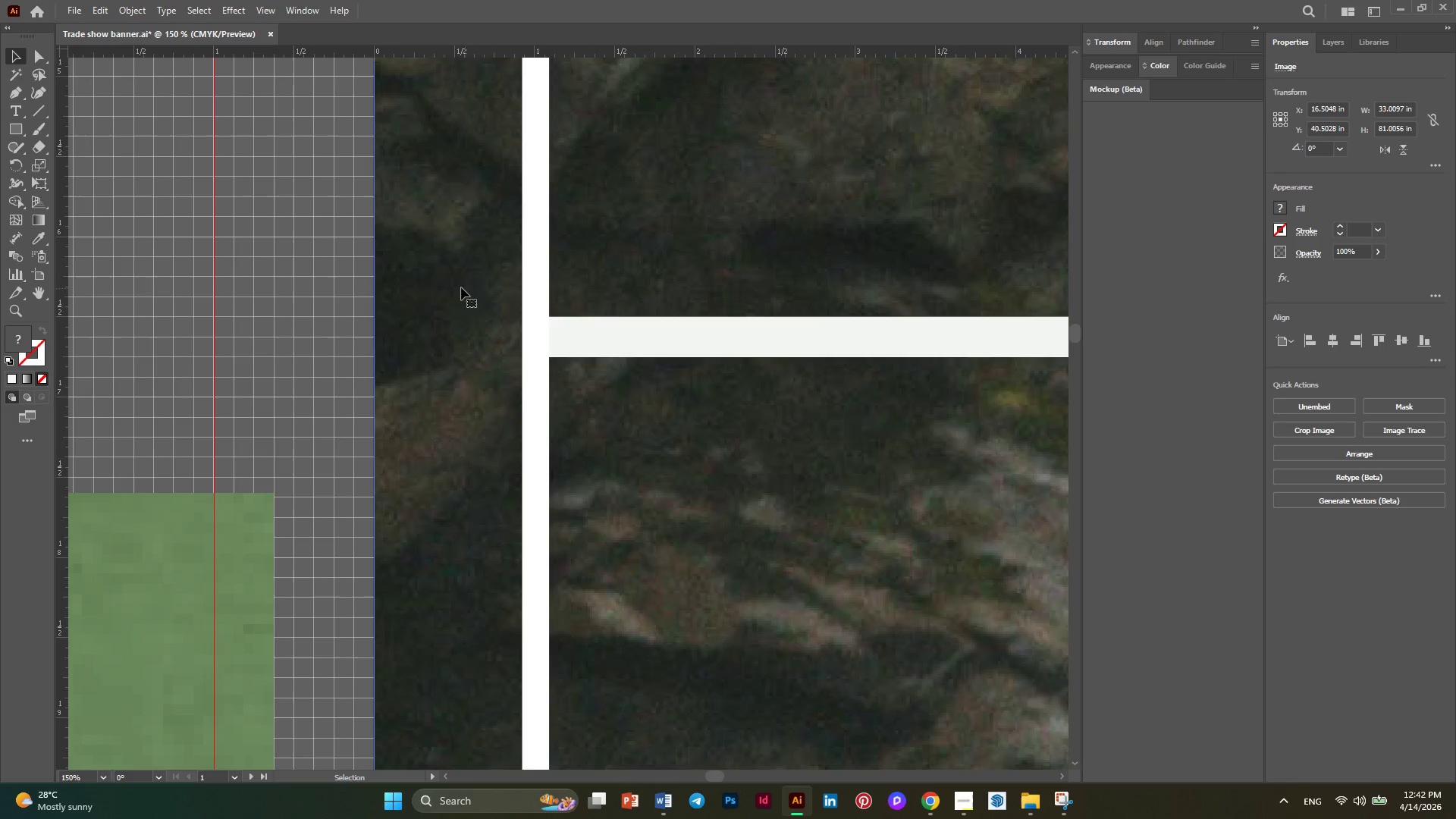 
key(Alt+AltLeft)
 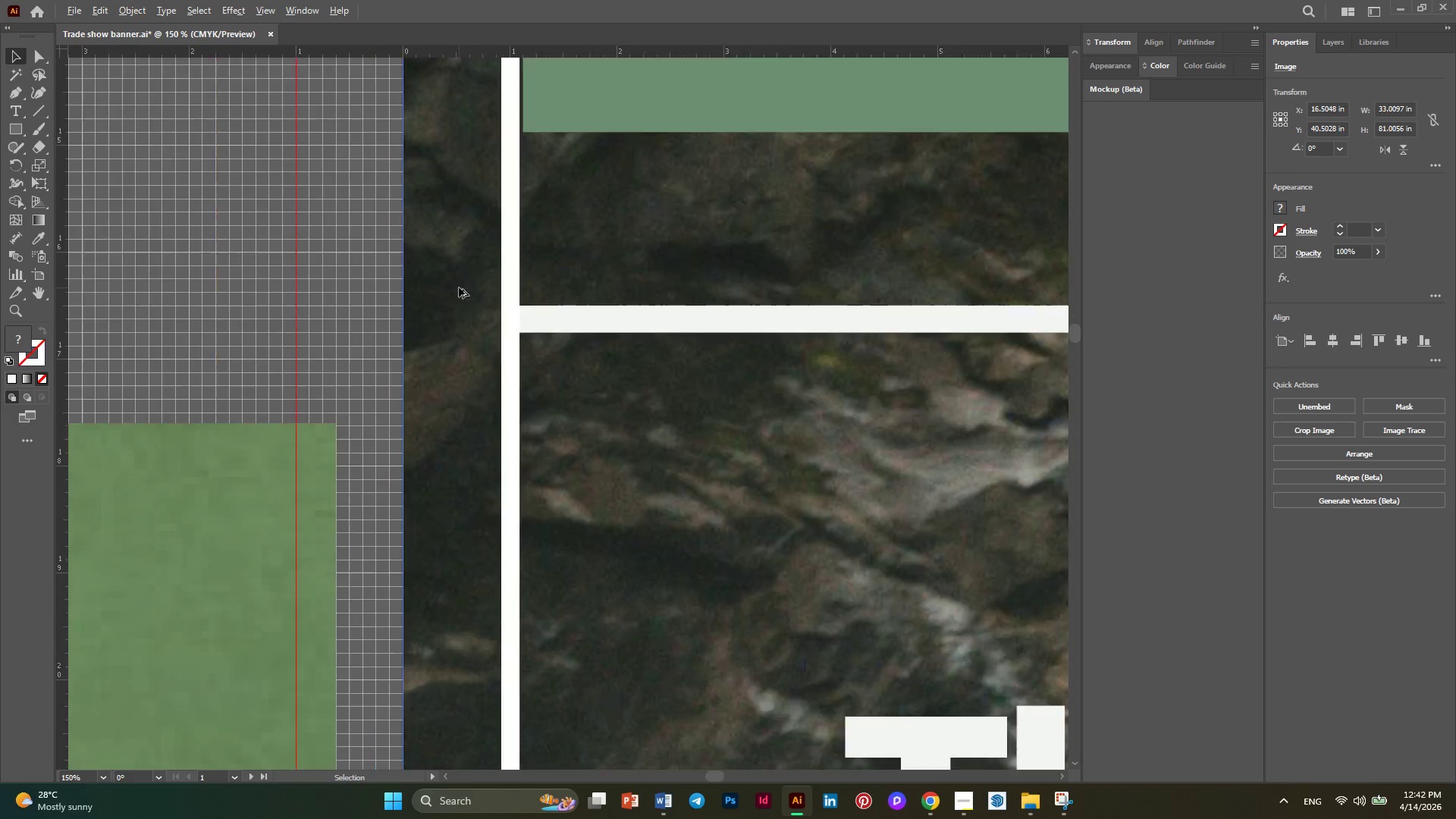 
key(Alt+AltLeft)
 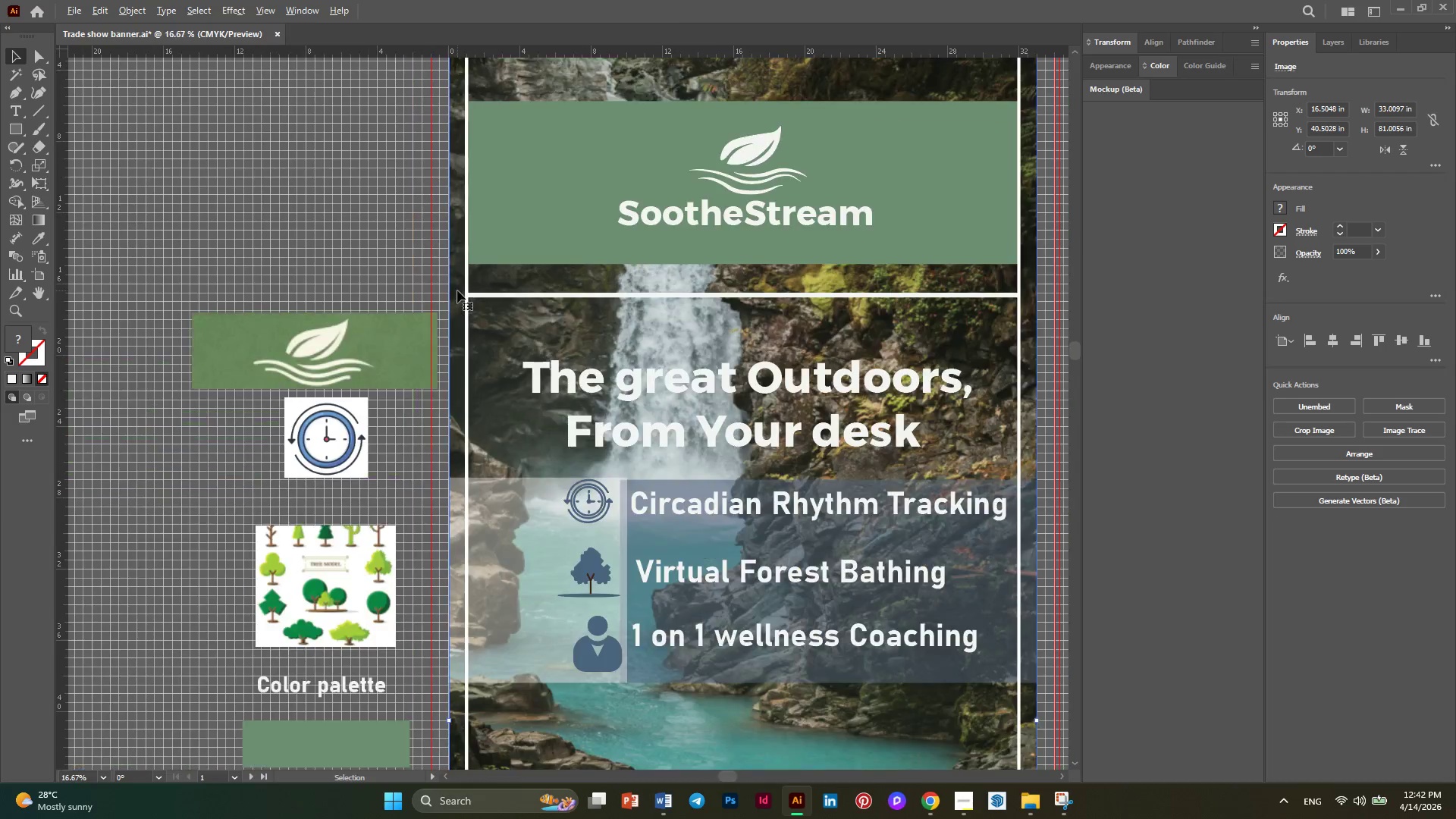 
key(Alt+AltLeft)
 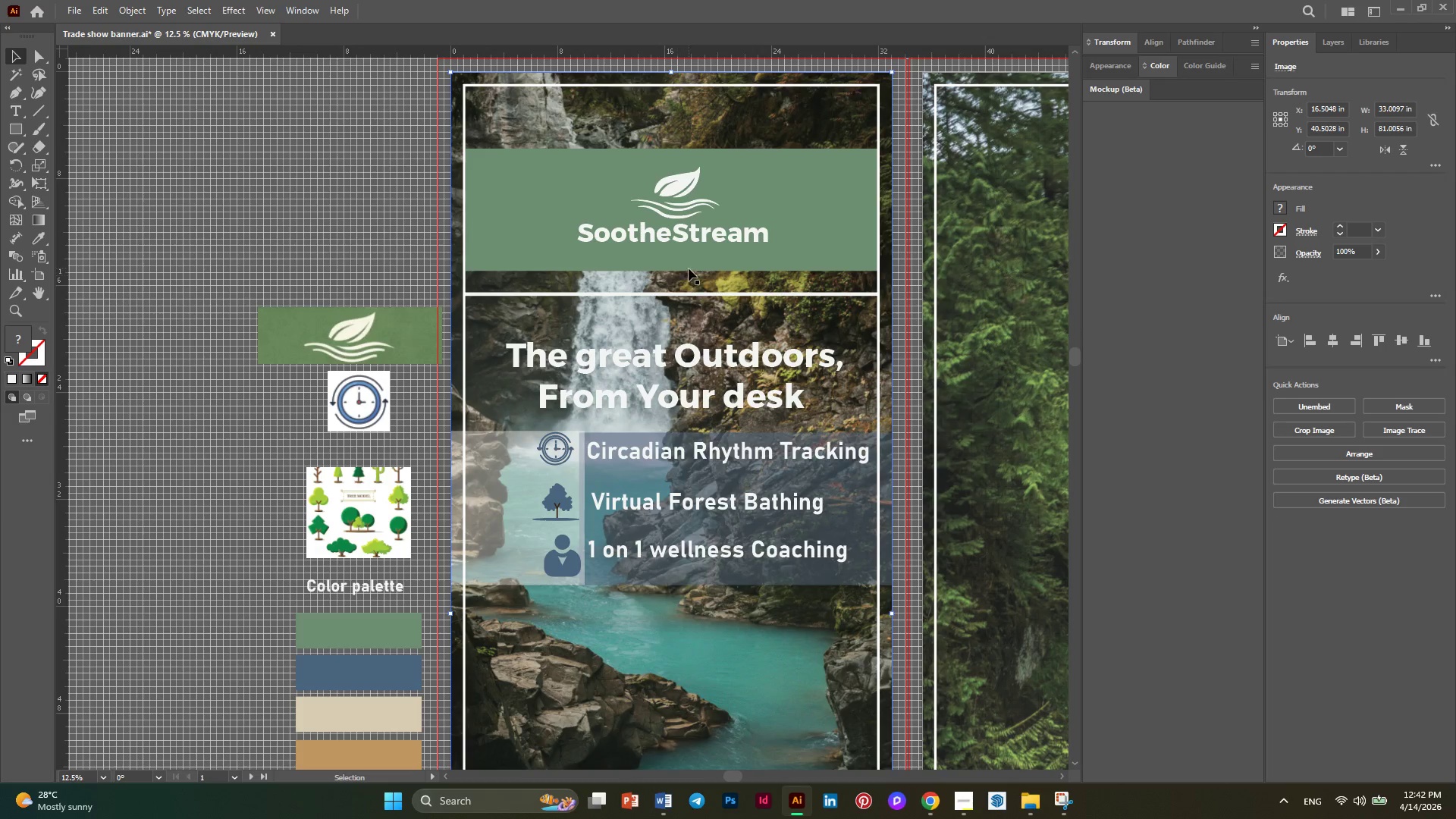 
scroll: coordinate [457, 290], scroll_direction: down, amount: 5.0
 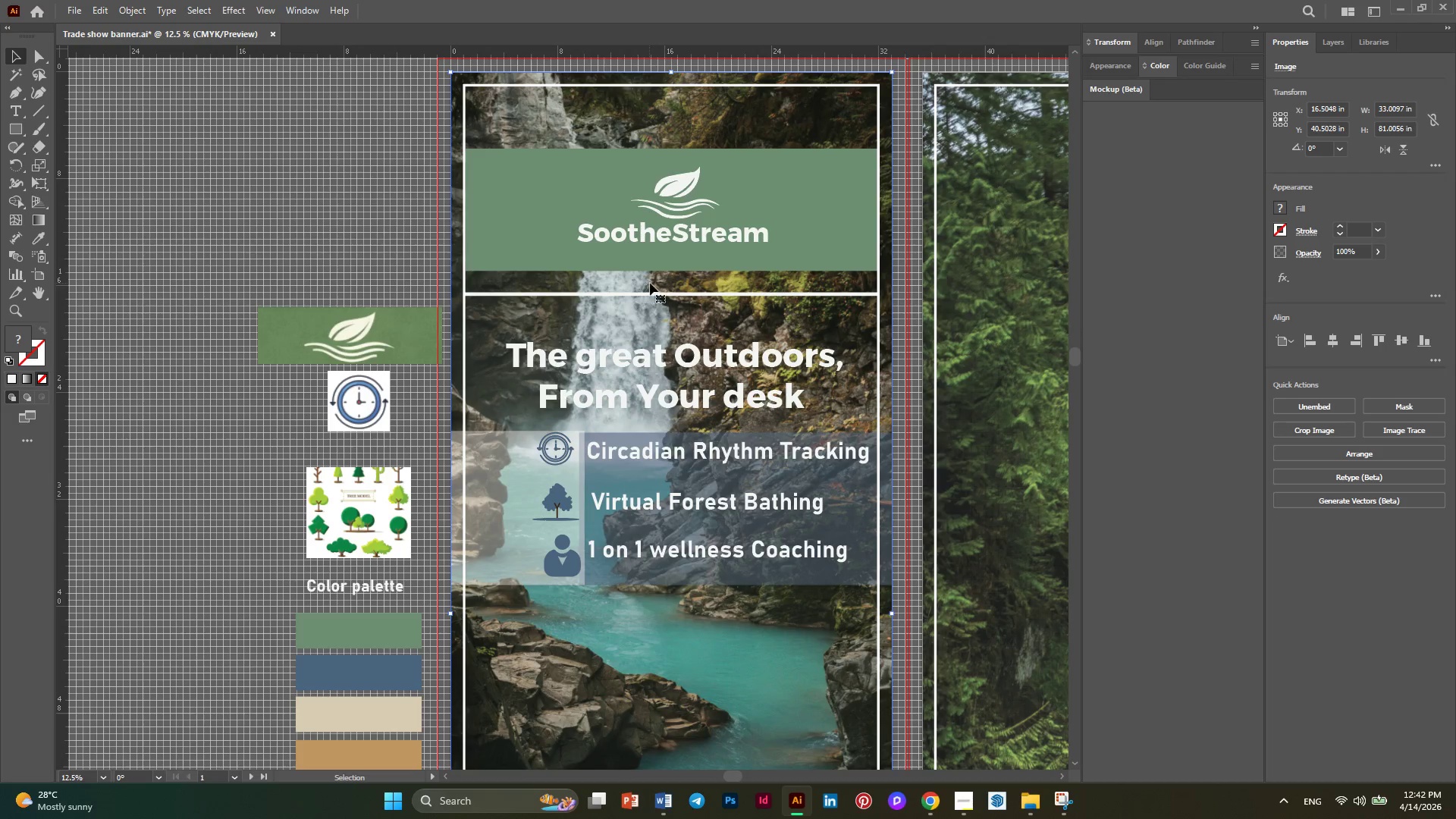 
left_click([693, 265])
 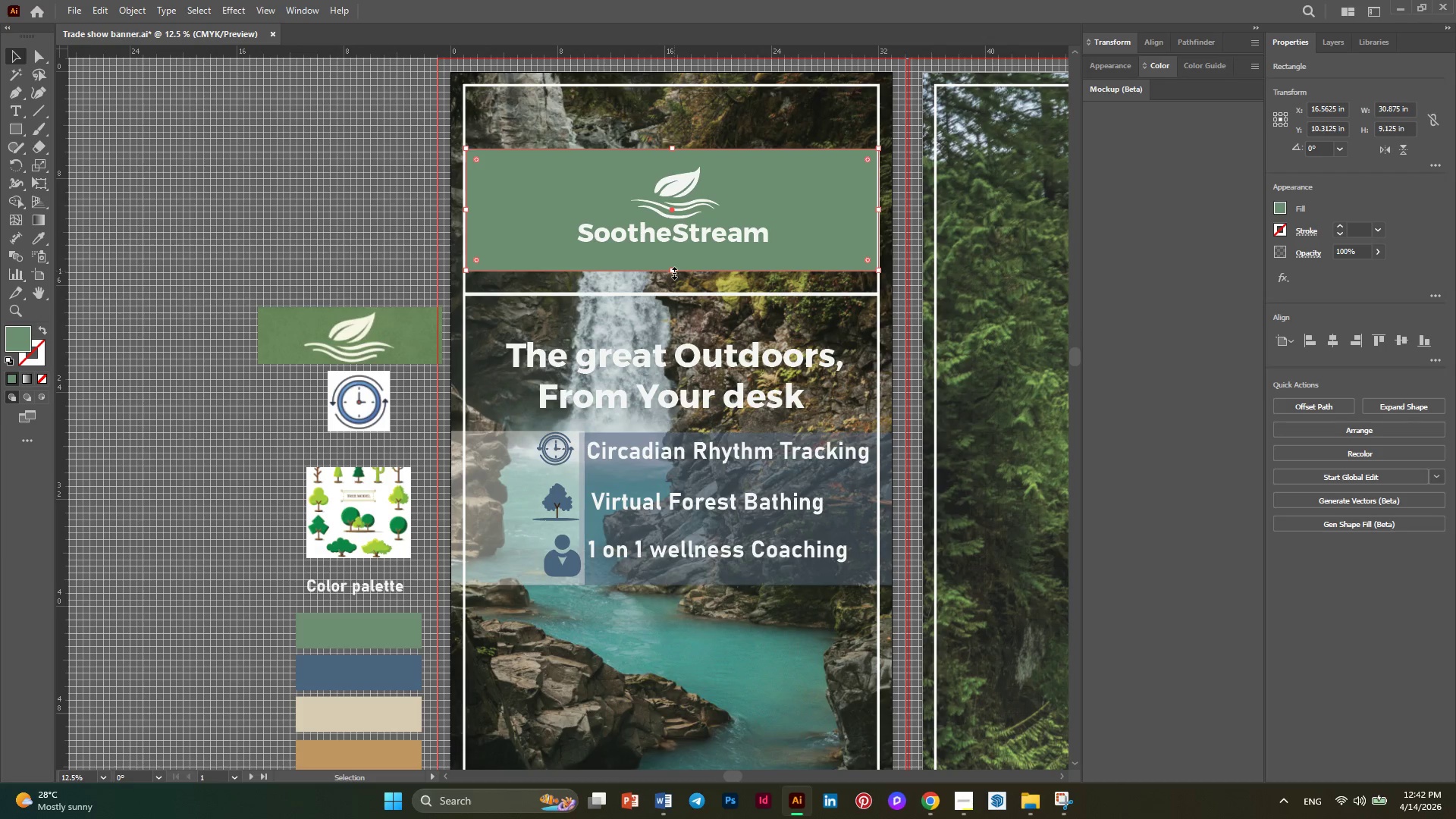 
left_click_drag(start_coordinate=[673, 271], to_coordinate=[680, 281])
 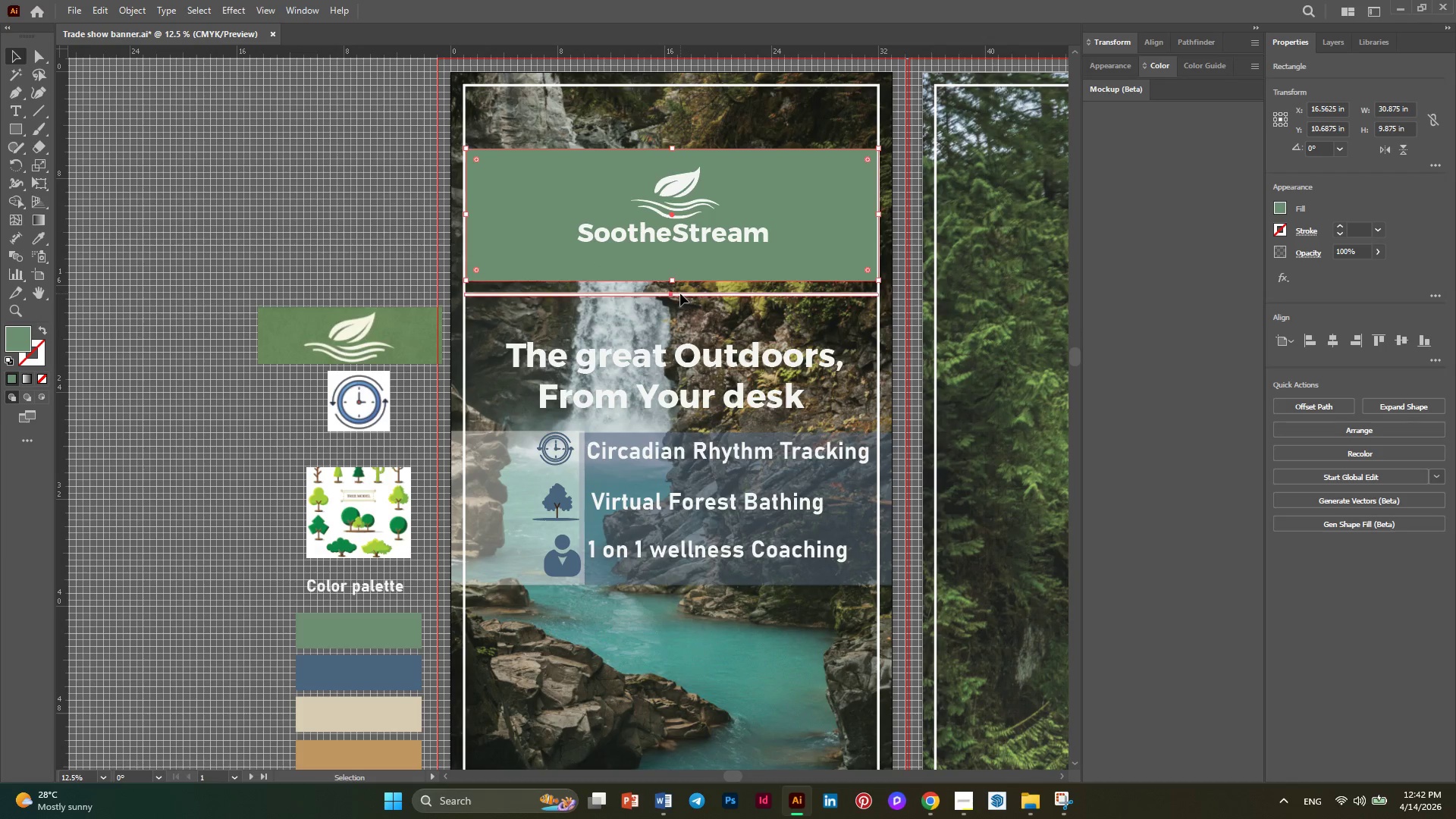 
left_click([680, 293])
 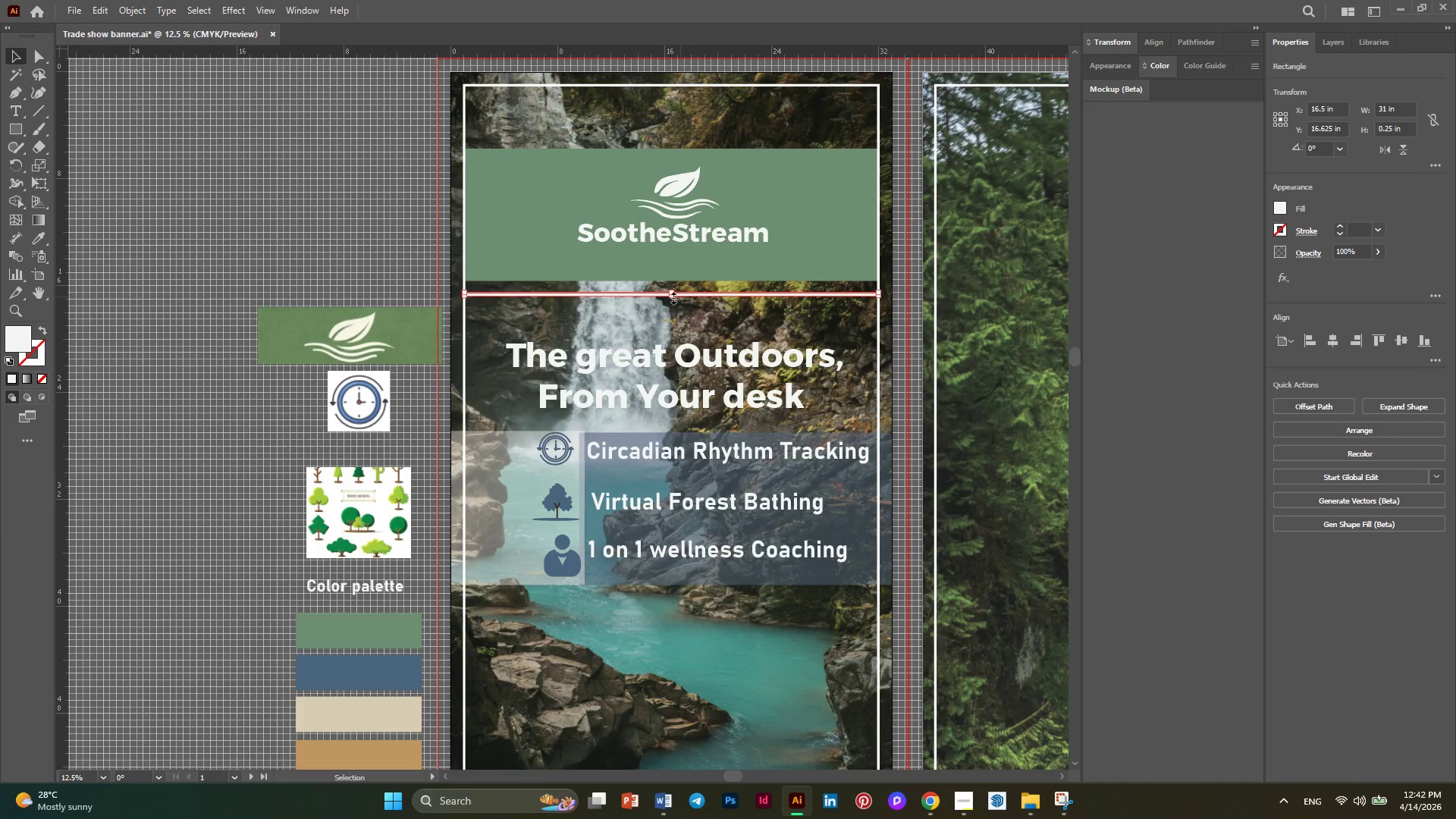 
key(Alt+AltLeft)
 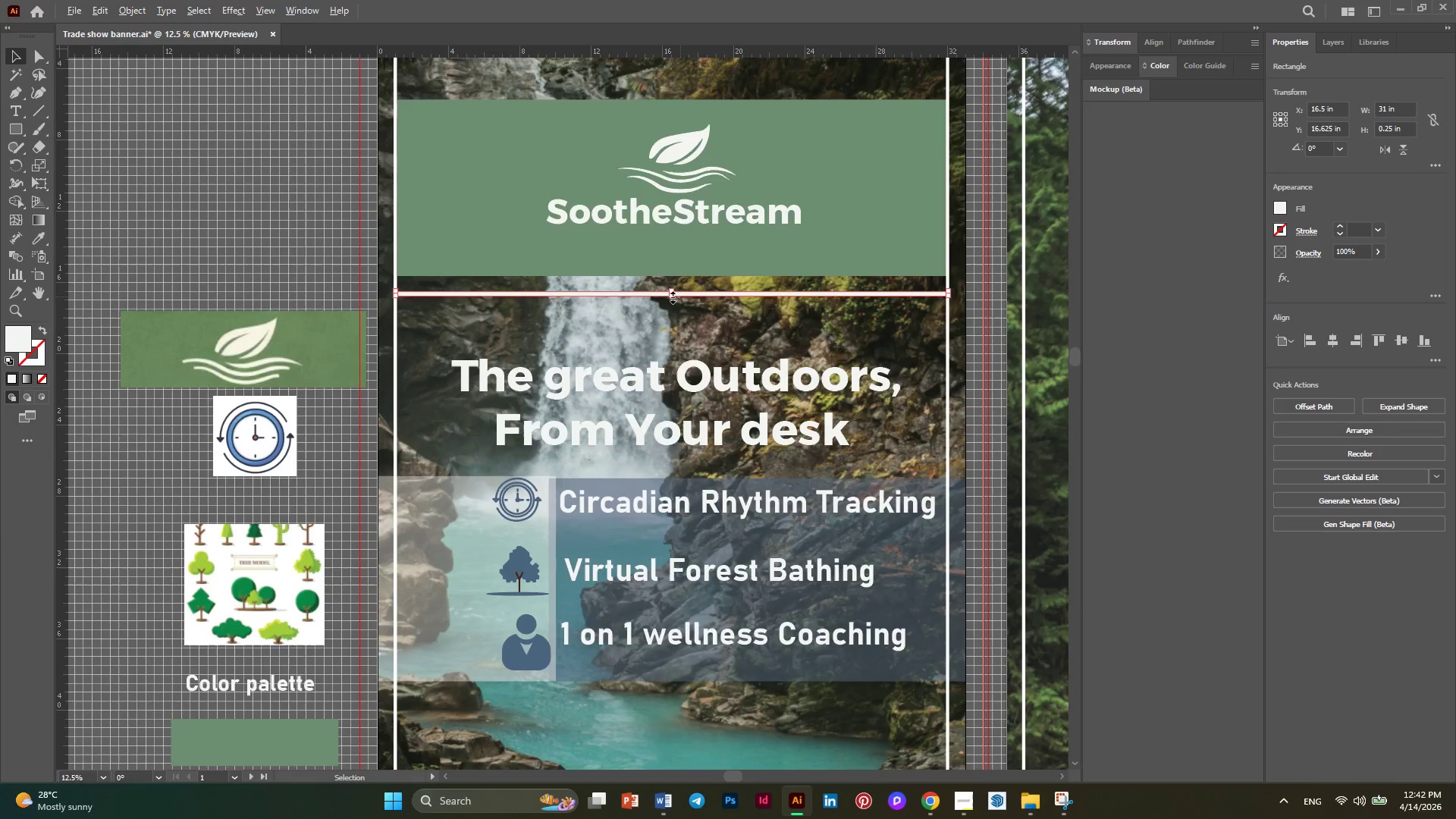 
scroll: coordinate [671, 296], scroll_direction: up, amount: 2.0
 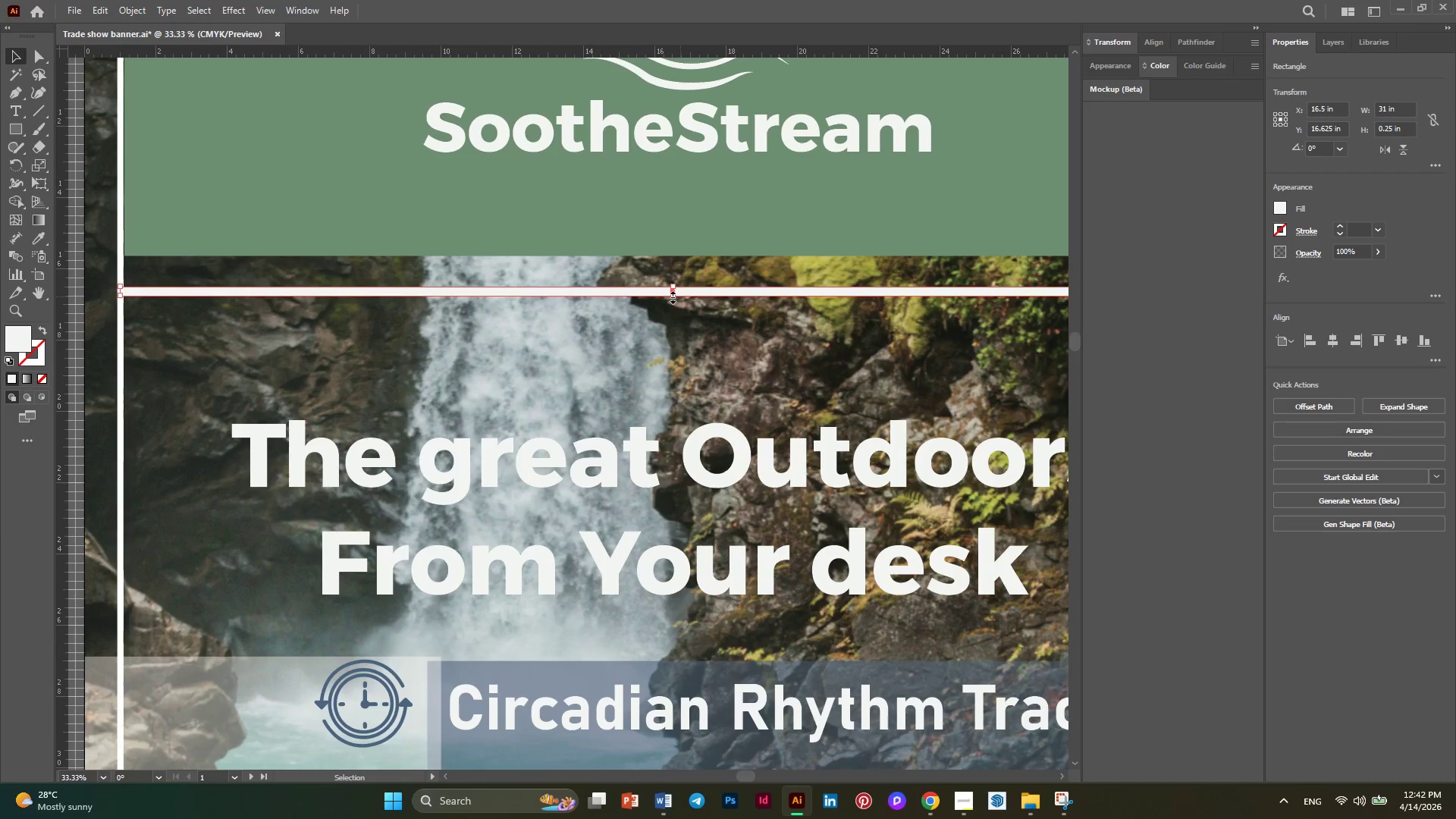 
left_click_drag(start_coordinate=[671, 296], to_coordinate=[671, 315])
 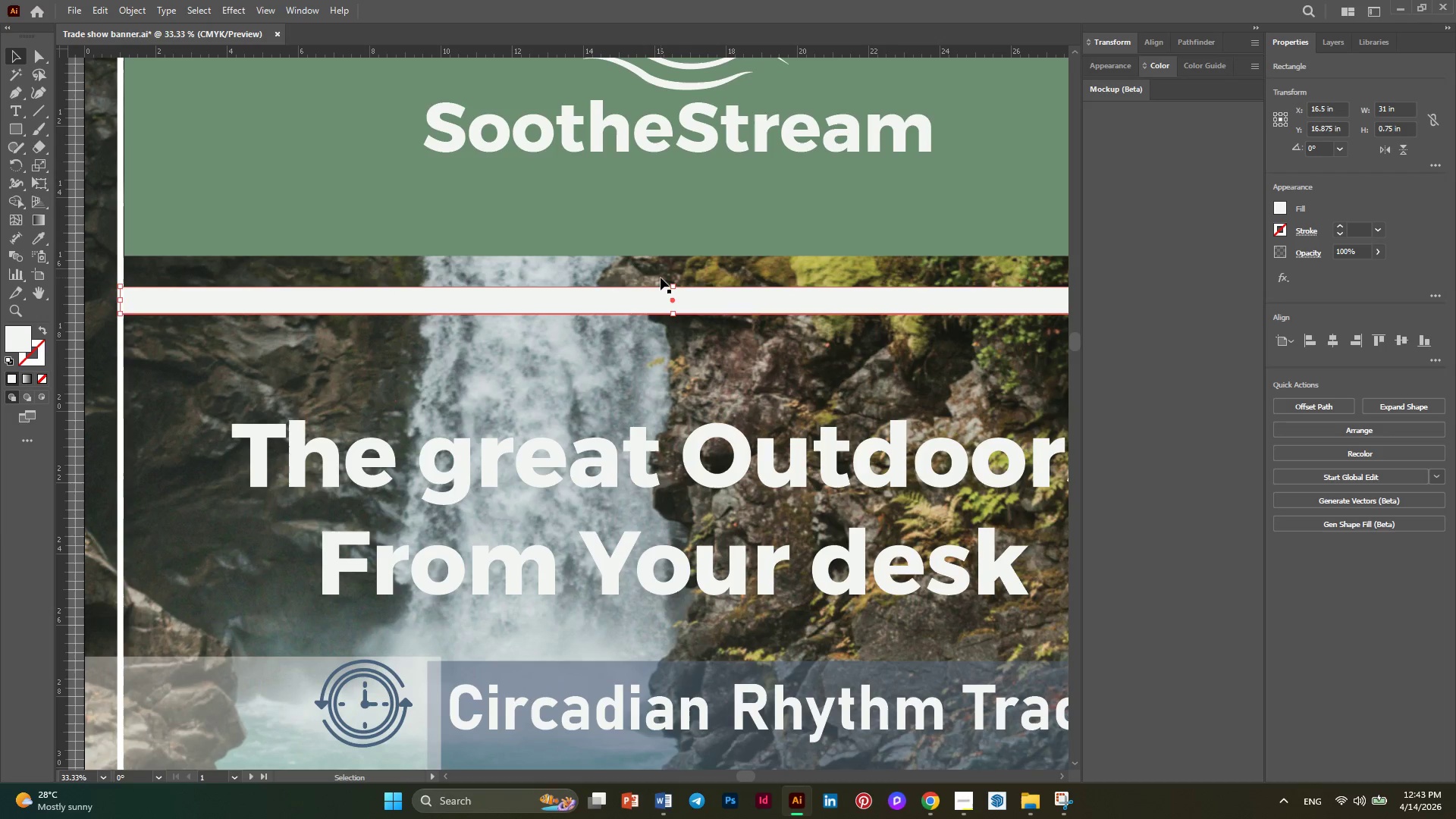 
left_click([659, 276])
 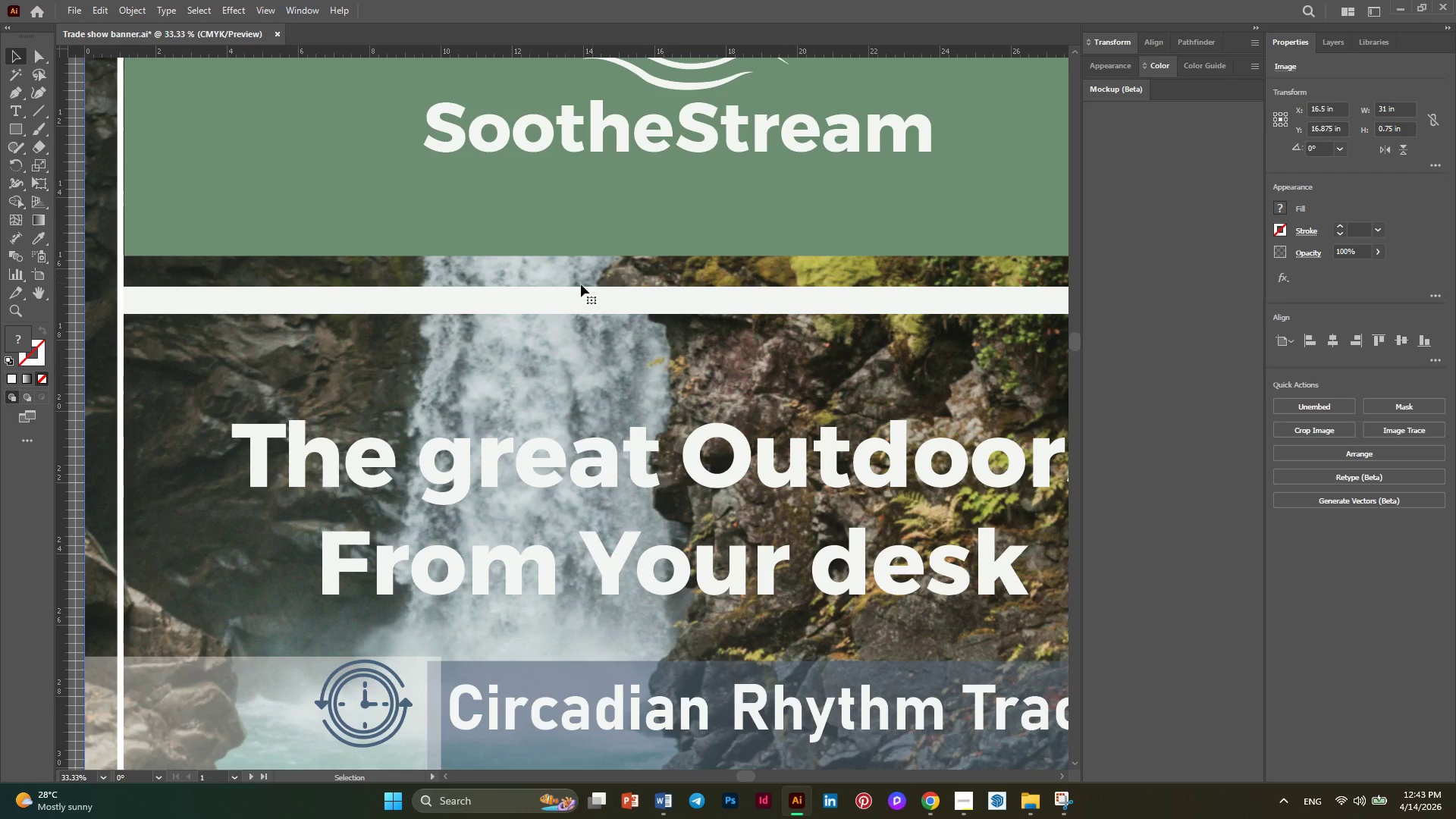 
key(Alt+AltLeft)
 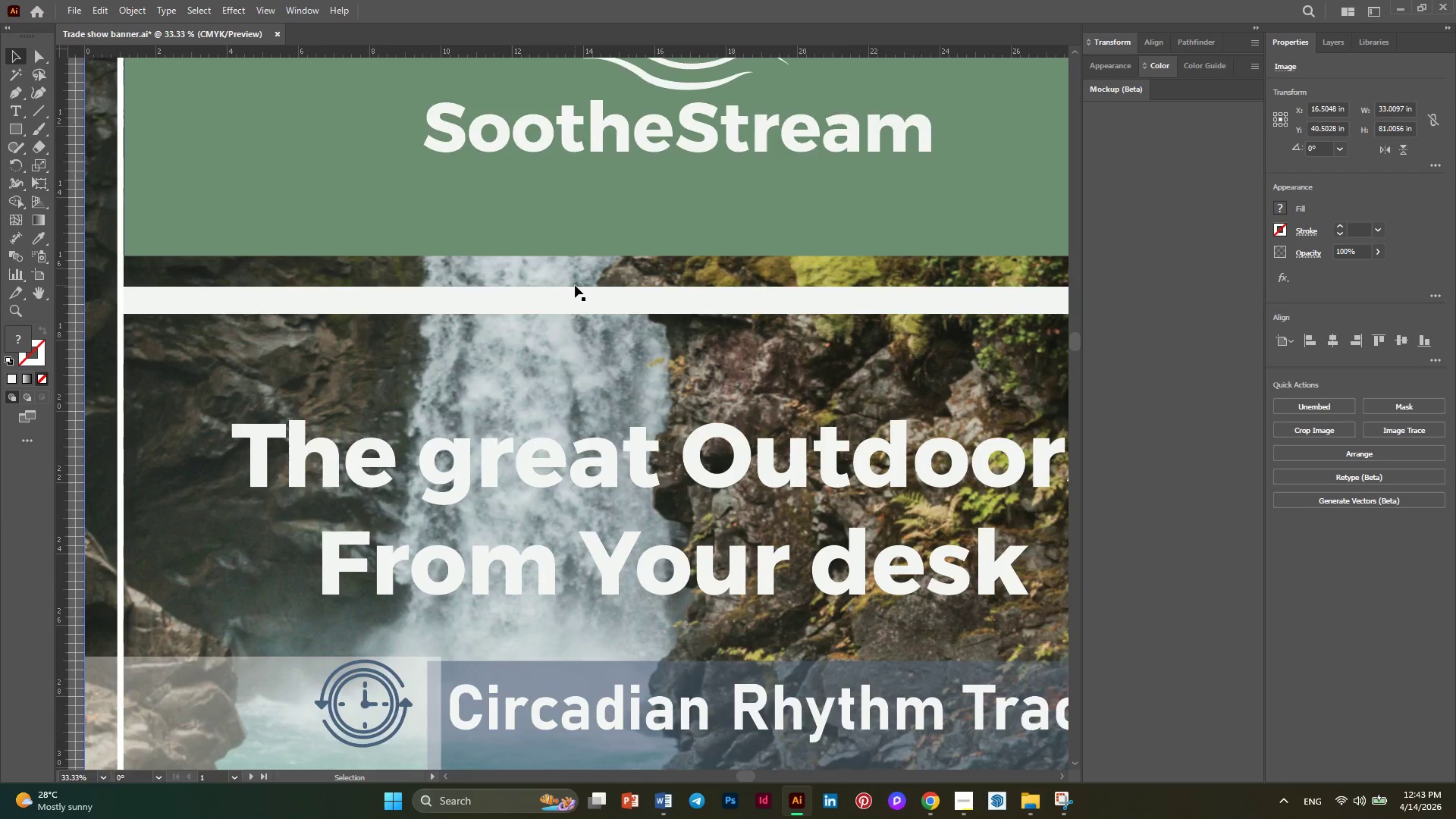 
key(Alt+AltLeft)
 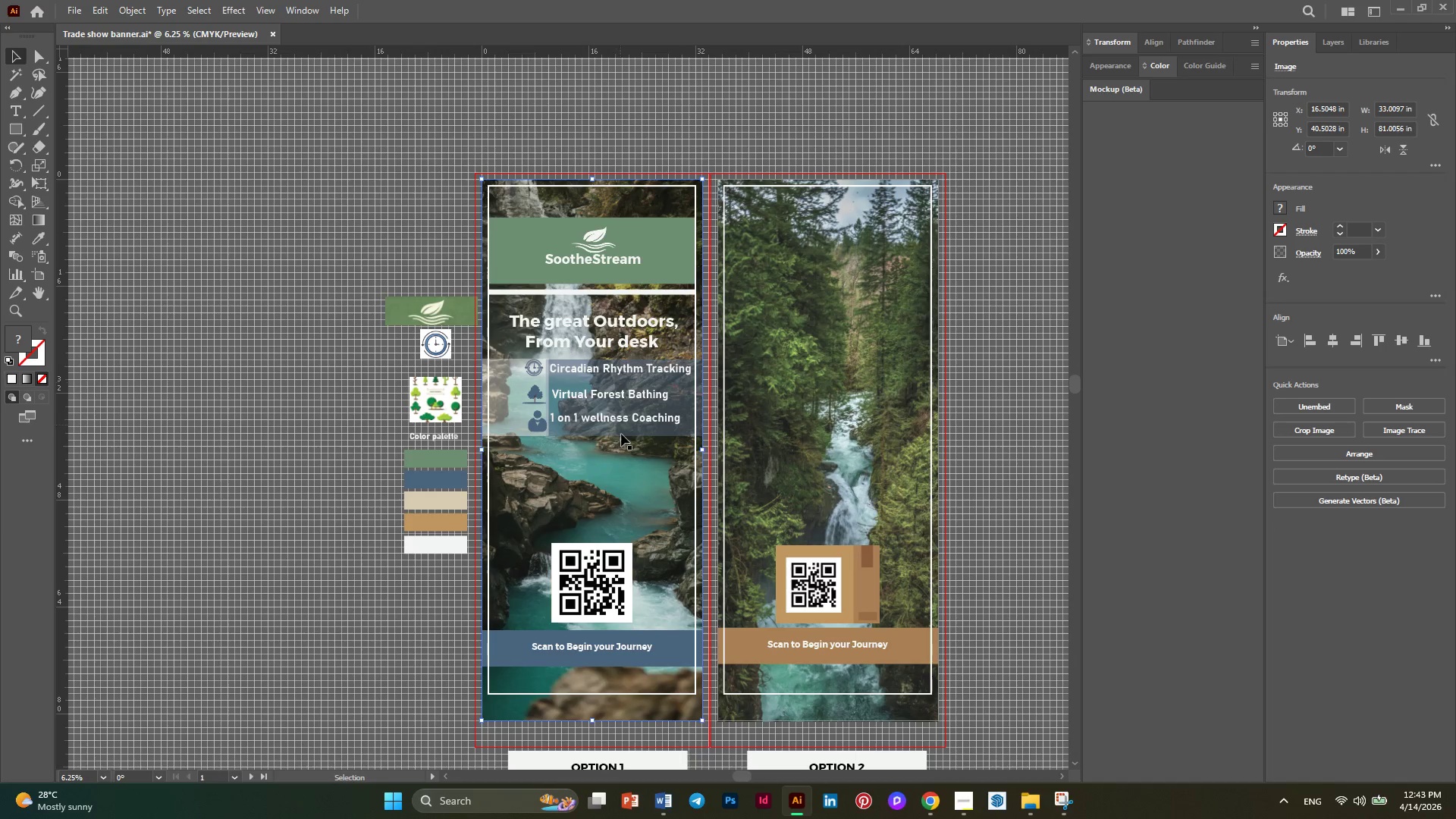 
scroll: coordinate [573, 290], scroll_direction: down, amount: 4.0
 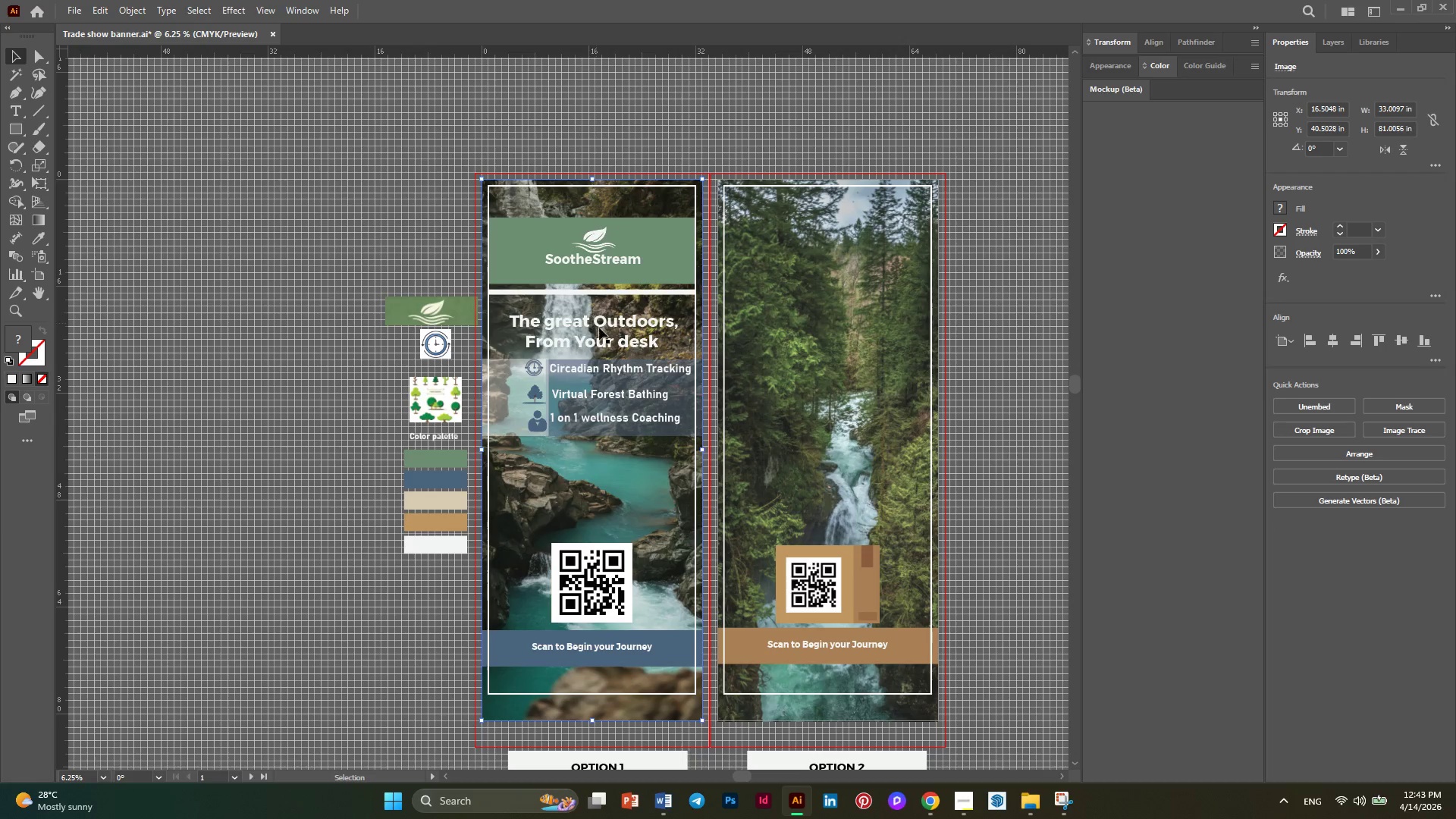 
hold_key(key=AltLeft, duration=0.44)
 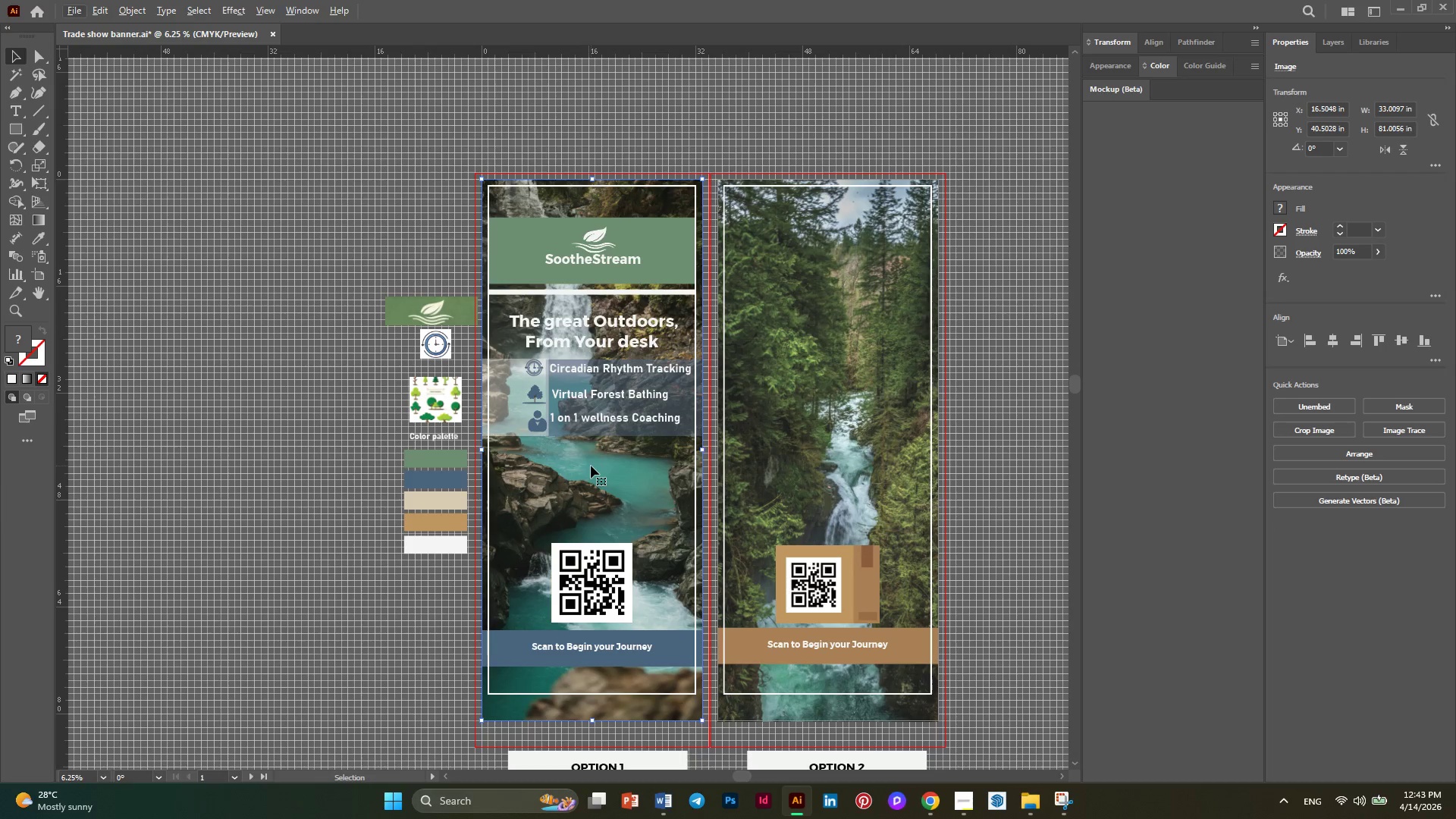 
hold_key(key=AltLeft, duration=0.55)
scroll: coordinate [591, 466], scroll_direction: up, amount: 1.0
 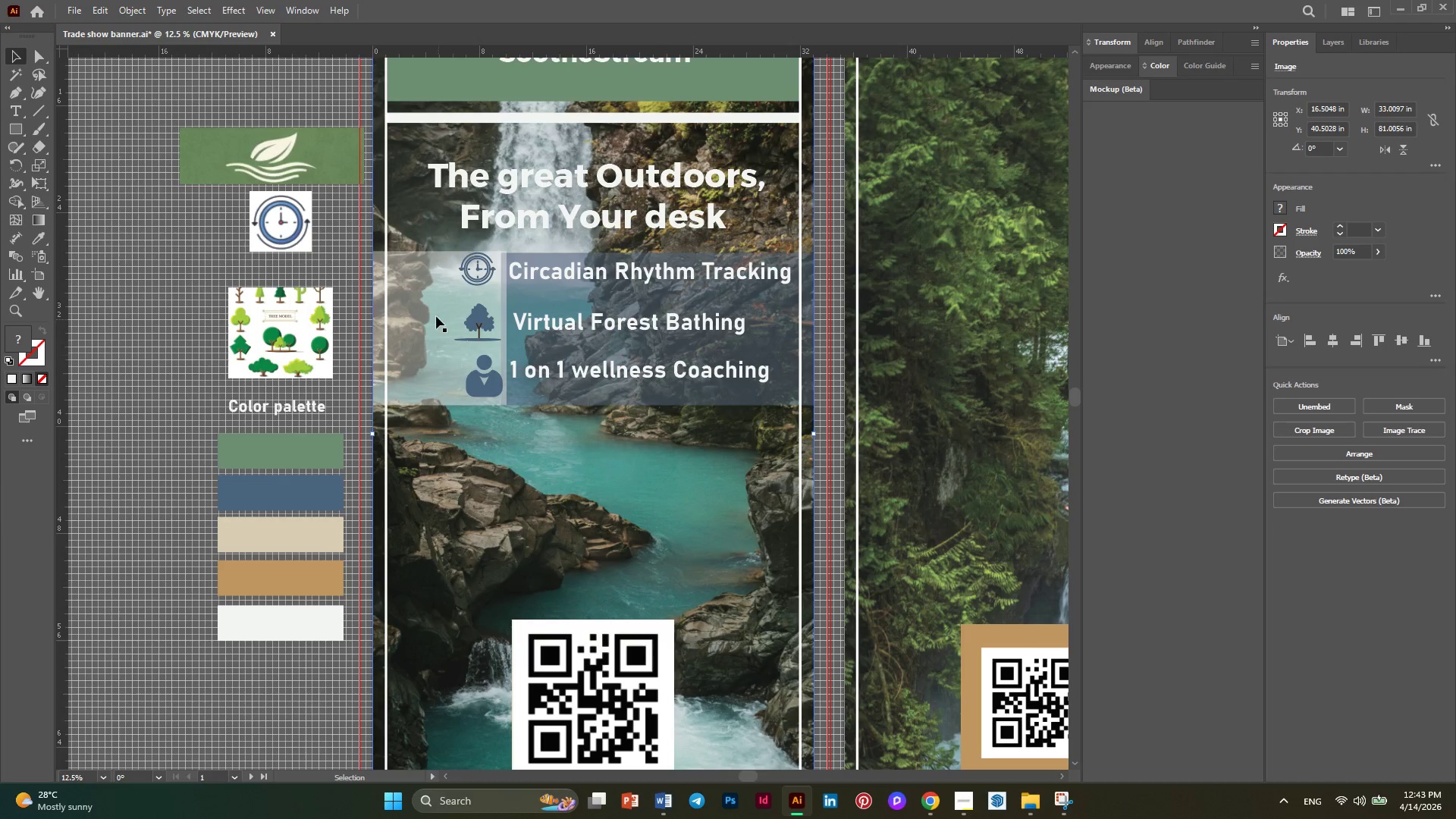 
left_click([432, 313])
 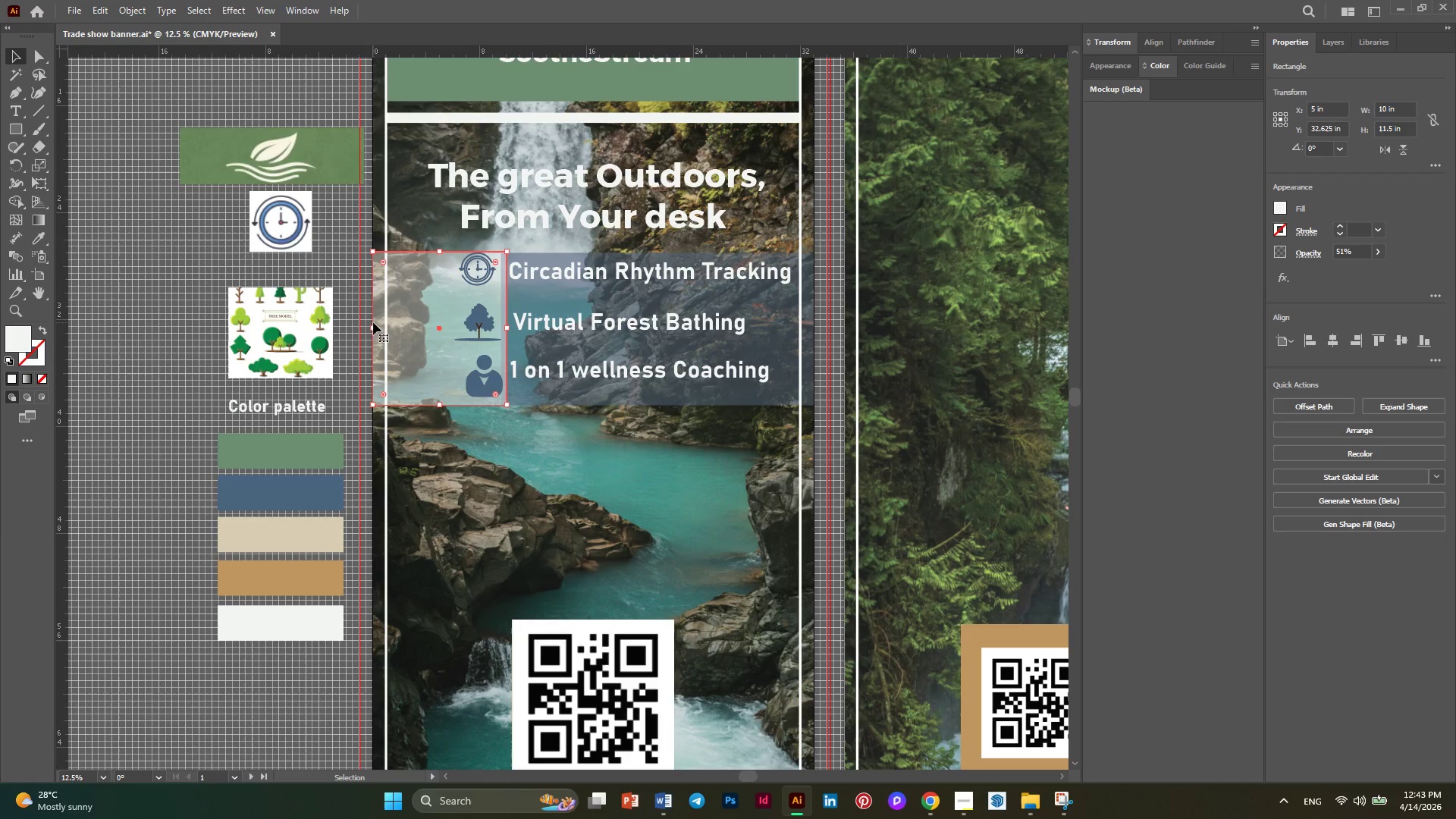 
key(Alt+AltLeft)
 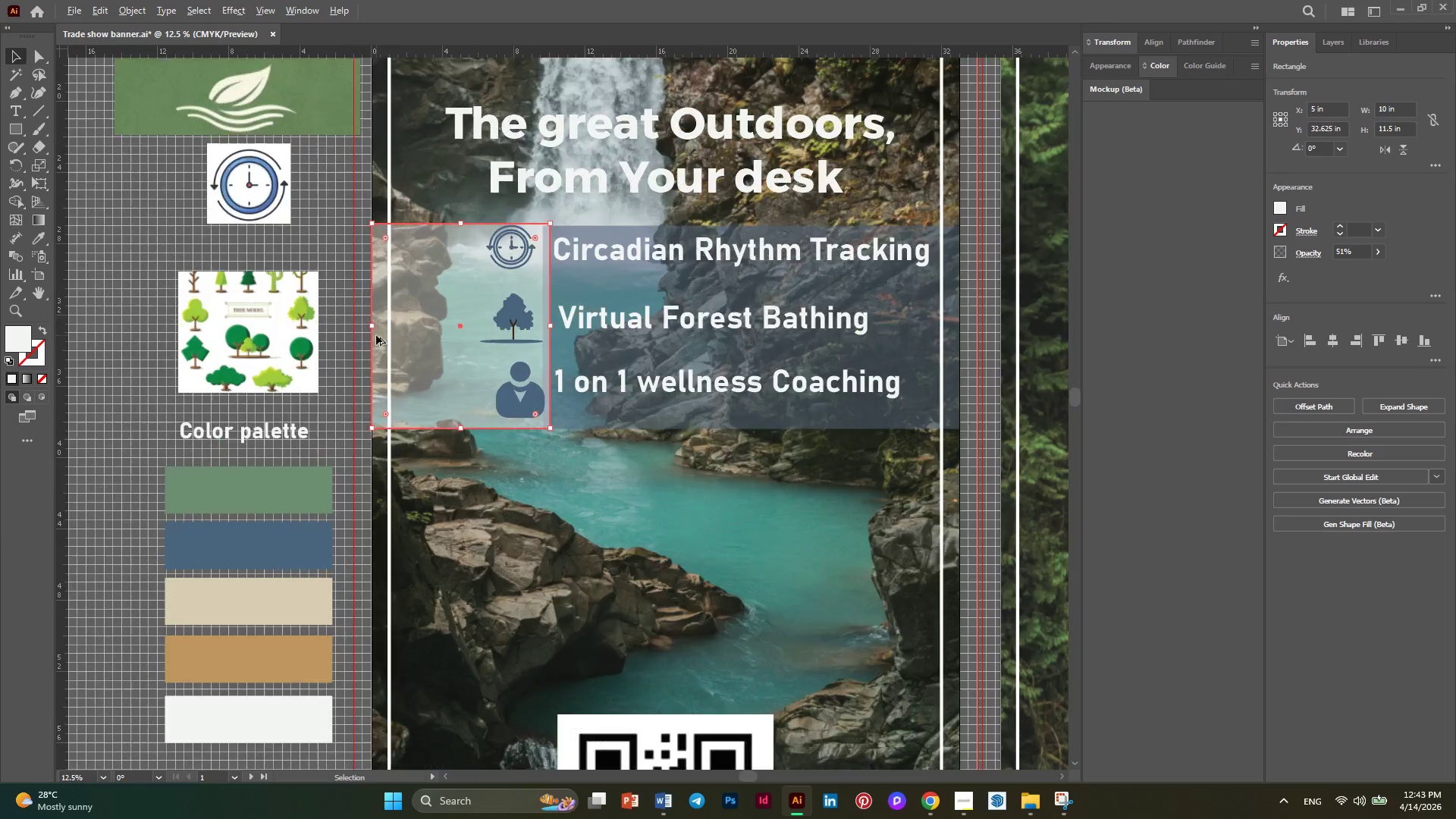 
scroll: coordinate [376, 335], scroll_direction: up, amount: 2.0
 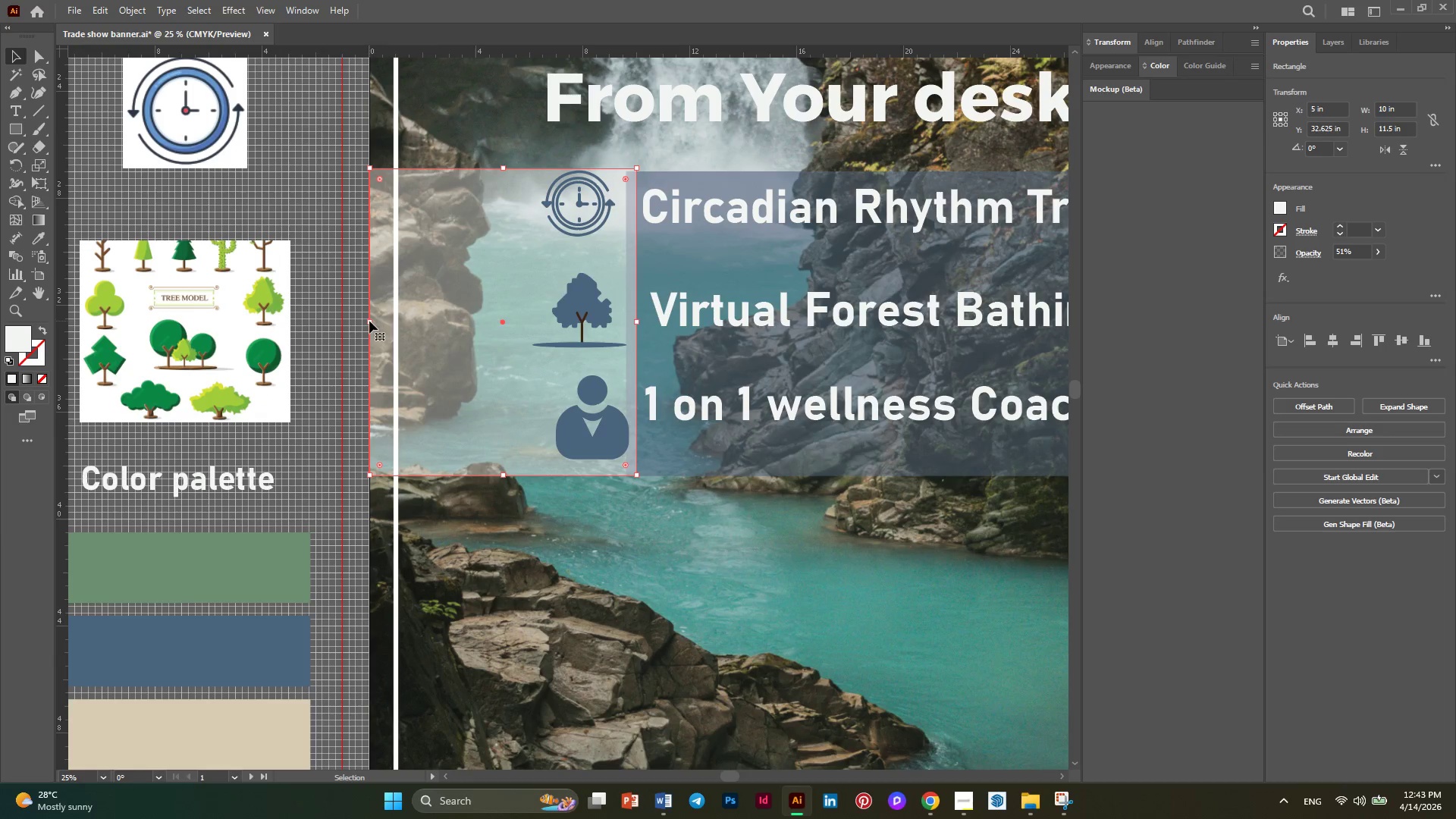 
left_click([369, 325])
 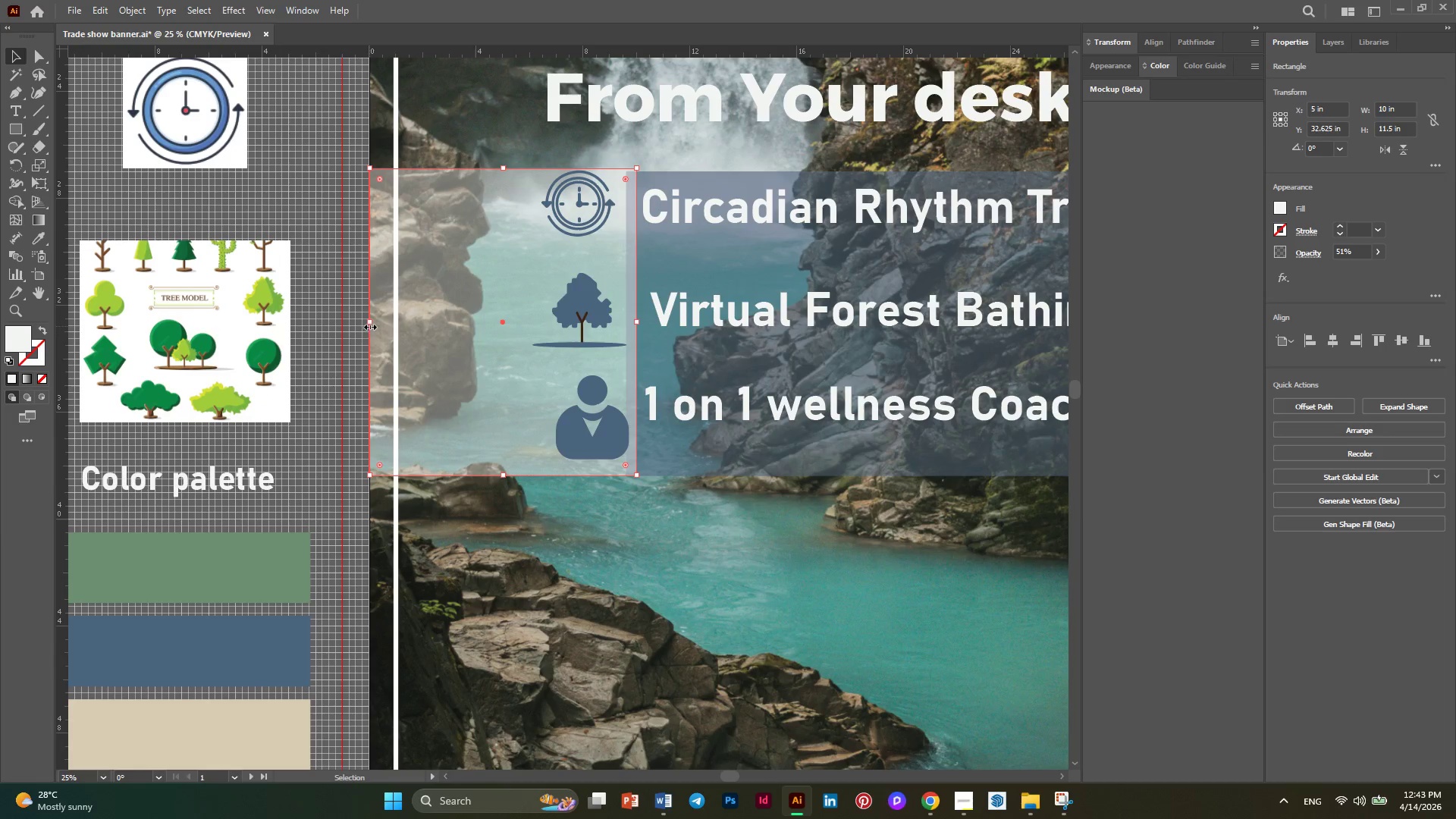 
left_click_drag(start_coordinate=[369, 325], to_coordinate=[397, 333])
 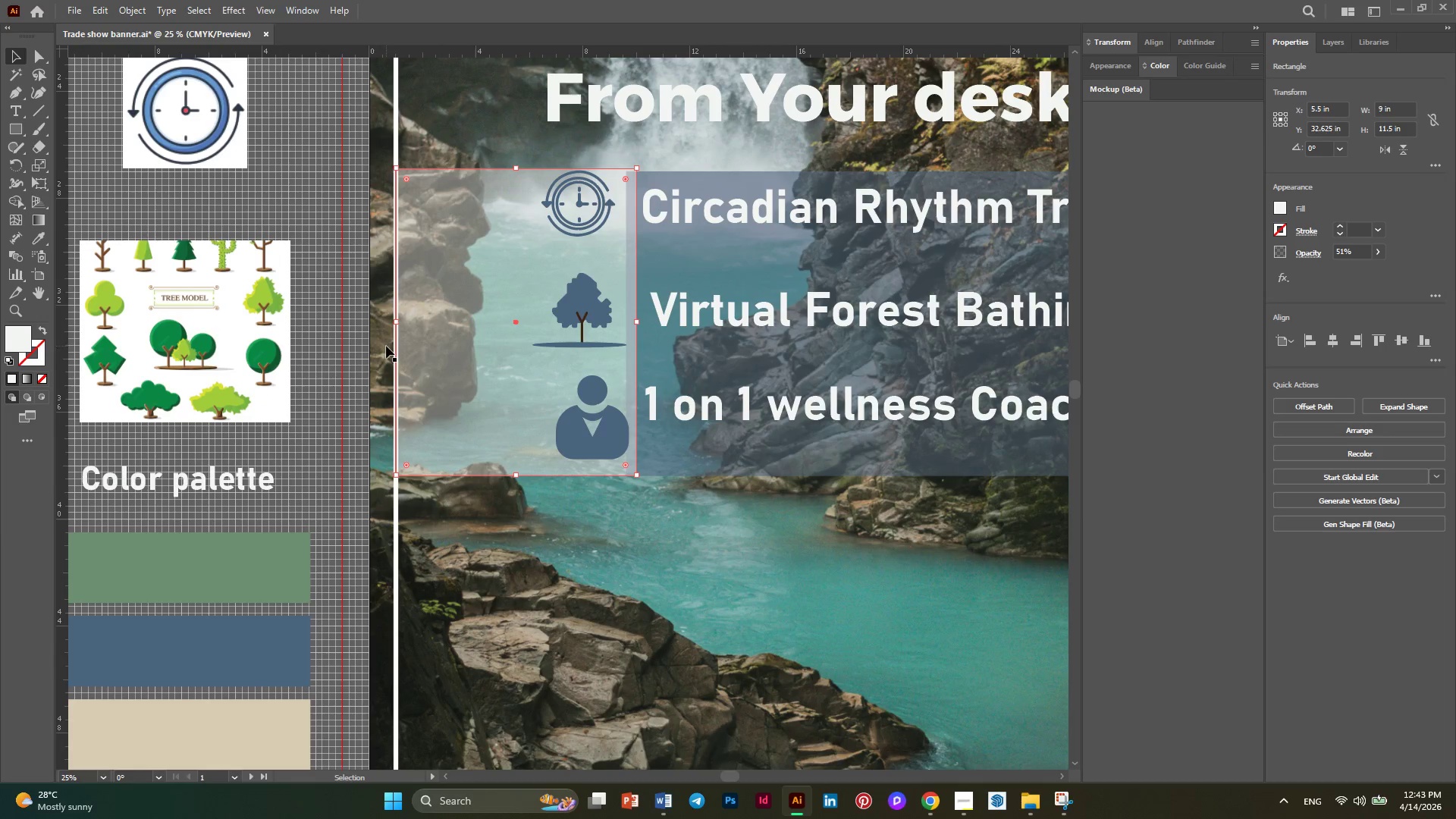 
key(Alt+AltLeft)
 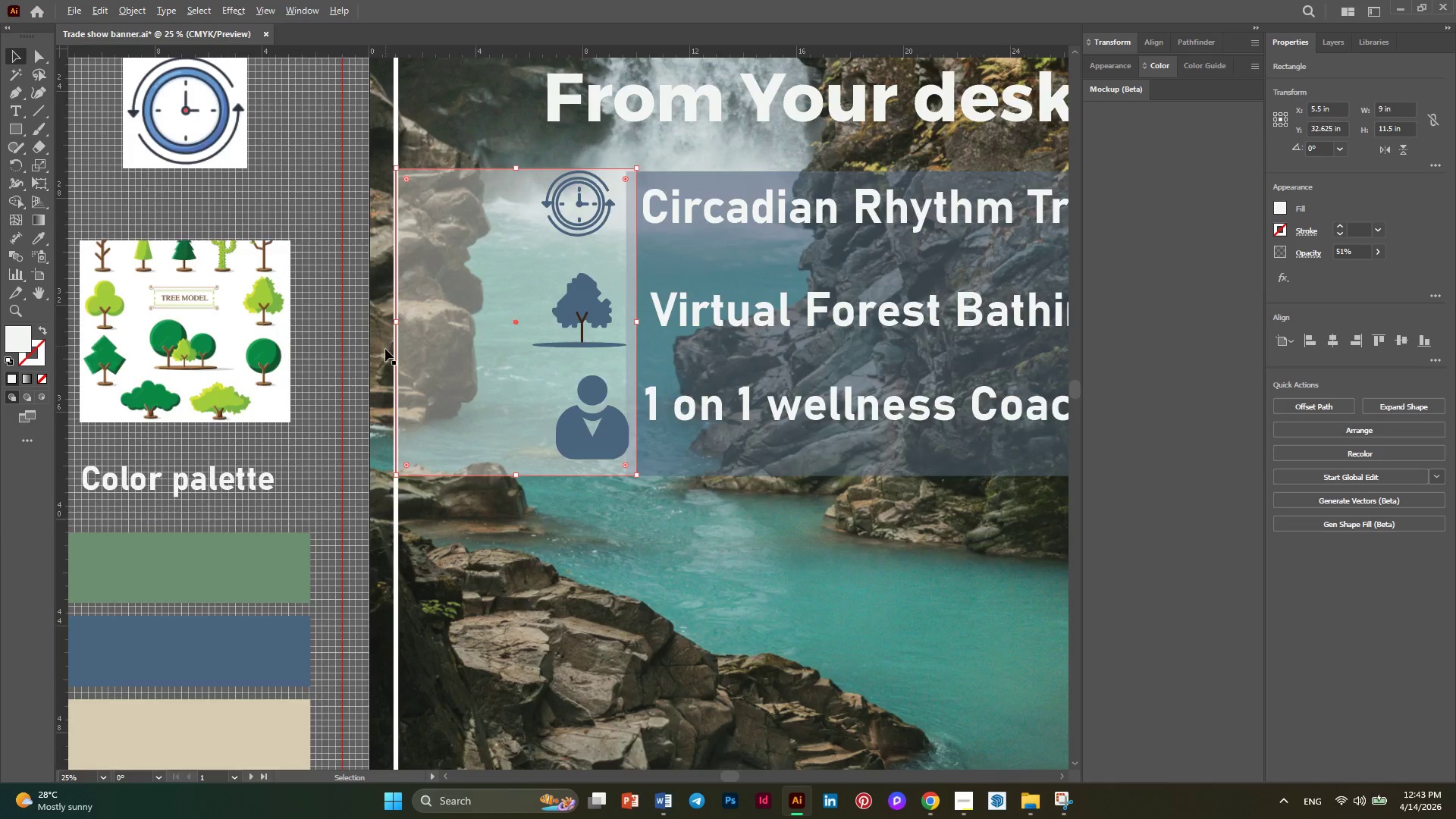 
key(Alt+AltLeft)
 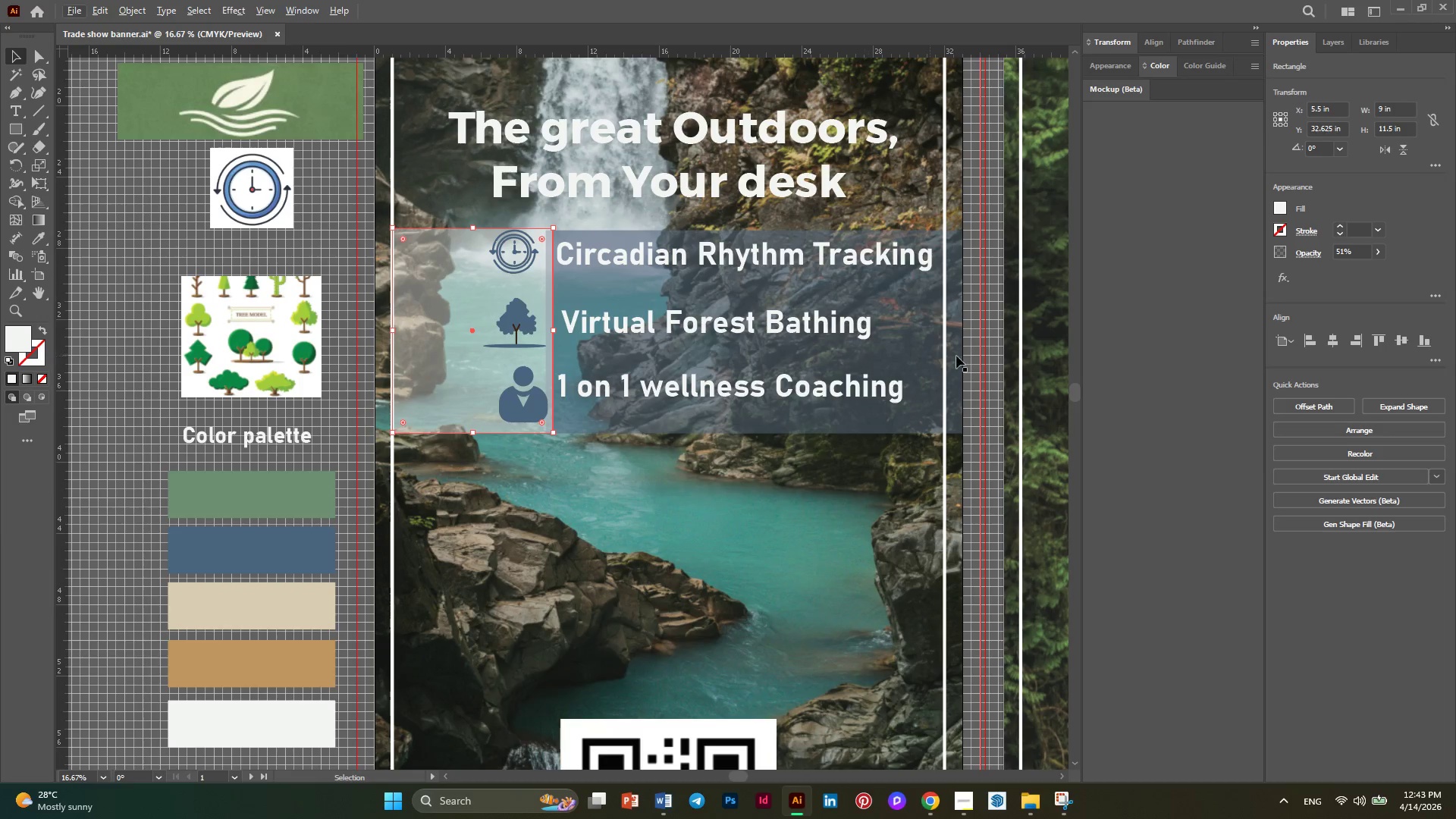 
scroll: coordinate [385, 348], scroll_direction: none, amount: 0.0
 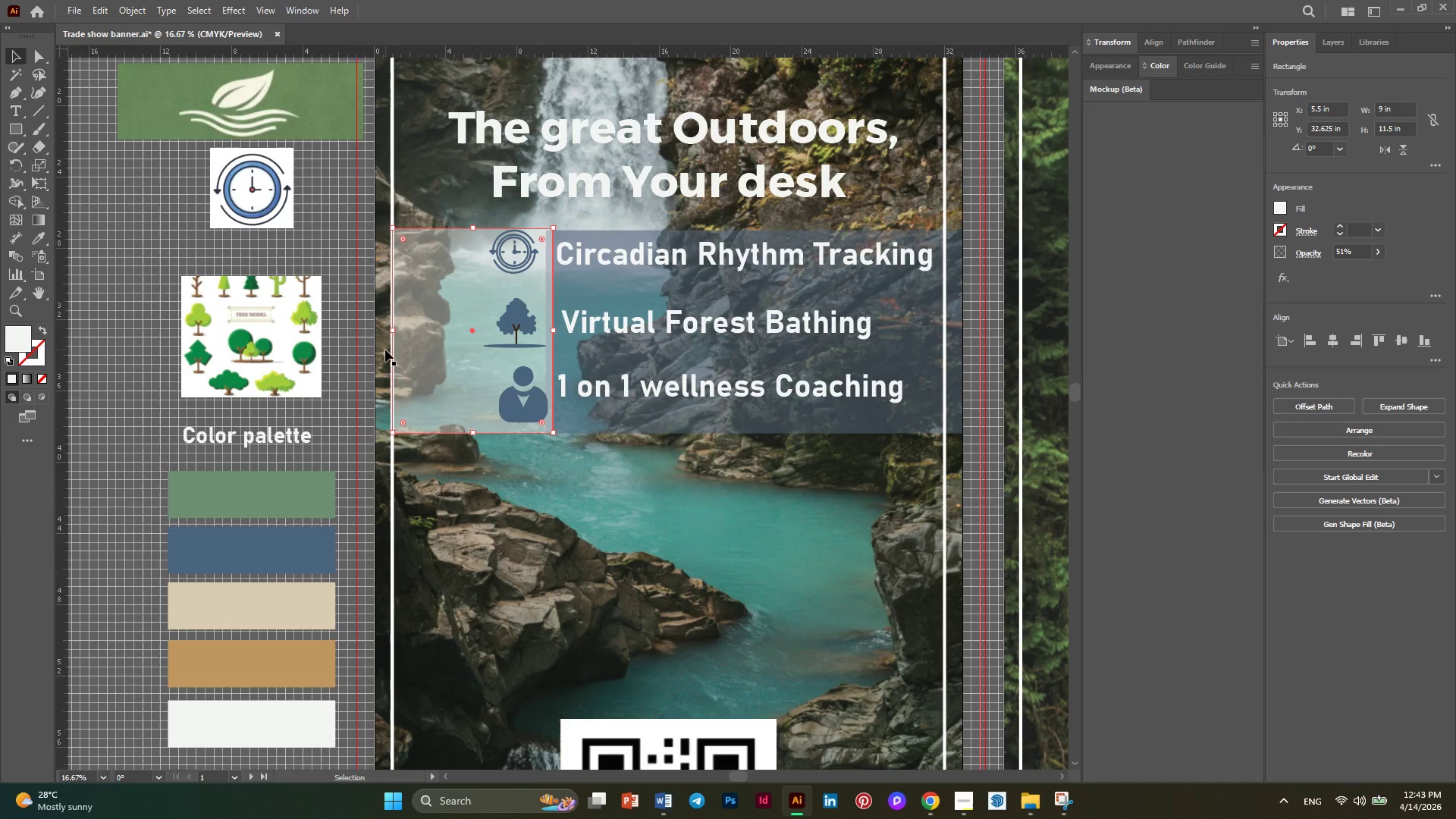 
hold_key(key=AltLeft, duration=0.33)
scroll: coordinate [1009, 333], scroll_direction: up, amount: 1.0
 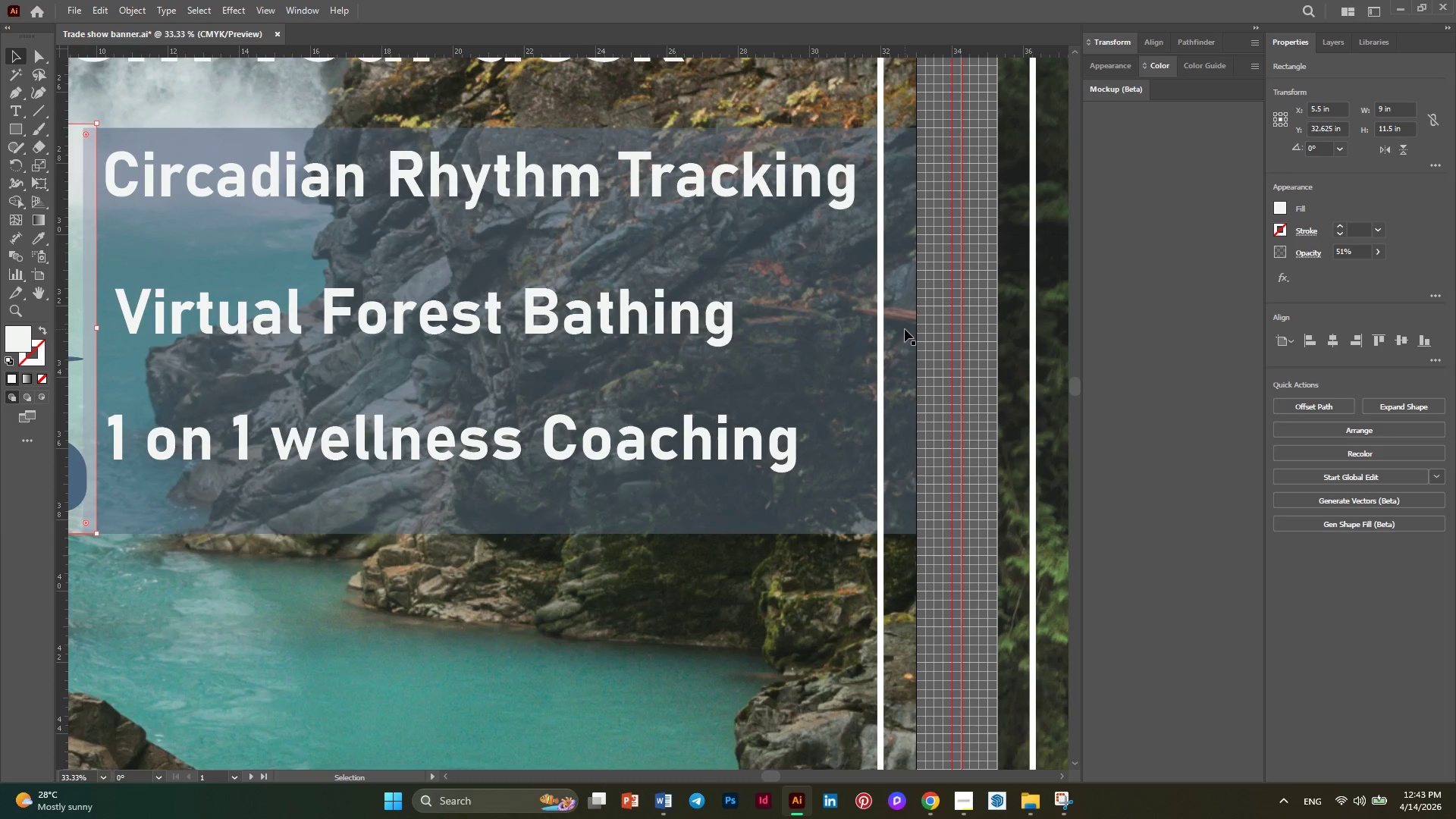 
left_click([905, 329])
 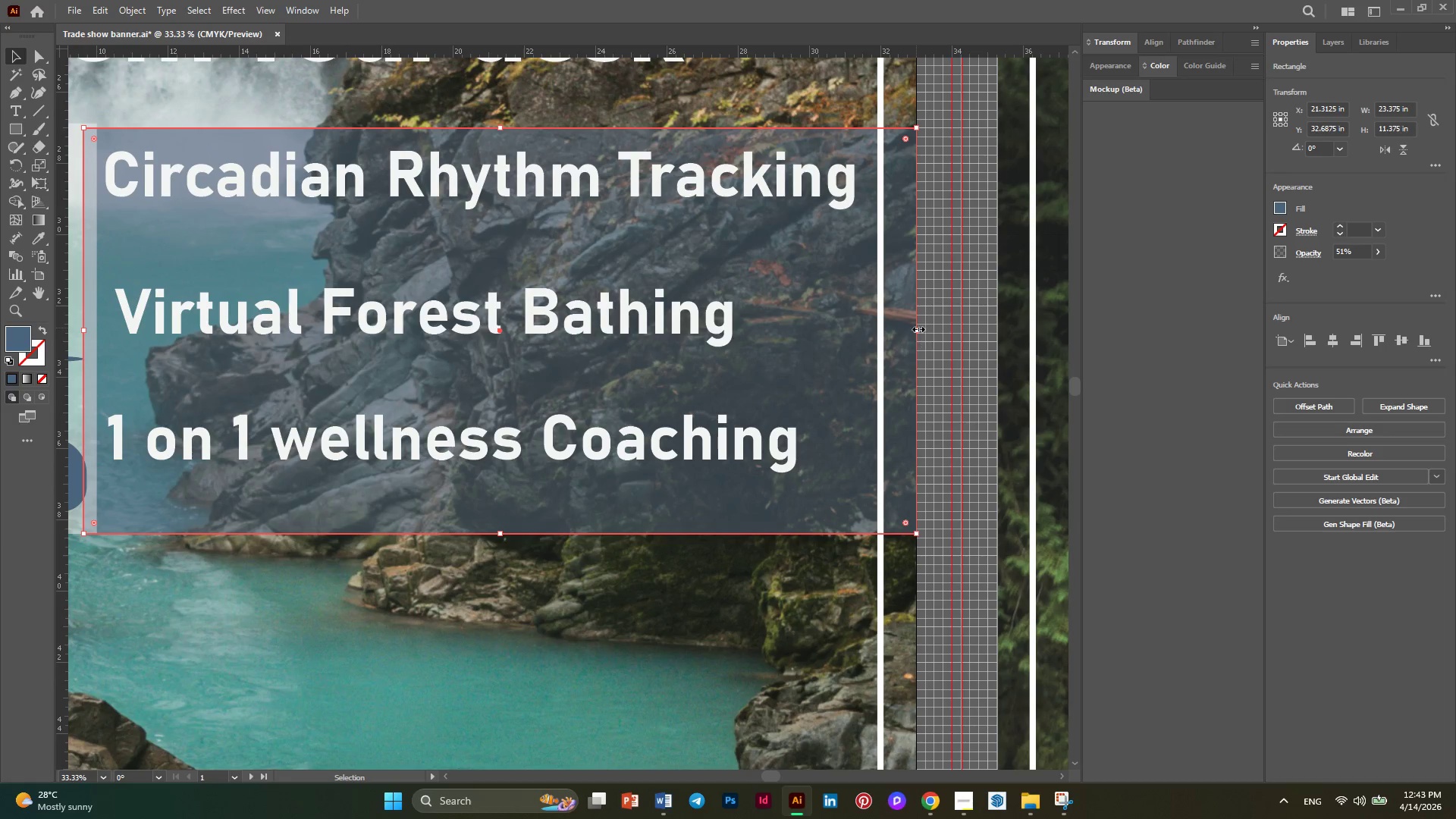 
left_click_drag(start_coordinate=[918, 331], to_coordinate=[878, 340])
 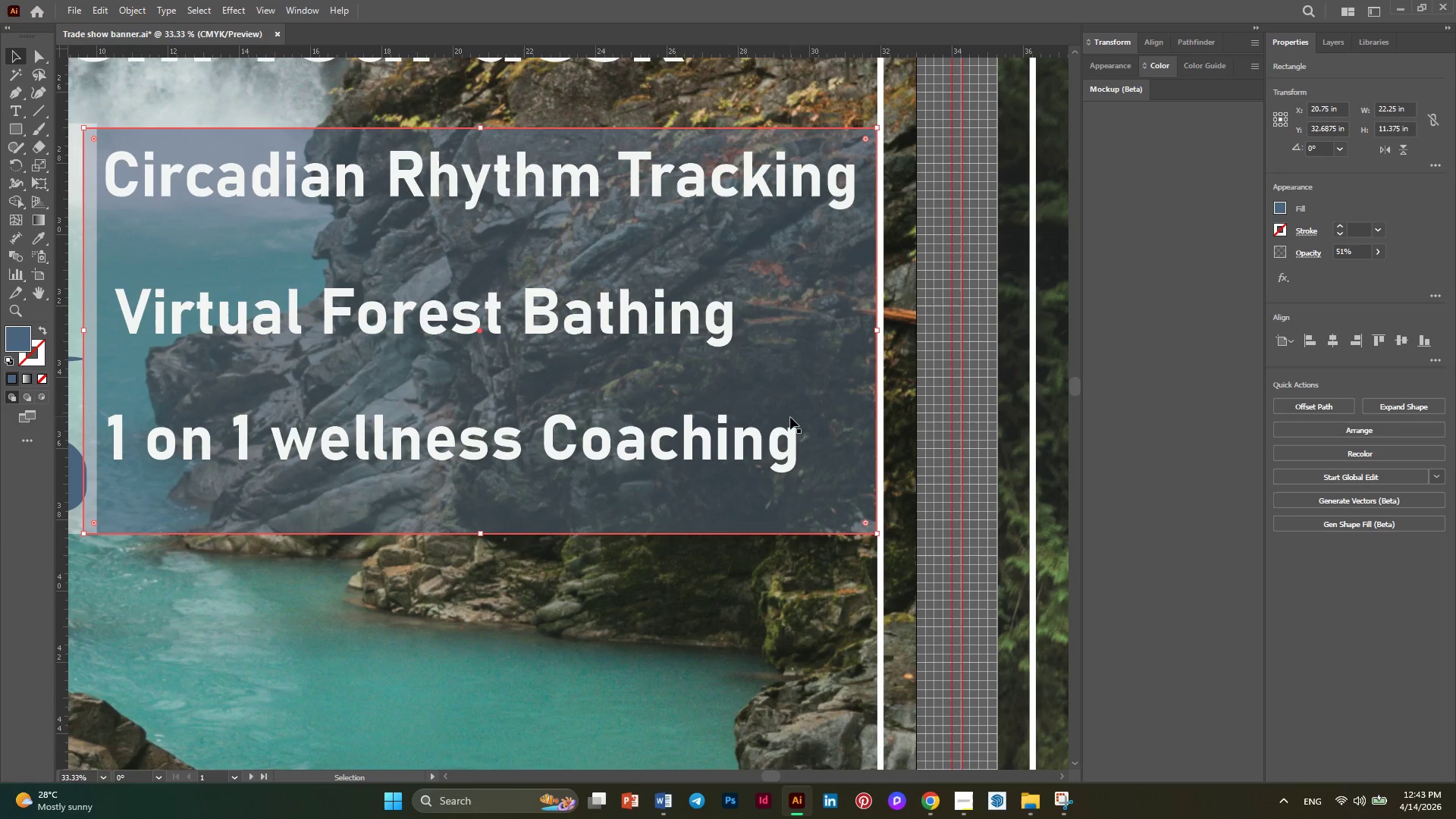 
left_click([770, 583])
 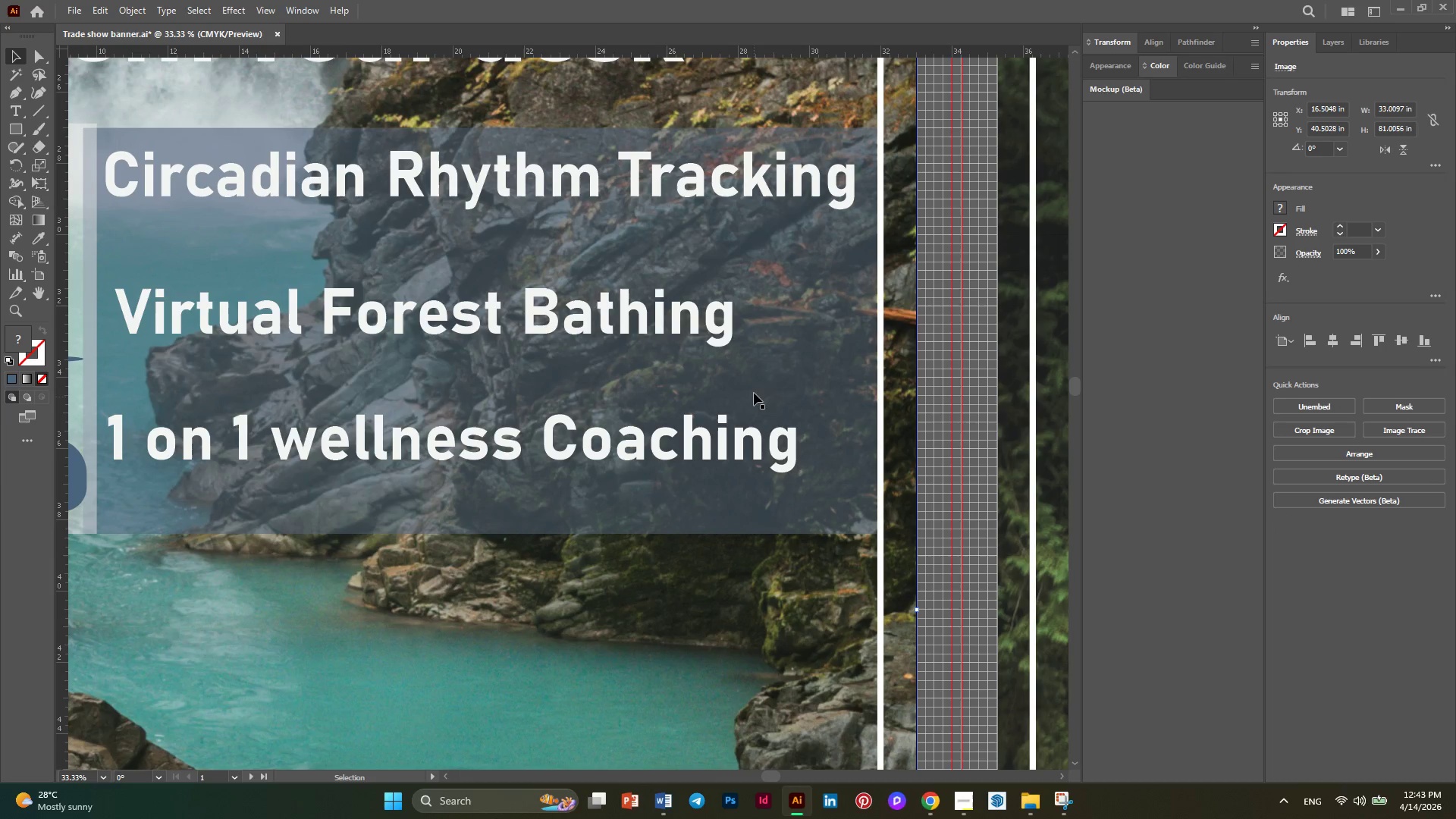 
key(Alt+AltLeft)
 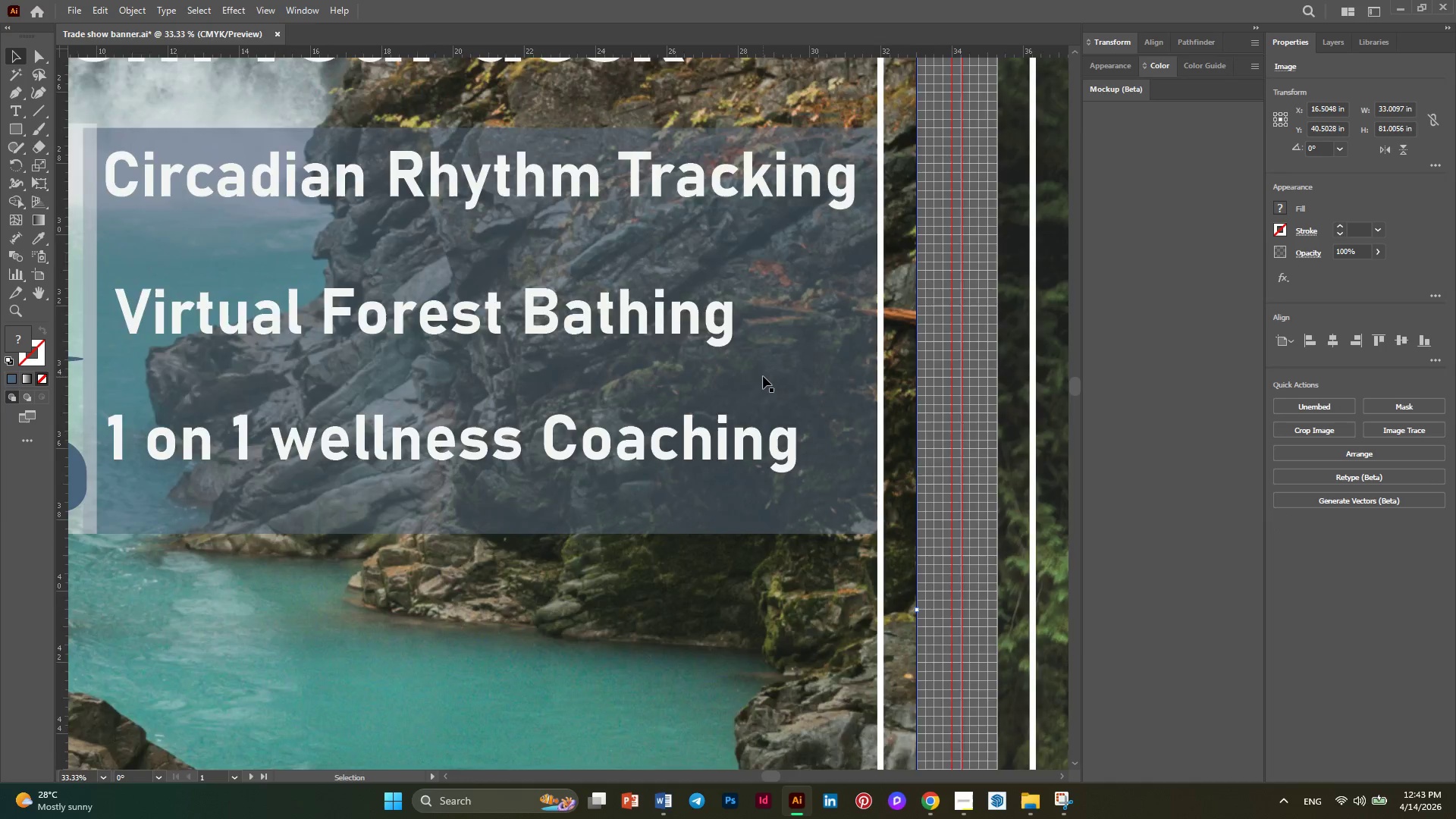 
key(Alt+AltLeft)
 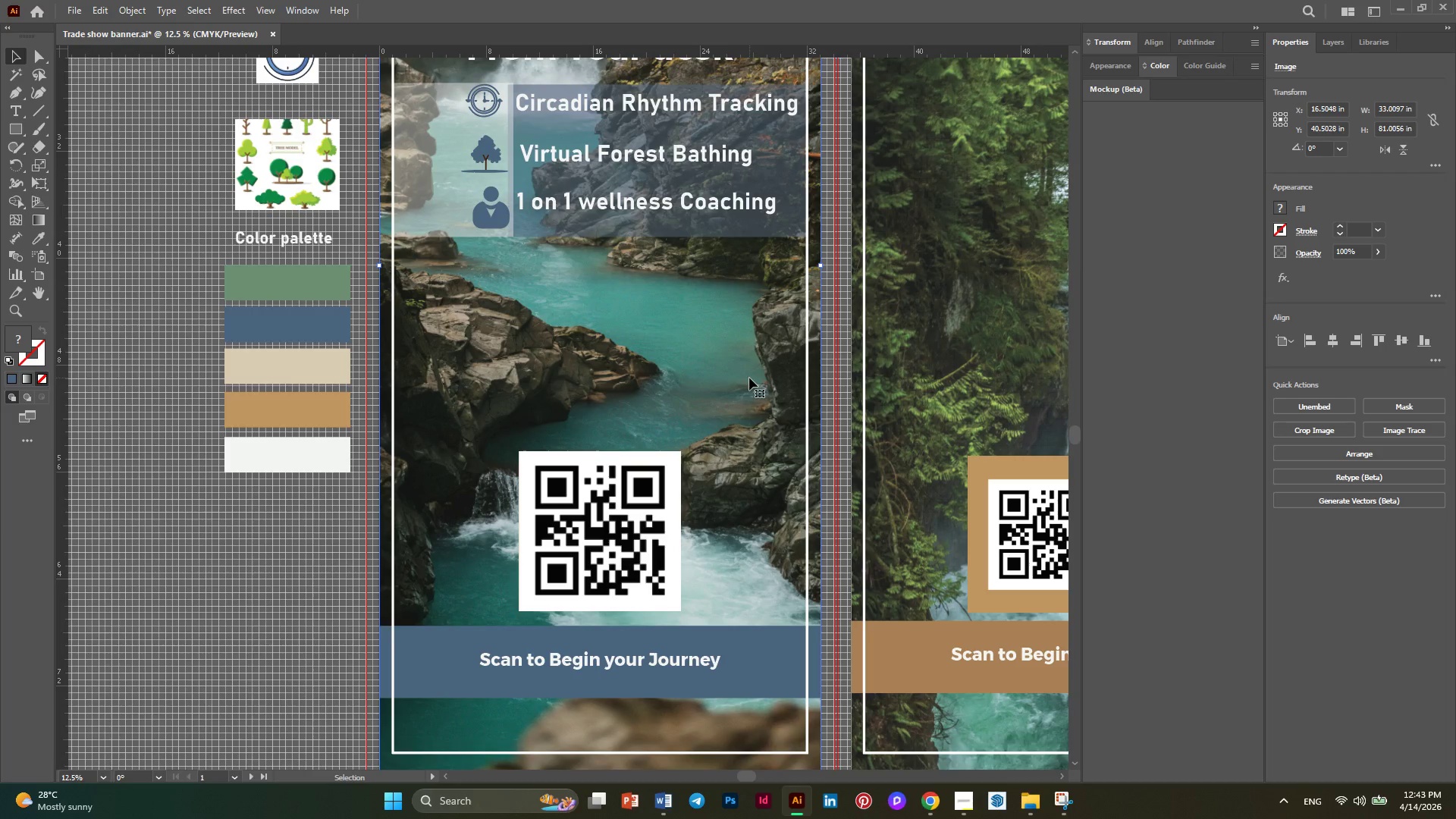 
scroll: coordinate [749, 378], scroll_direction: down, amount: 13.0
 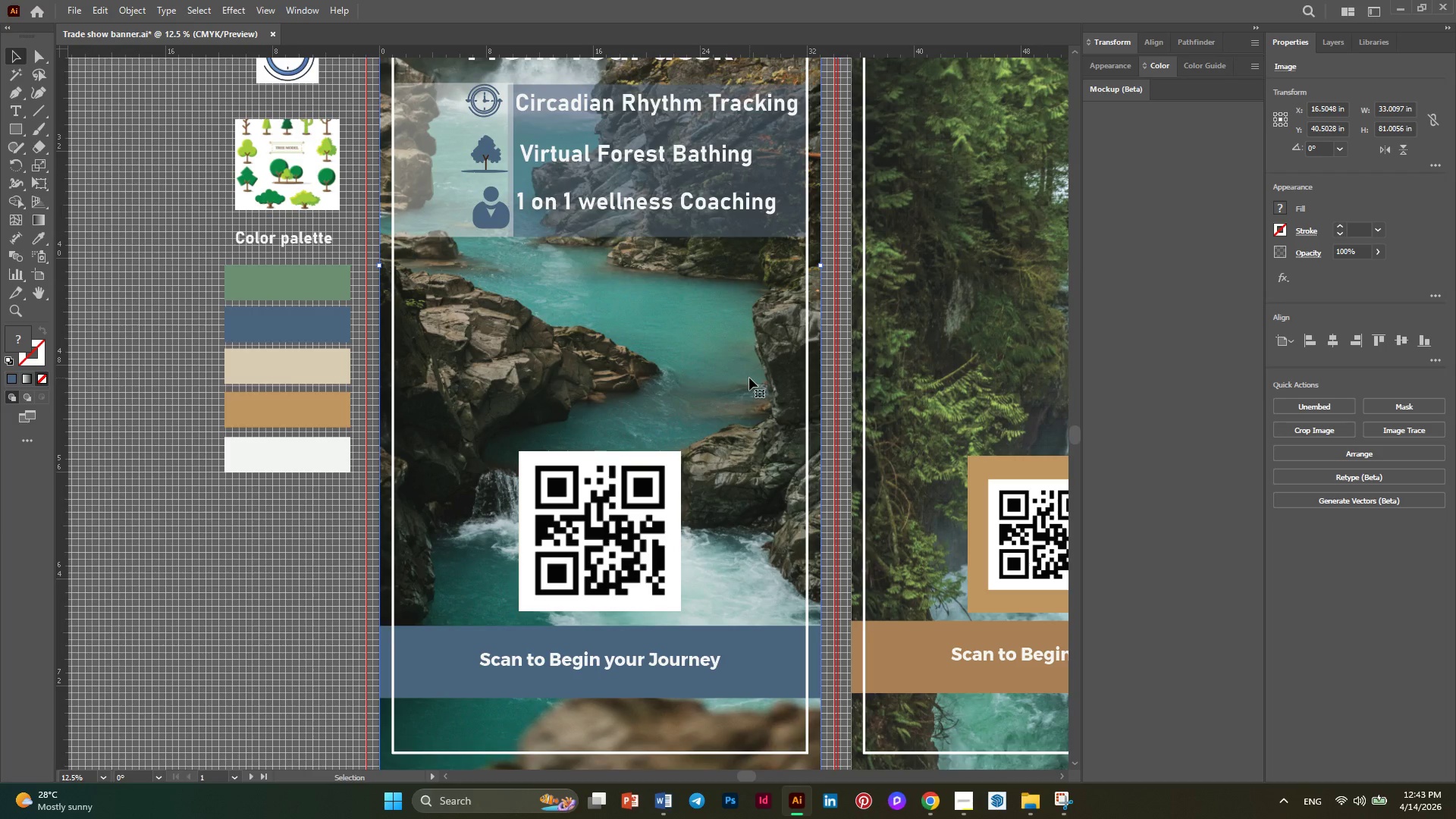 
hold_key(key=AltLeft, duration=1.73)
scroll: coordinate [638, 378], scroll_direction: down, amount: 1.0
 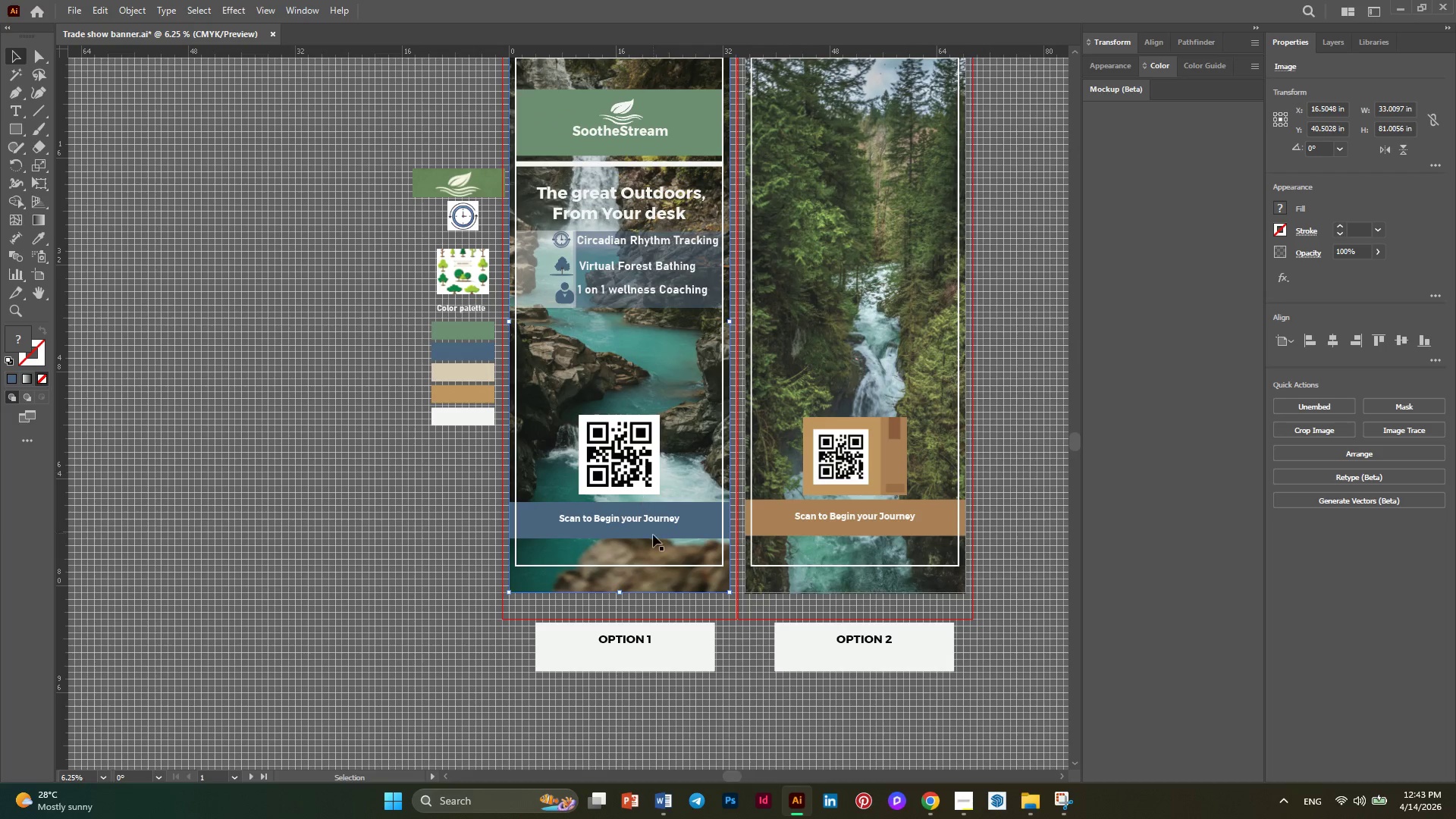 
hold_key(key=AltLeft, duration=0.41)
scroll: coordinate [642, 538], scroll_direction: up, amount: 2.0
 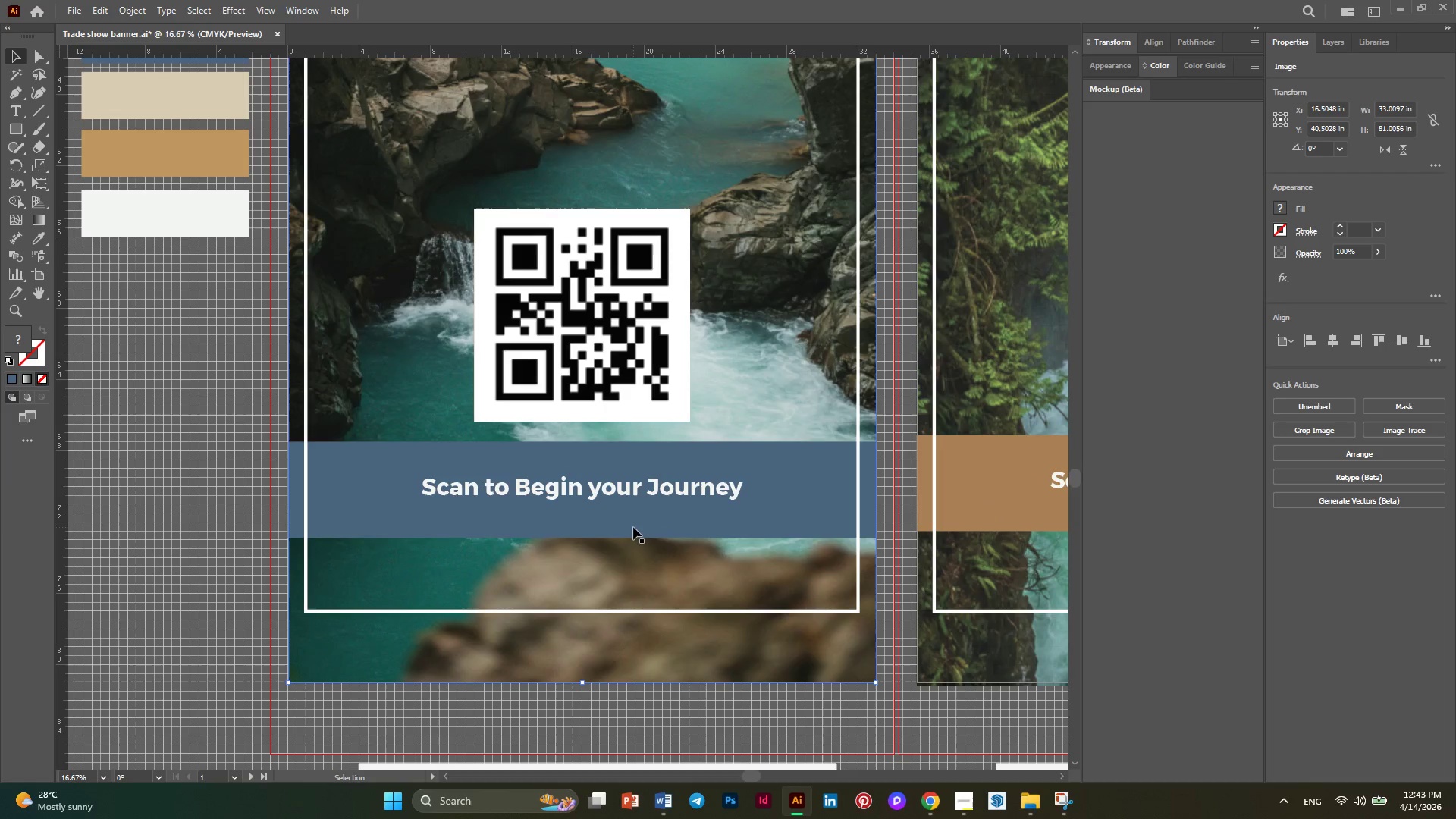 
left_click([632, 525])
 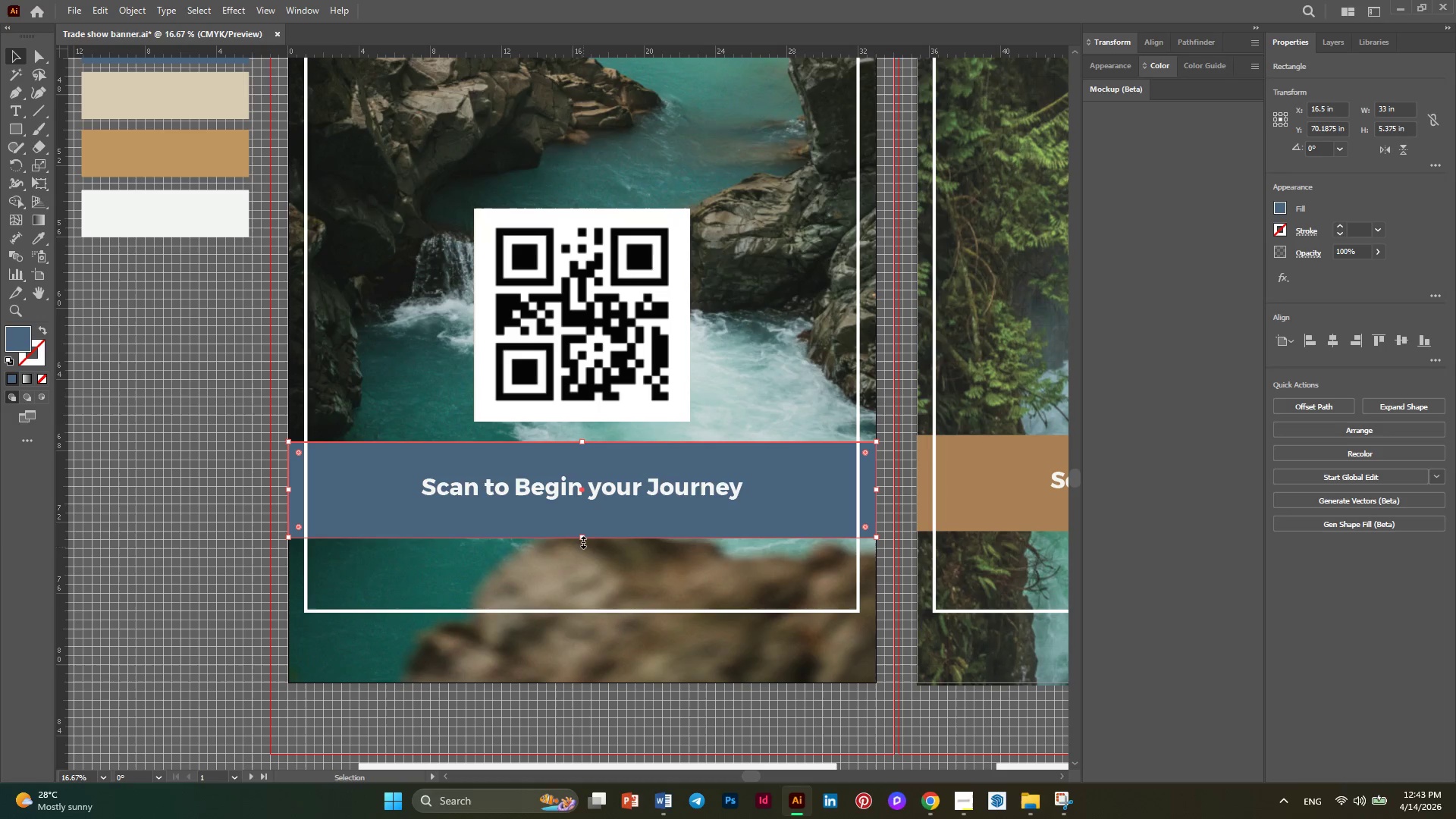 
left_click([761, 391])
 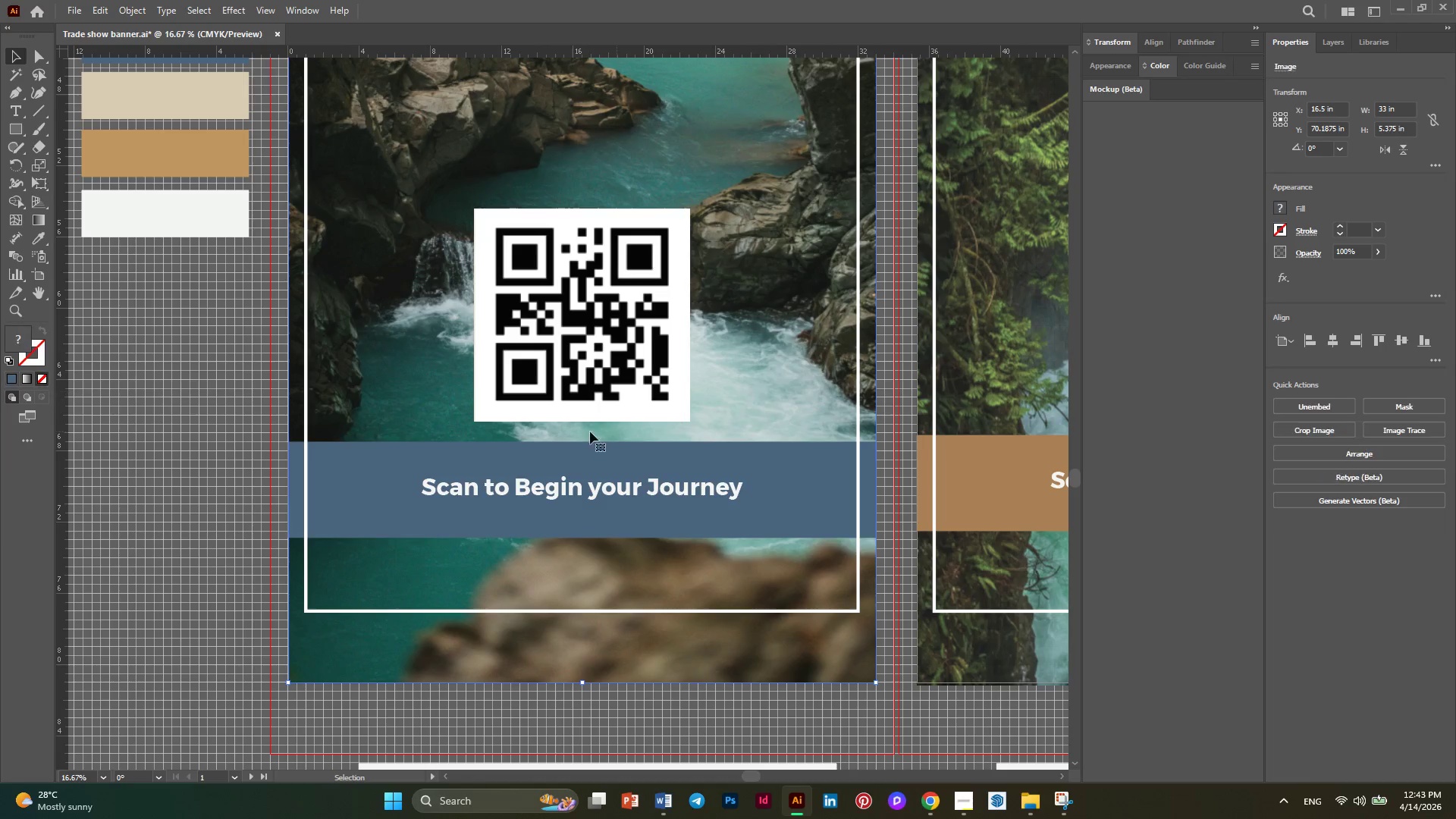 
key(Alt+AltLeft)
 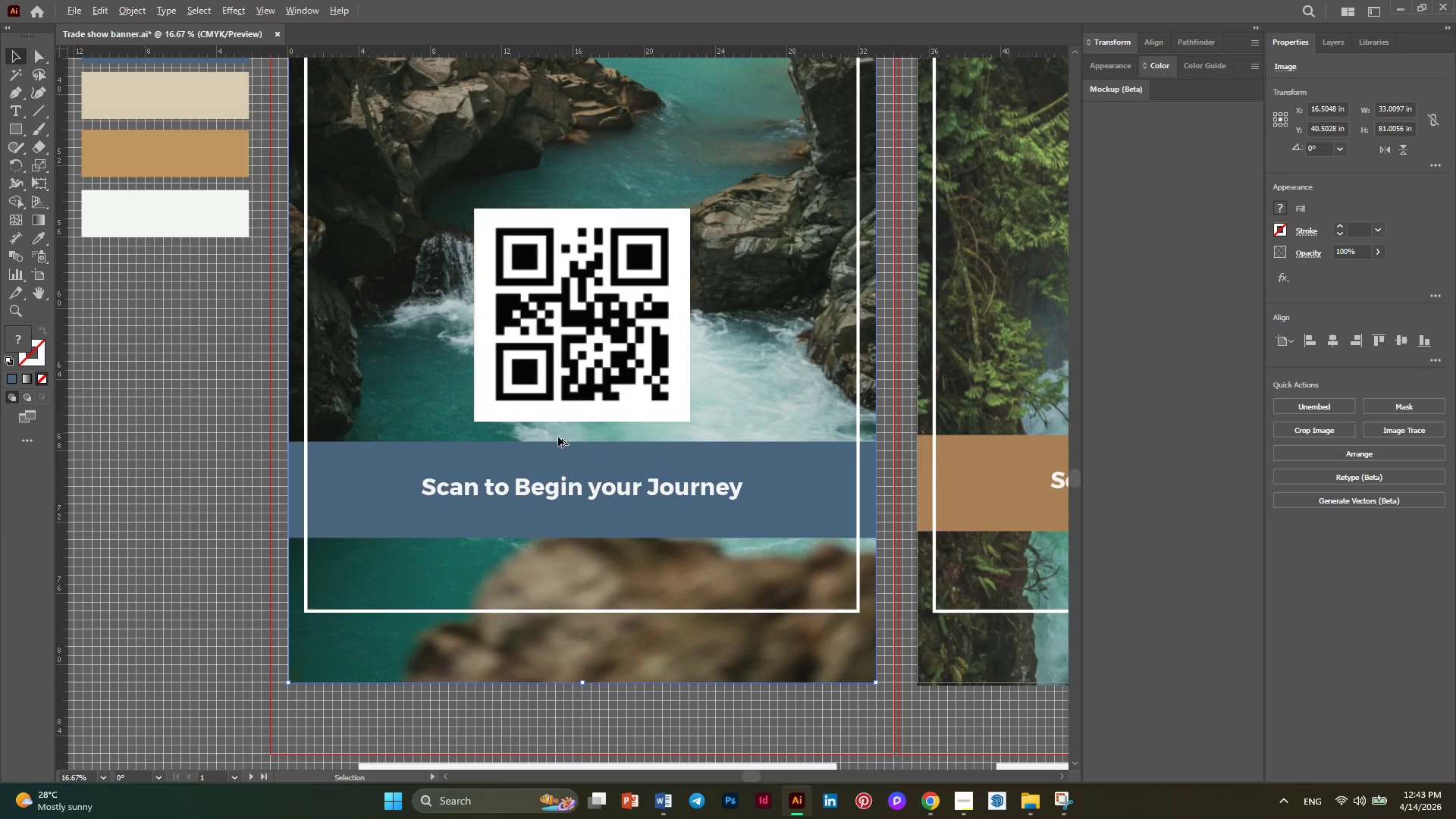 
key(Alt+AltLeft)
 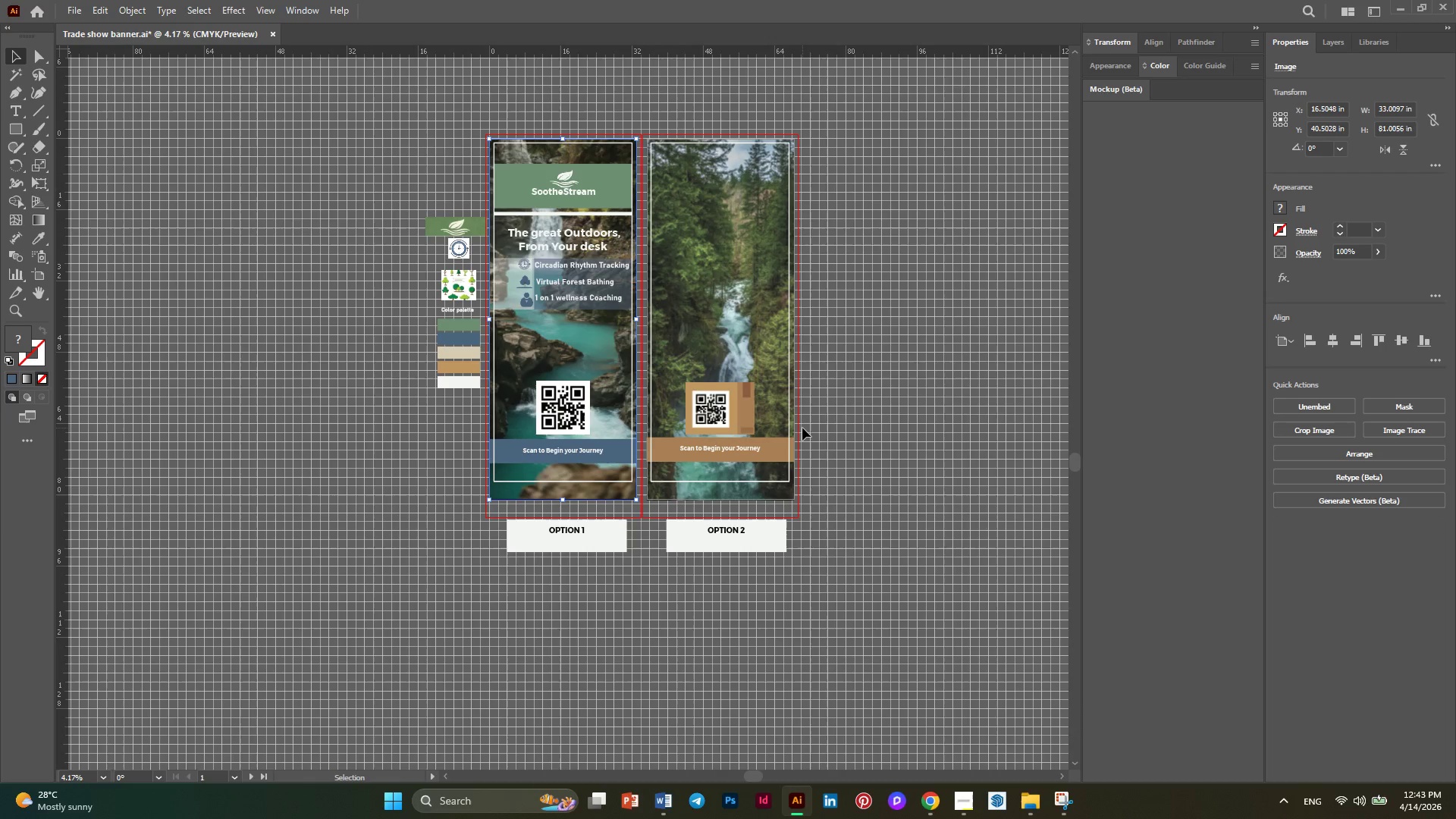 
scroll: coordinate [557, 438], scroll_direction: down, amount: 3.0
 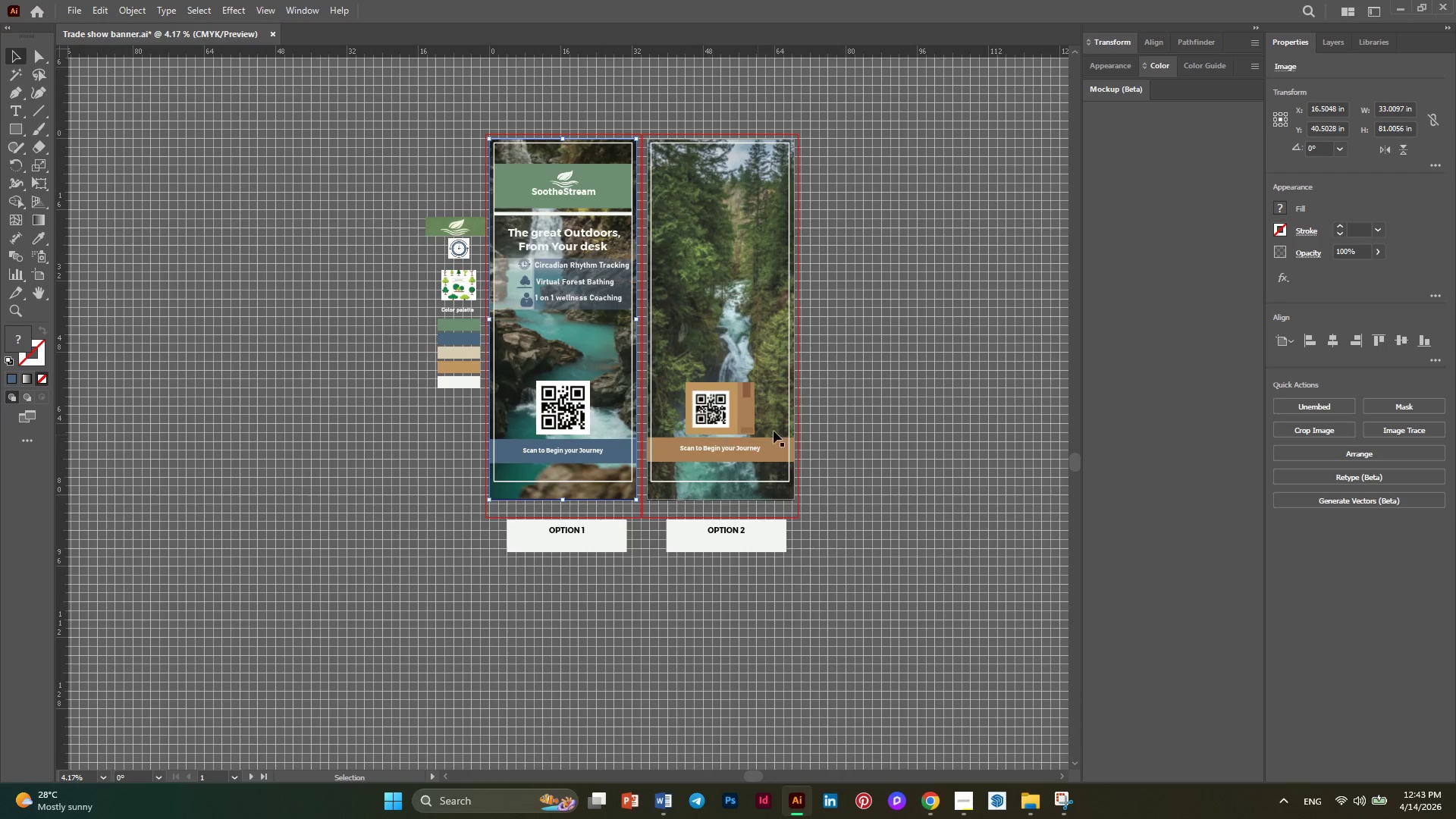 
left_click([734, 425])
 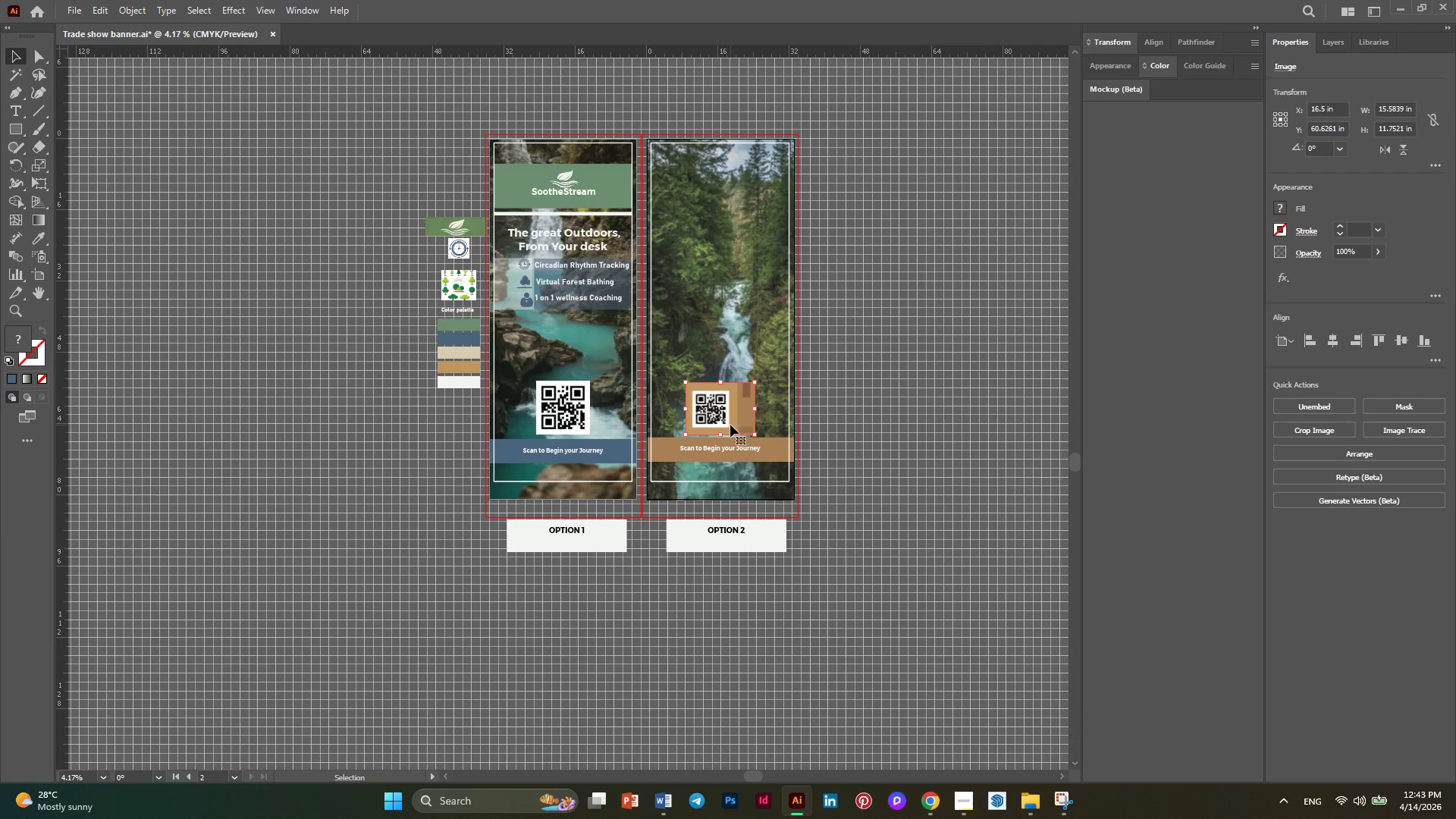 
key(Alt+AltLeft)
 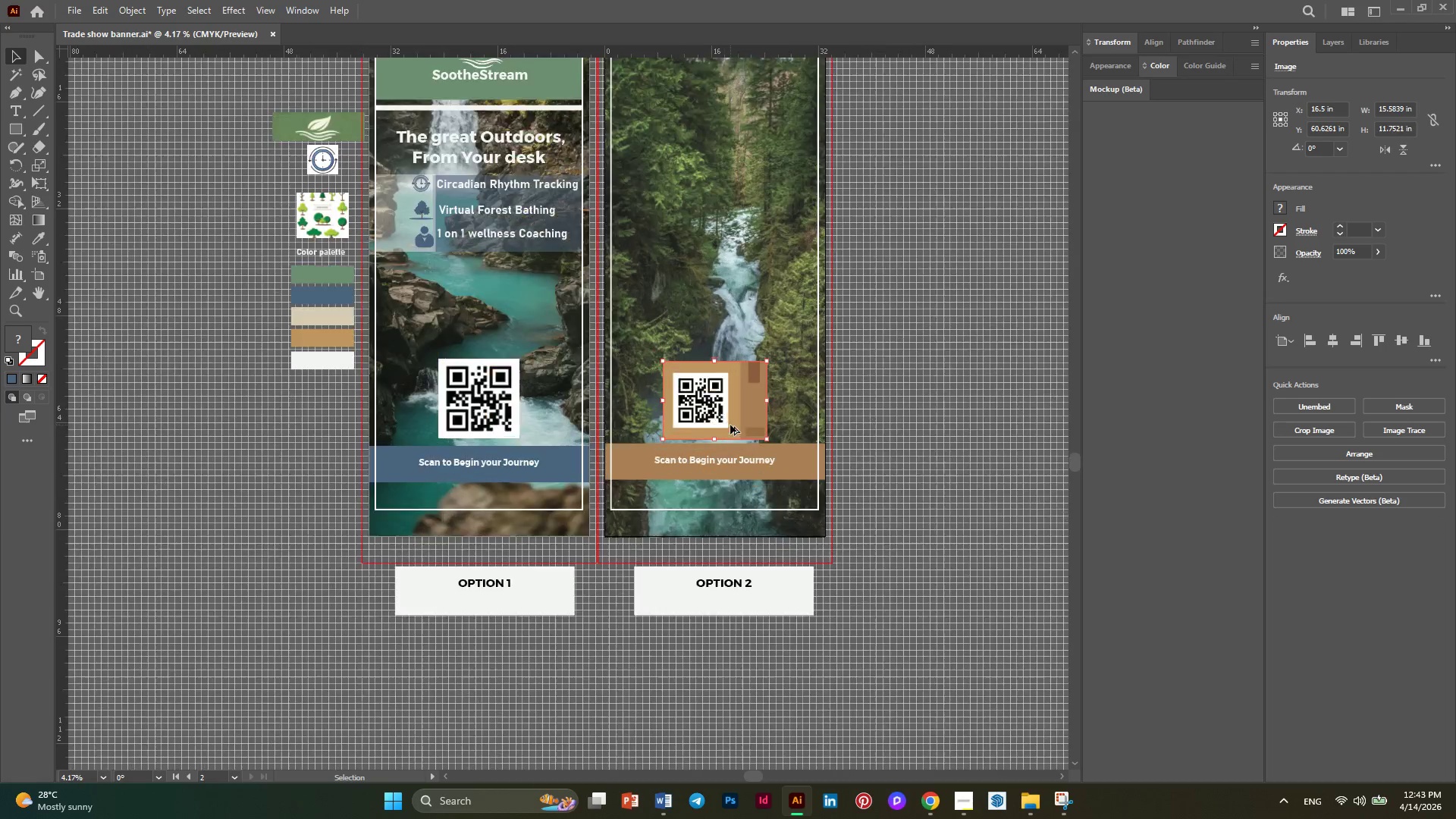 
scroll: coordinate [730, 425], scroll_direction: up, amount: 2.0
 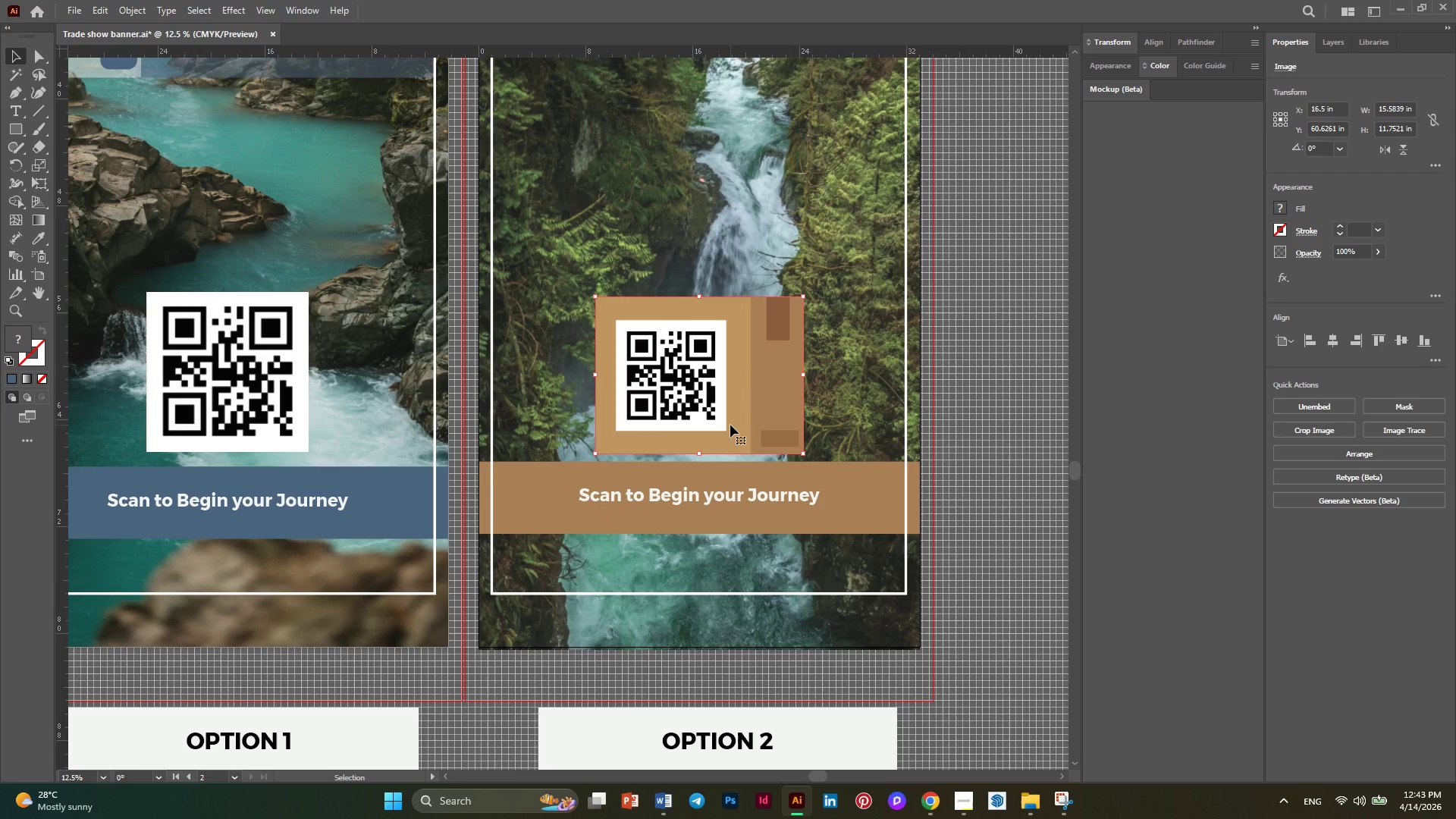 
key(ArrowUp)
 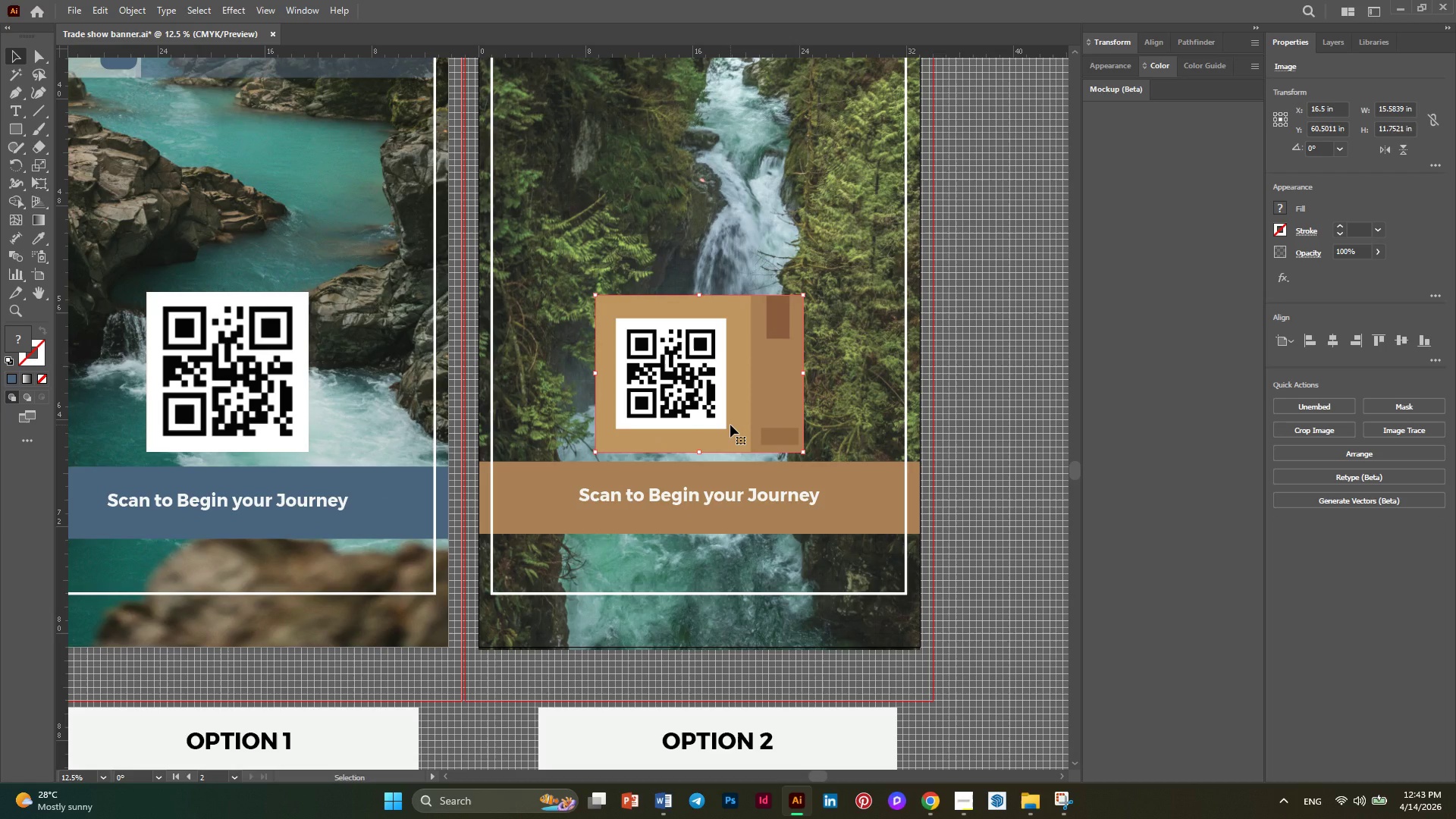 
left_click([844, 403])
 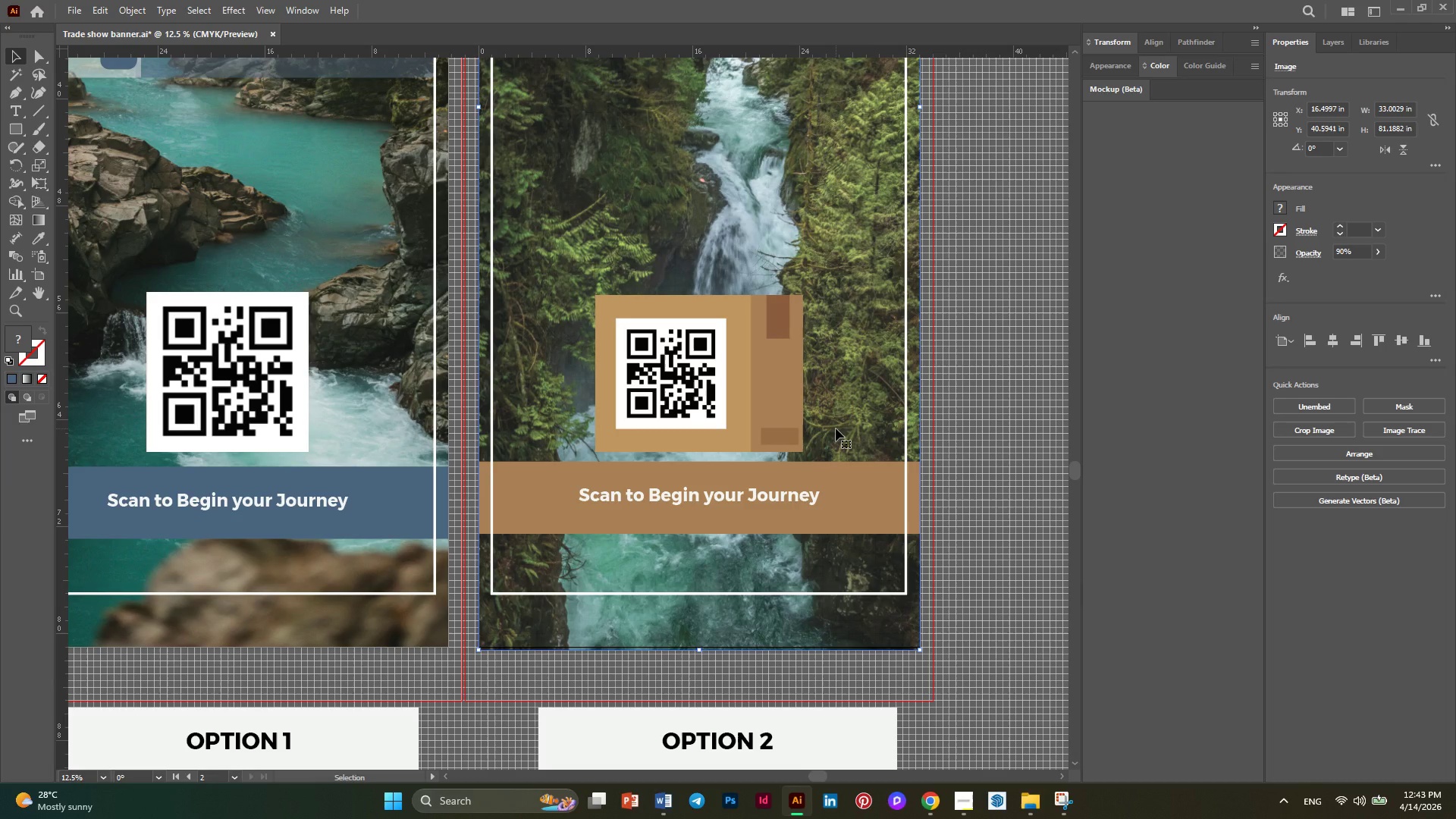 
key(Alt+AltLeft)
 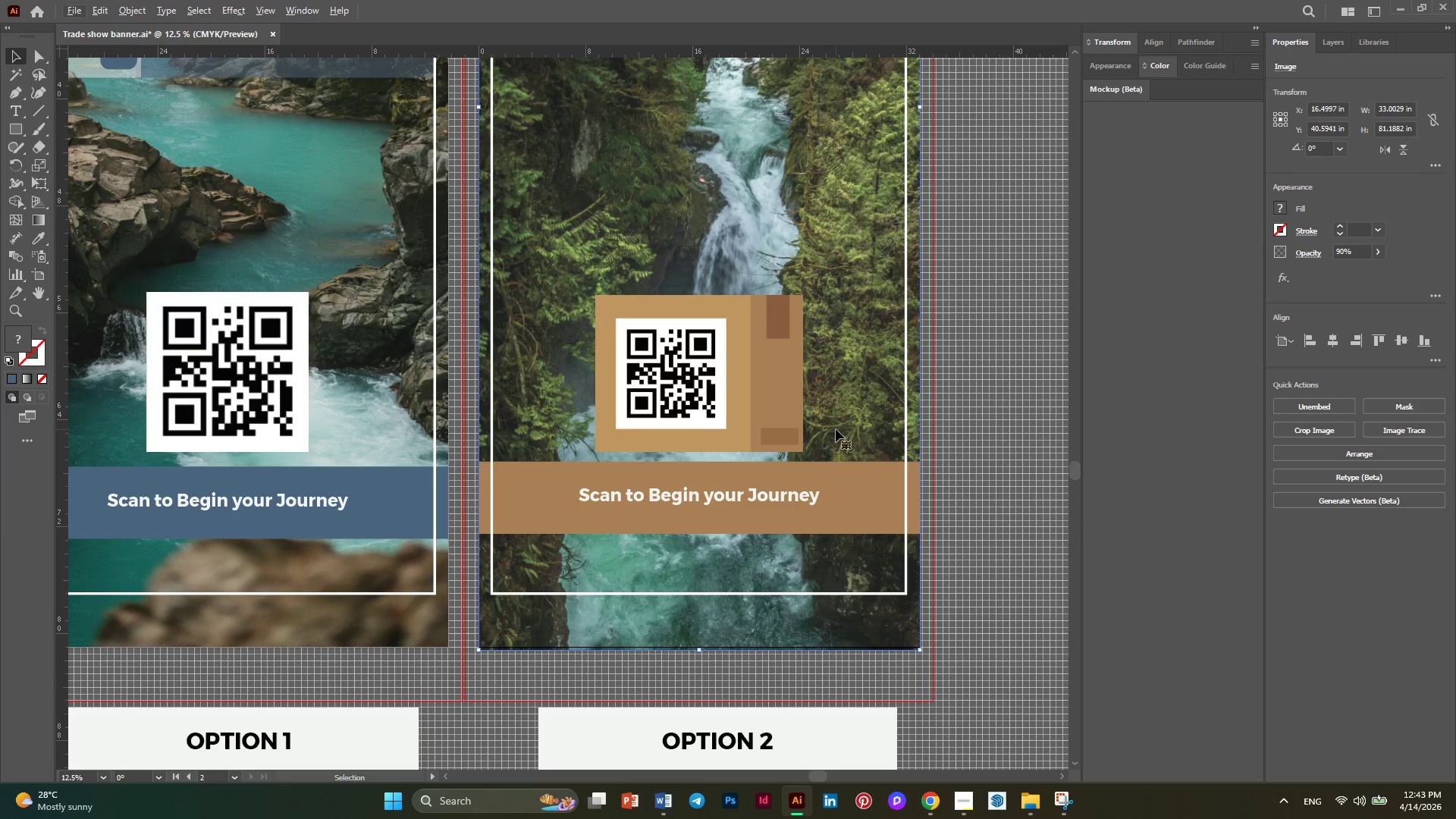 
key(Alt+AltLeft)
 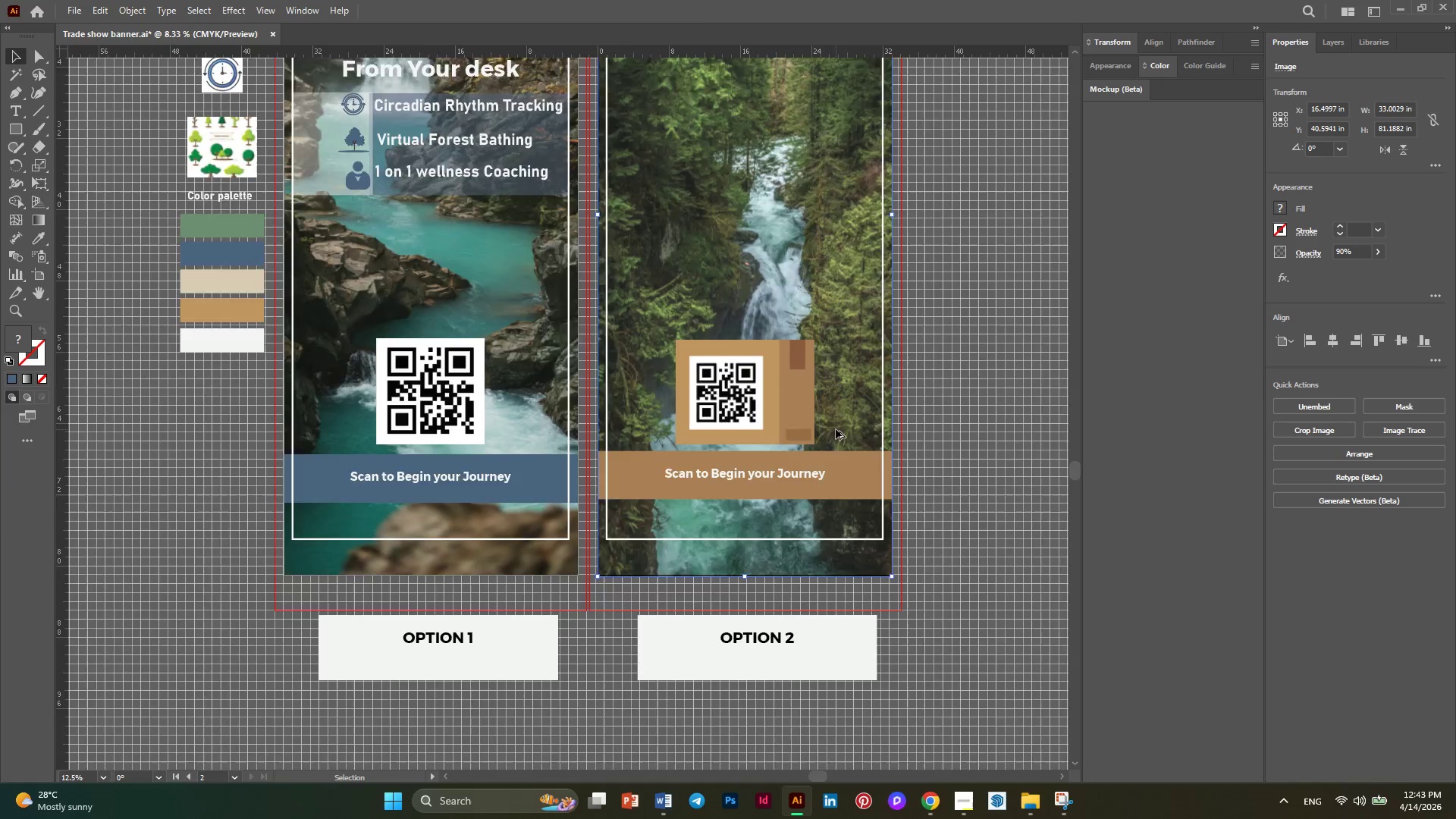 
scroll: coordinate [836, 429], scroll_direction: down, amount: 1.0
 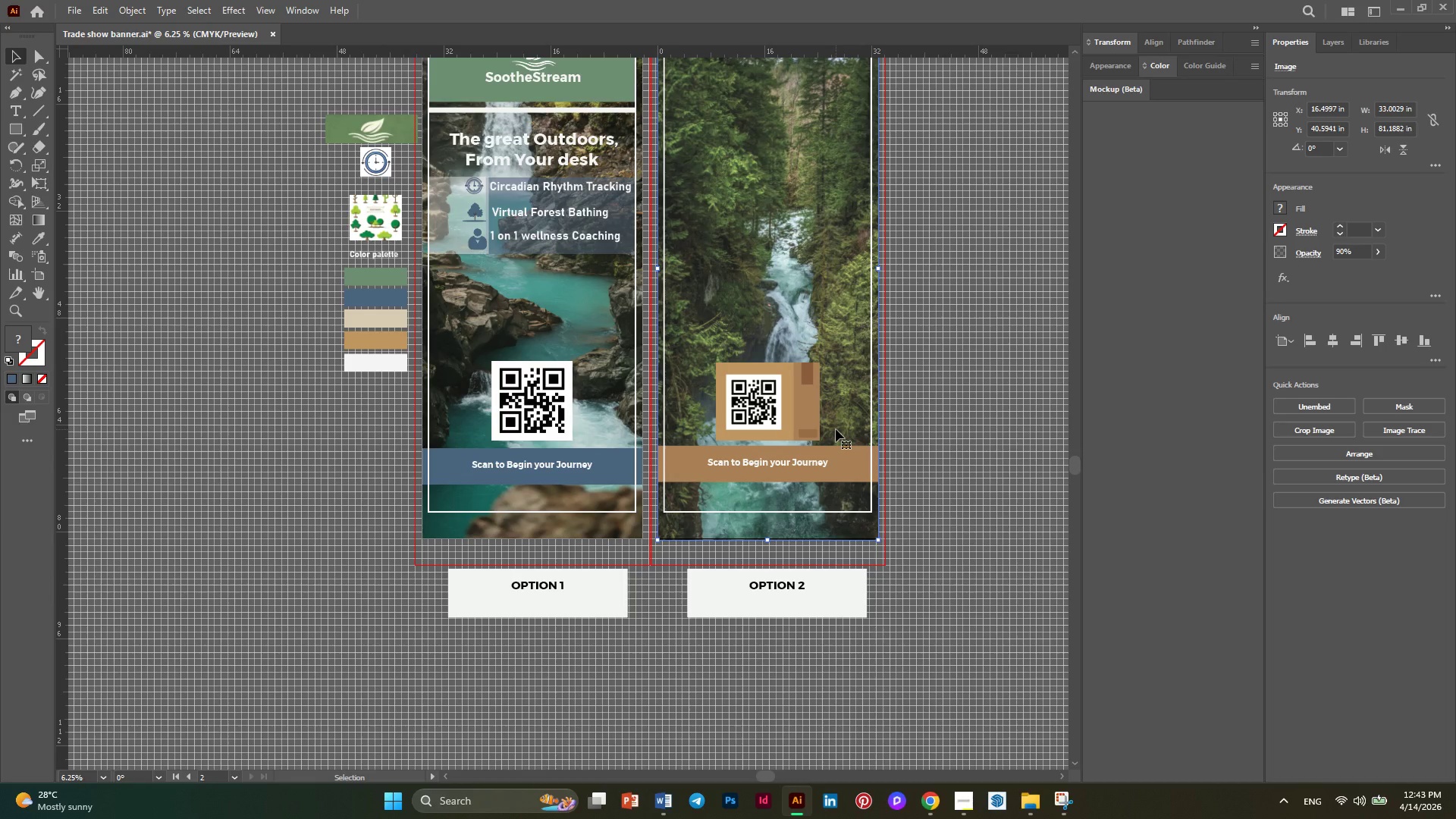 
scroll: coordinate [836, 429], scroll_direction: none, amount: 0.0
 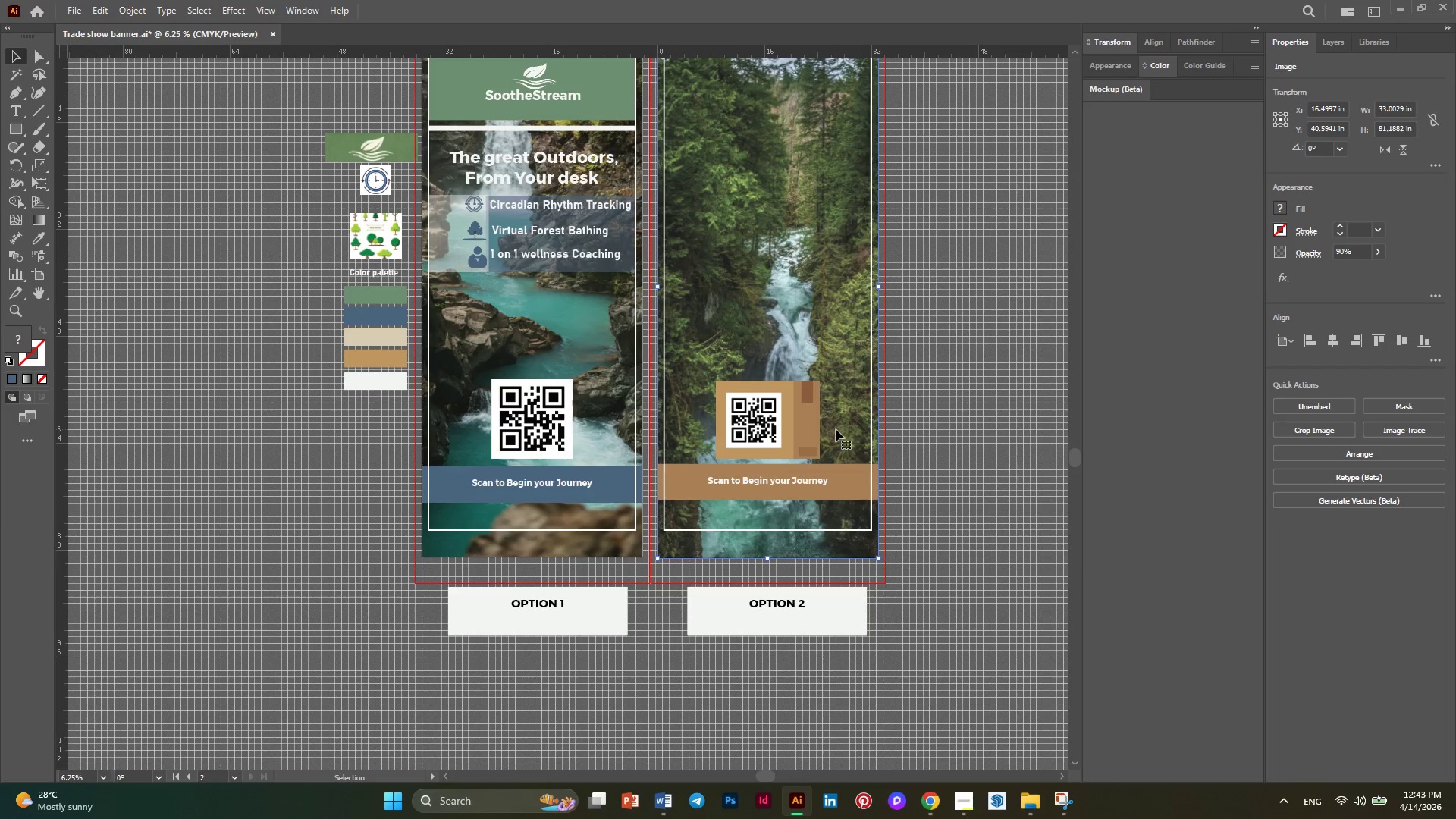 
scroll: coordinate [836, 429], scroll_direction: up, amount: 7.0
 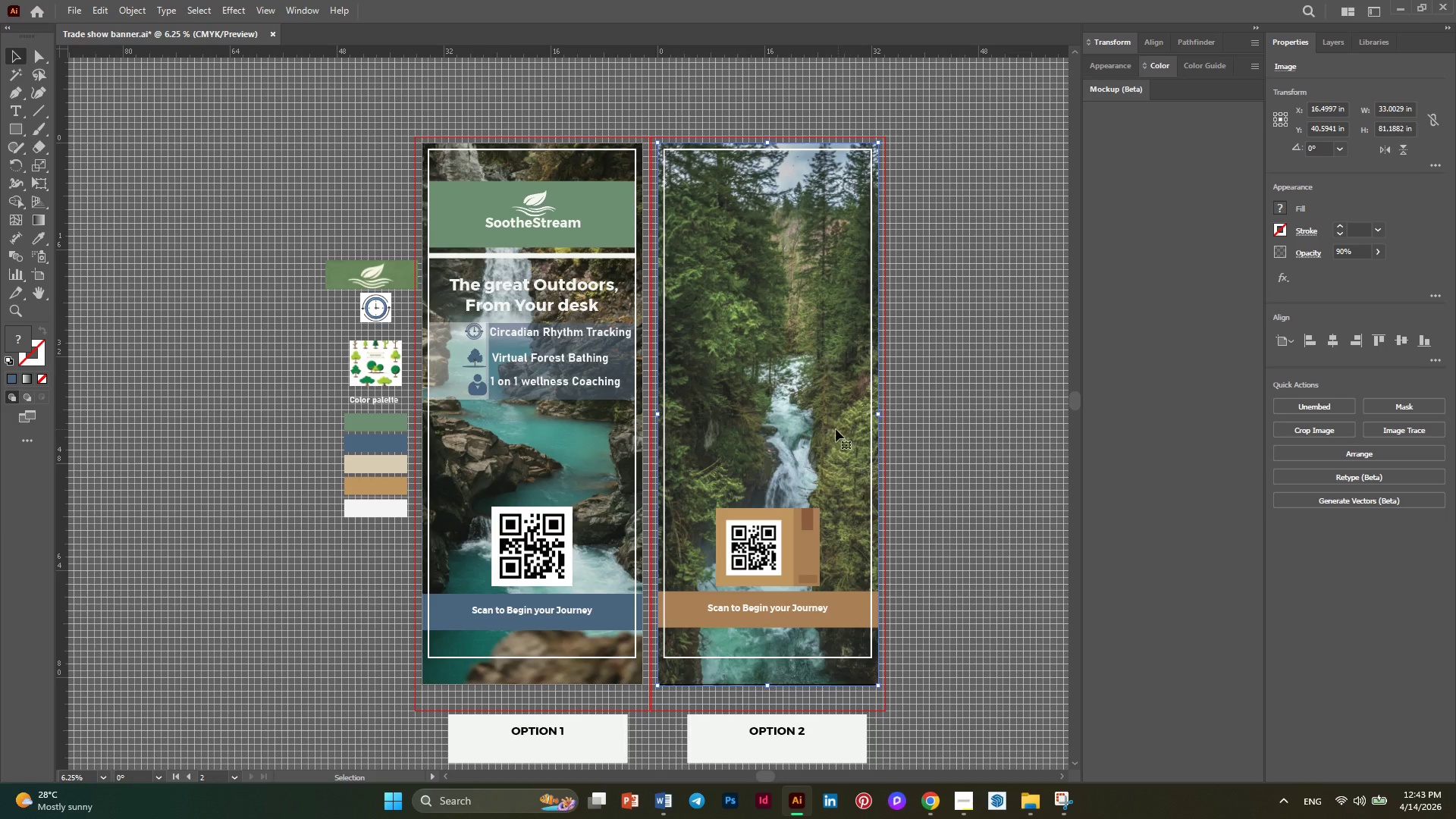 
wait(5.48)
 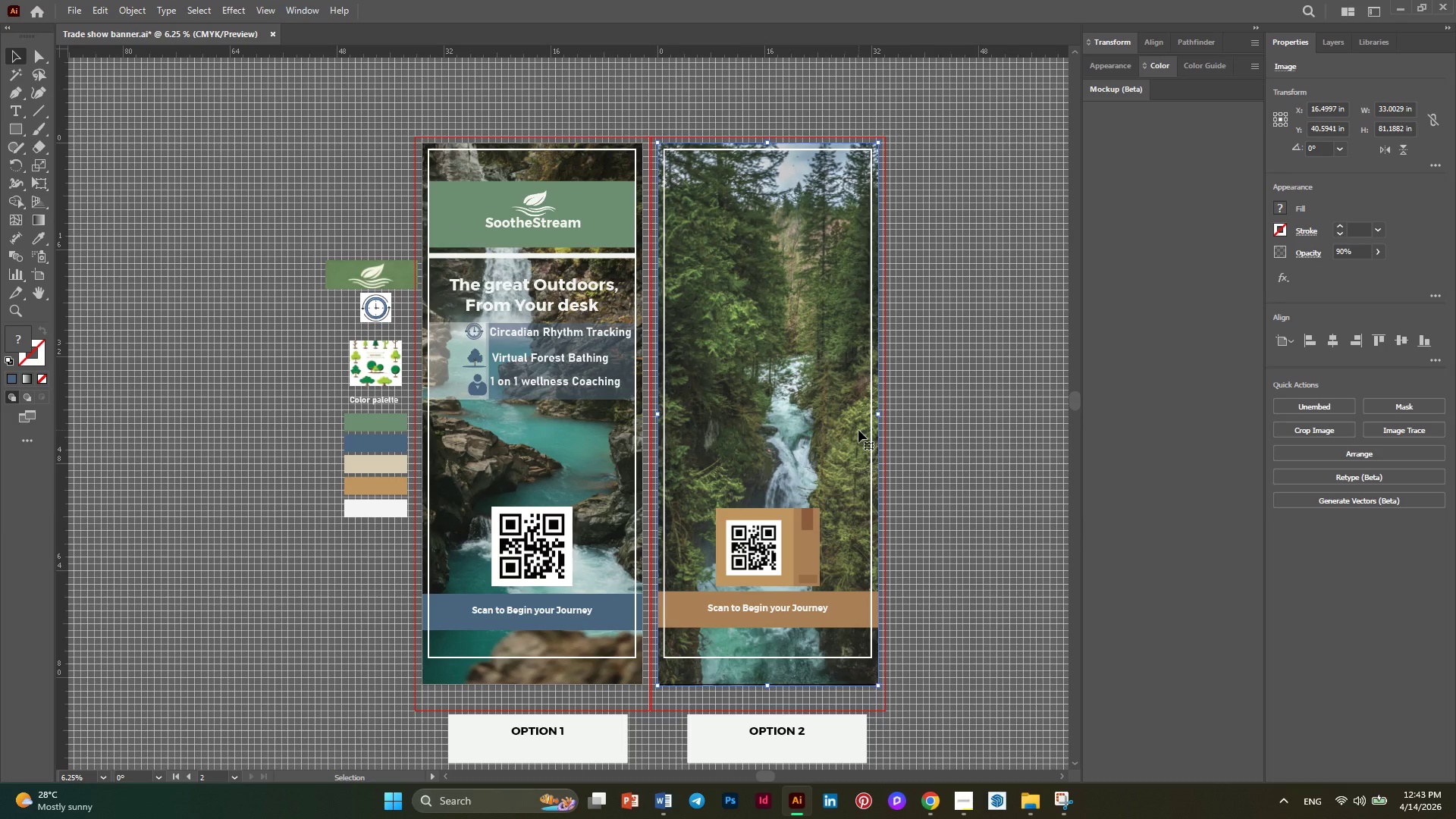 
hold_key(key=AltLeft, duration=0.64)
scroll: coordinate [521, 416], scroll_direction: up, amount: 1.0
 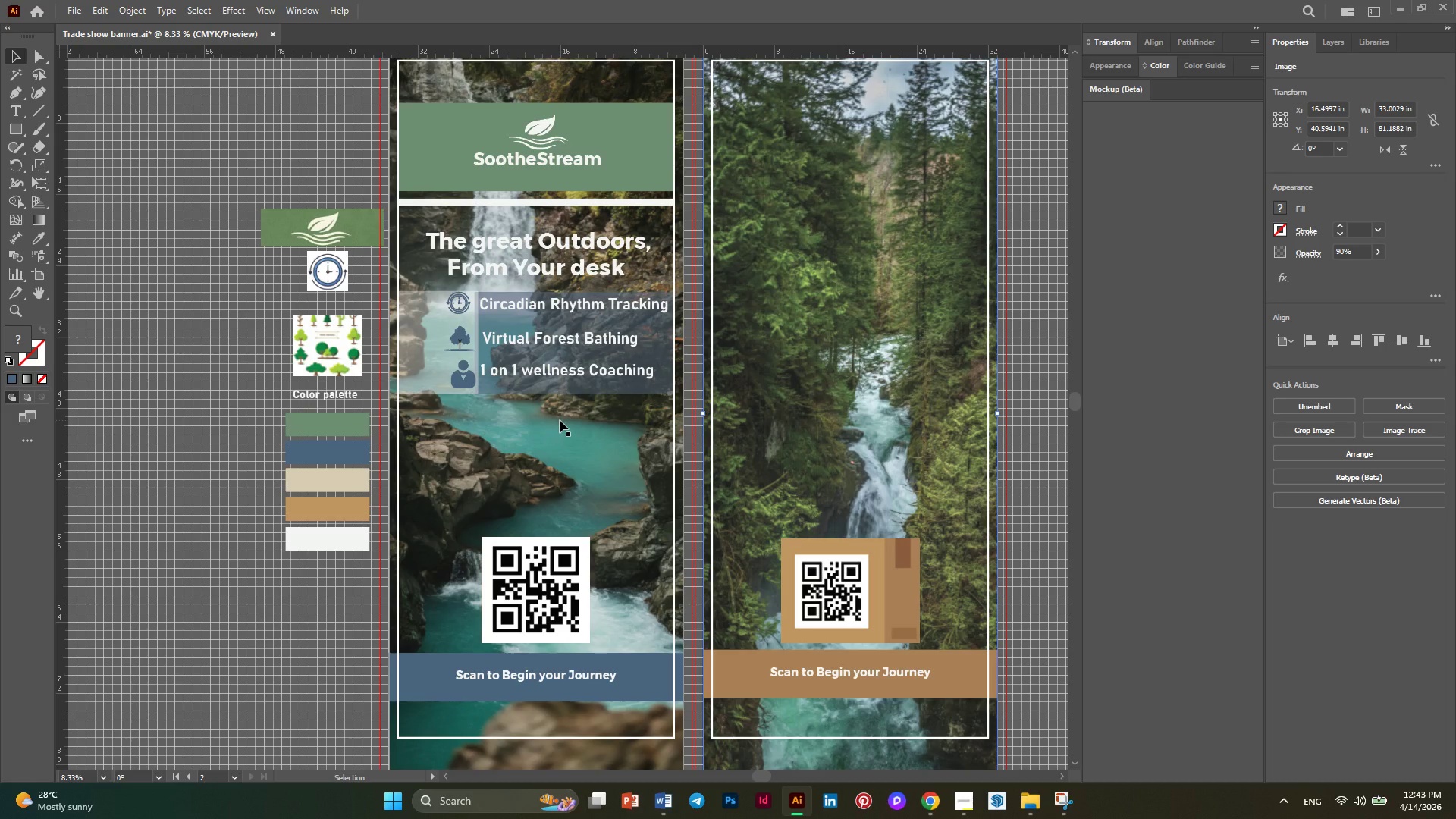 
wait(6.48)
 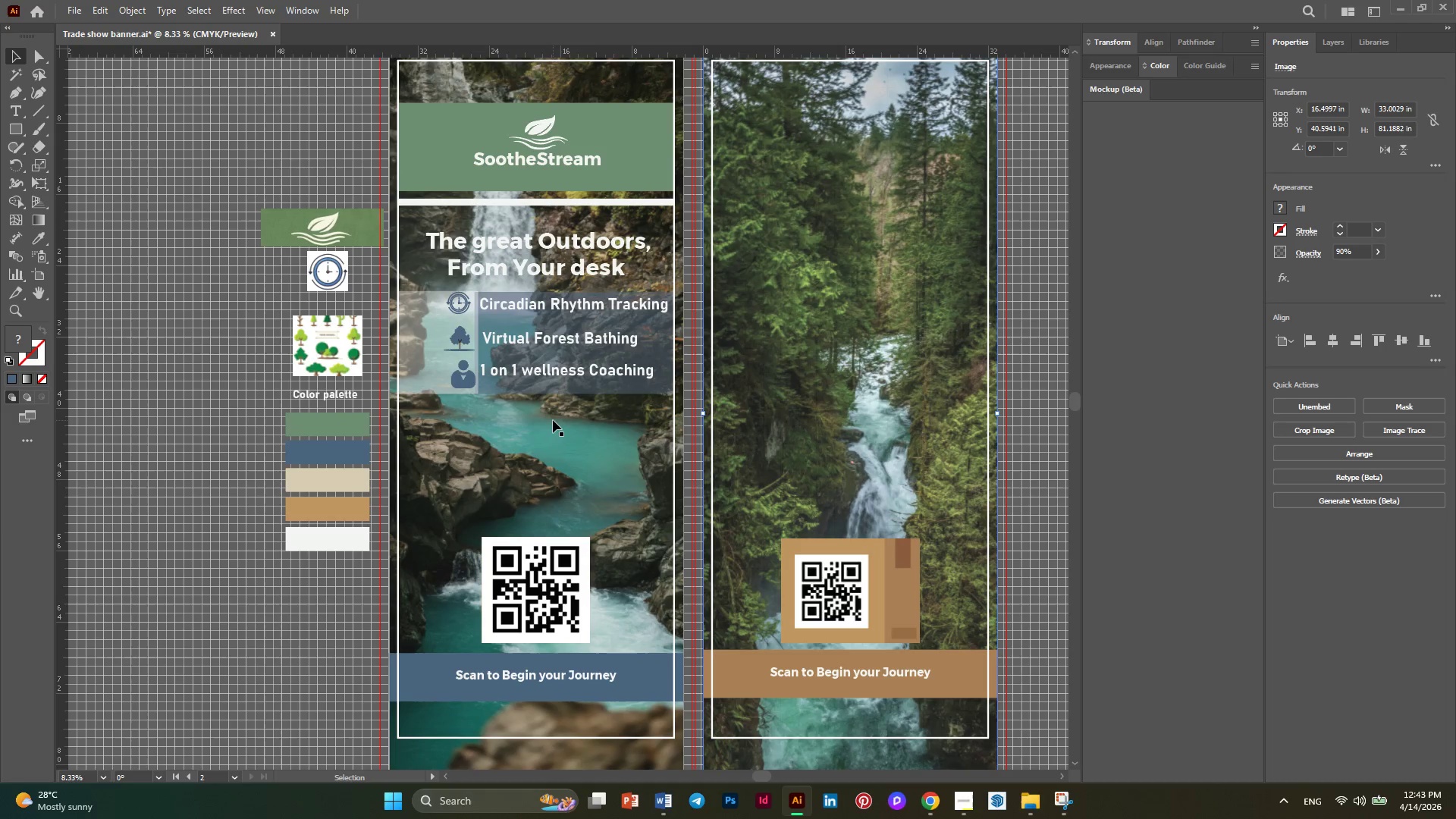 
left_click([628, 154])
 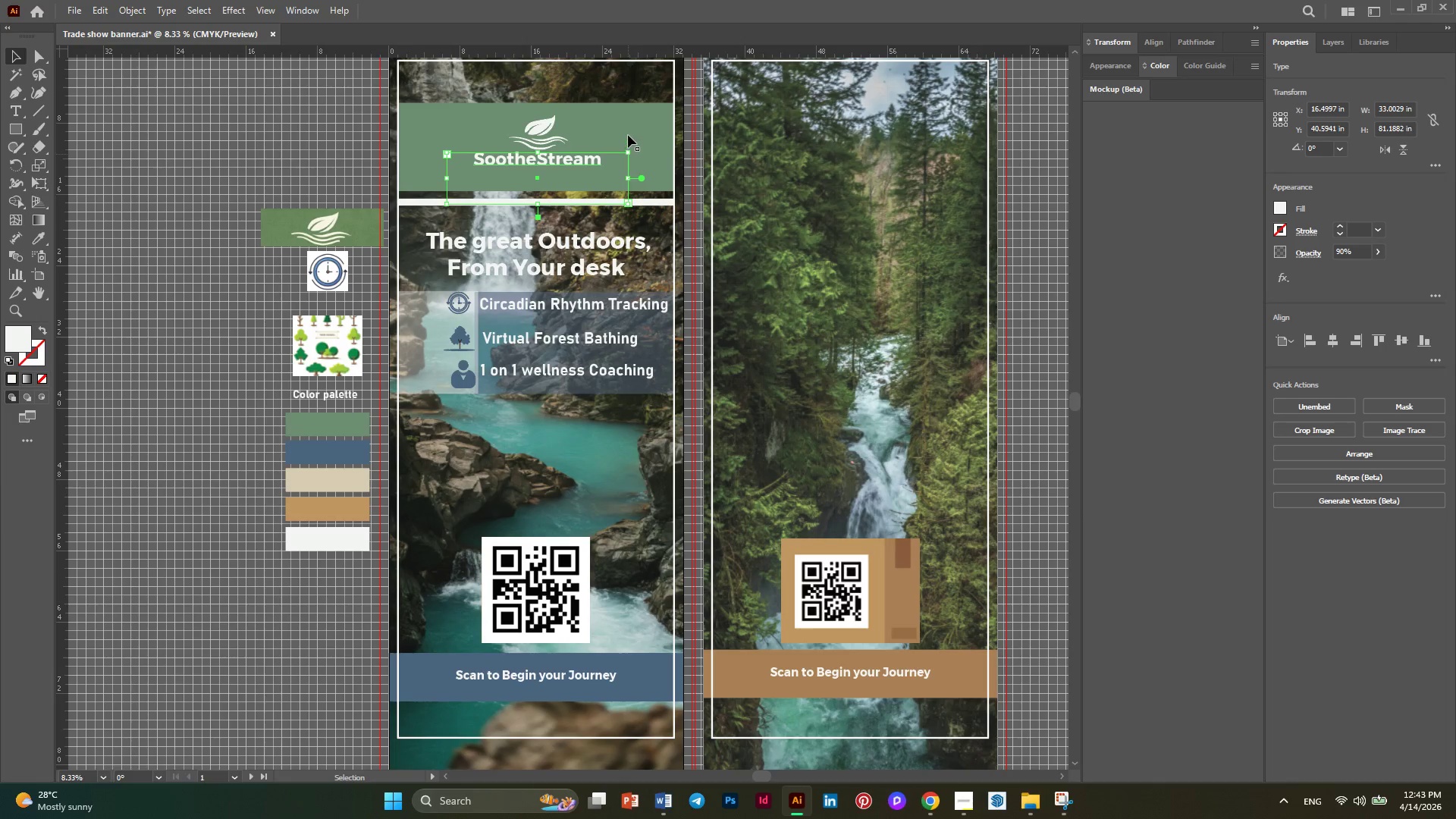 
left_click([635, 121])
 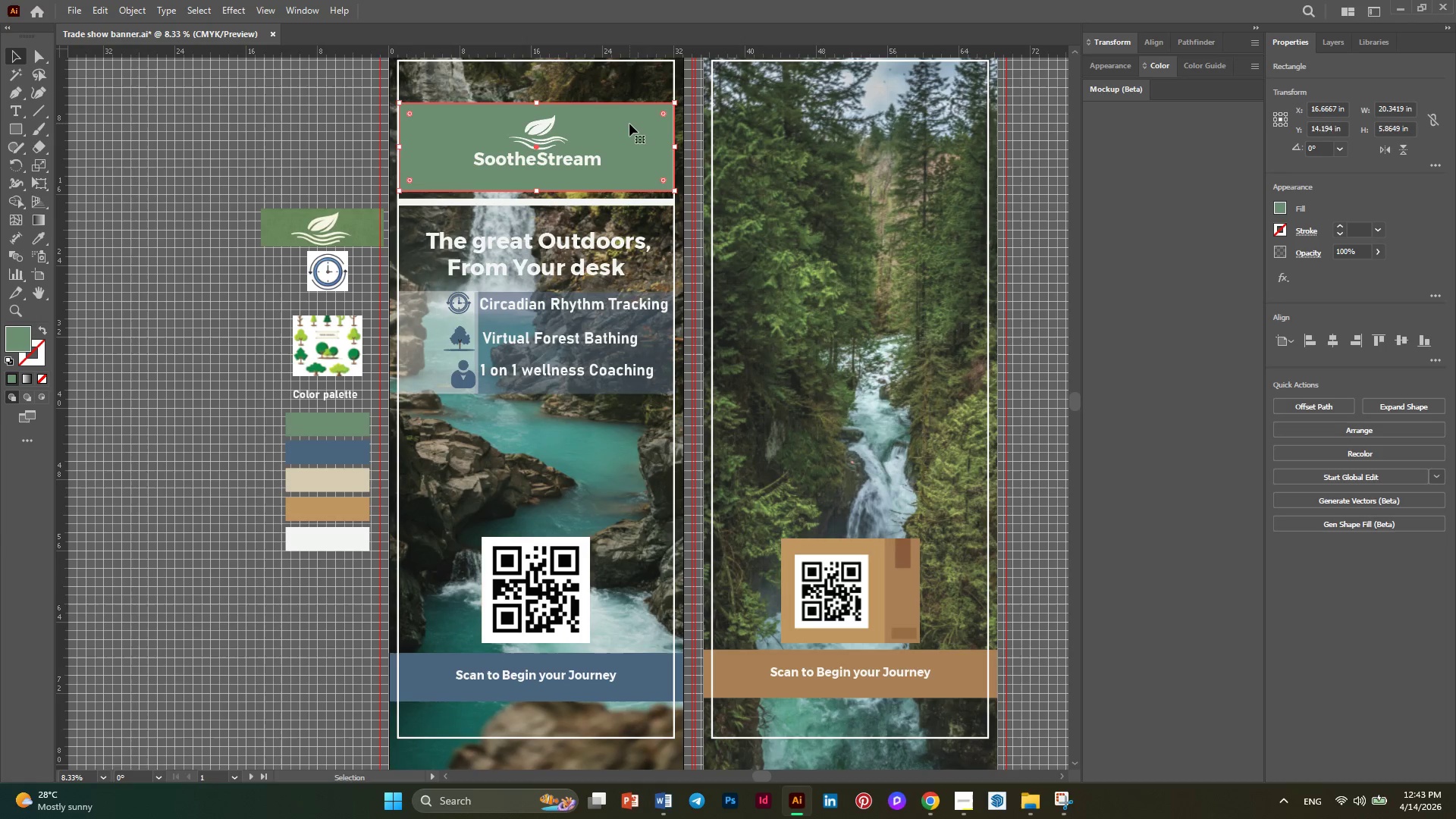 
hold_key(key=AltLeft, duration=2.22)
left_click_drag(start_coordinate=[629, 124], to_coordinate=[630, 233])
 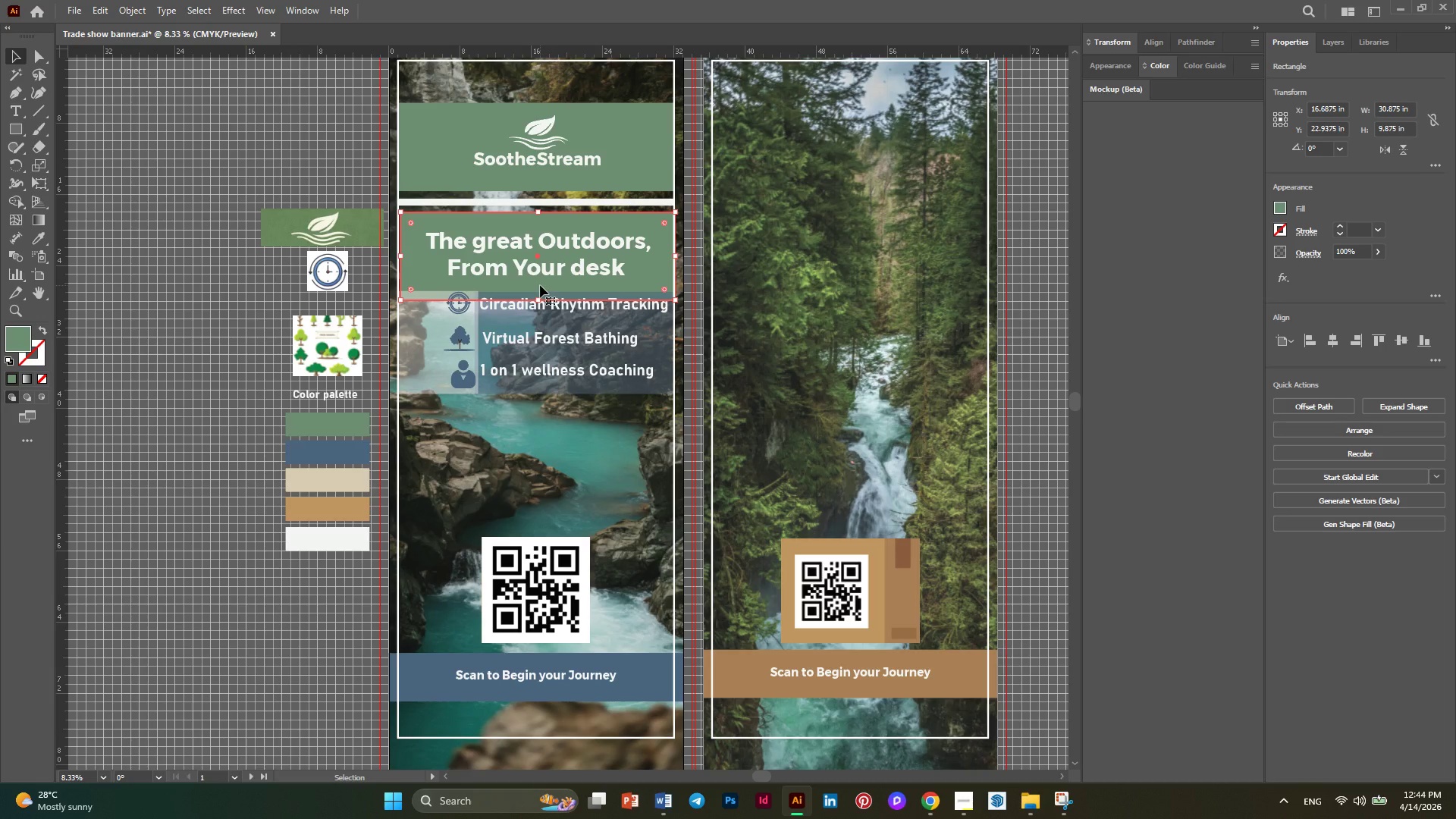 
hold_key(key=AltLeft, duration=0.39)
scroll: coordinate [535, 298], scroll_direction: up, amount: 4.0
 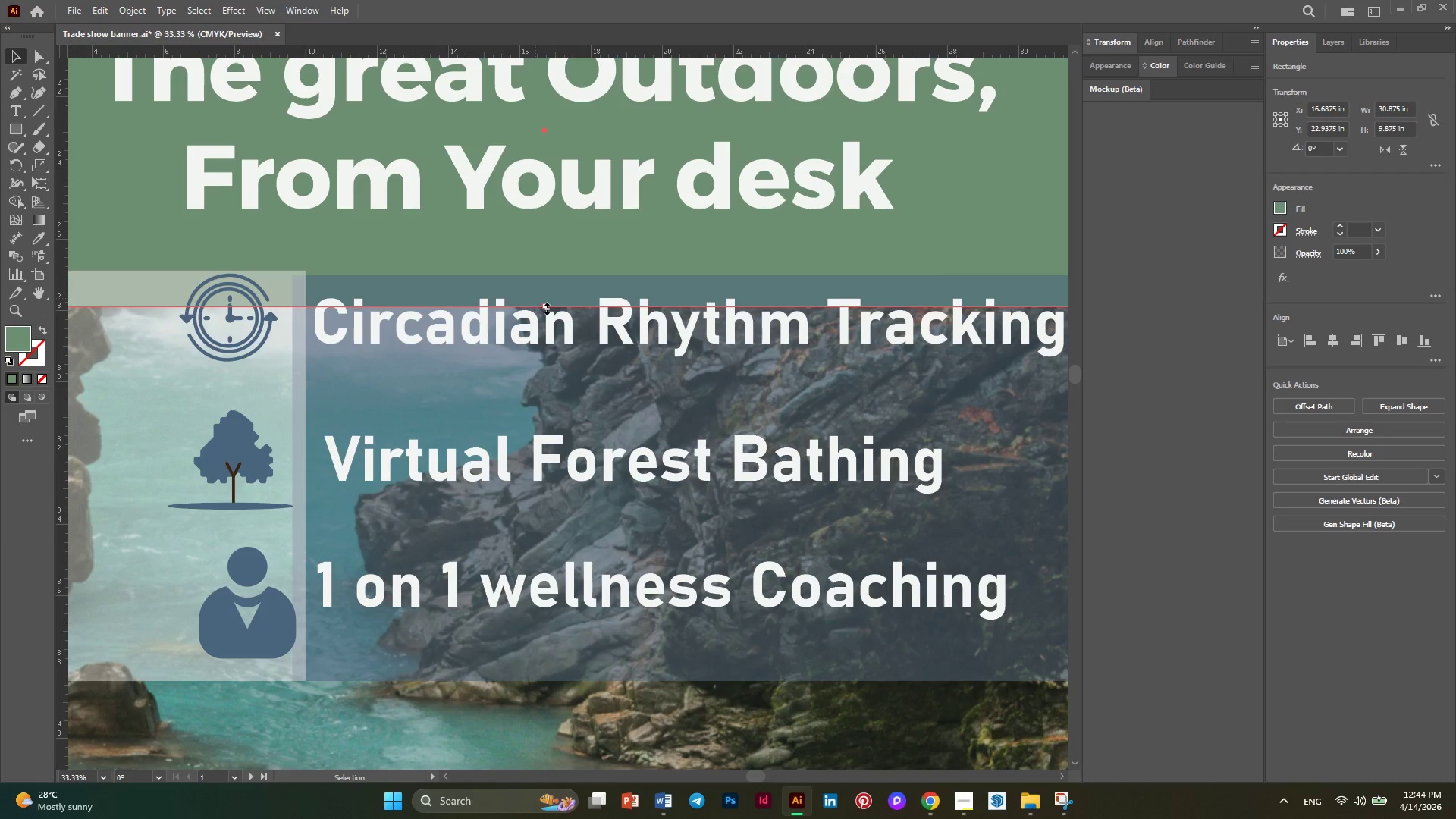 
key(Control+Y)
 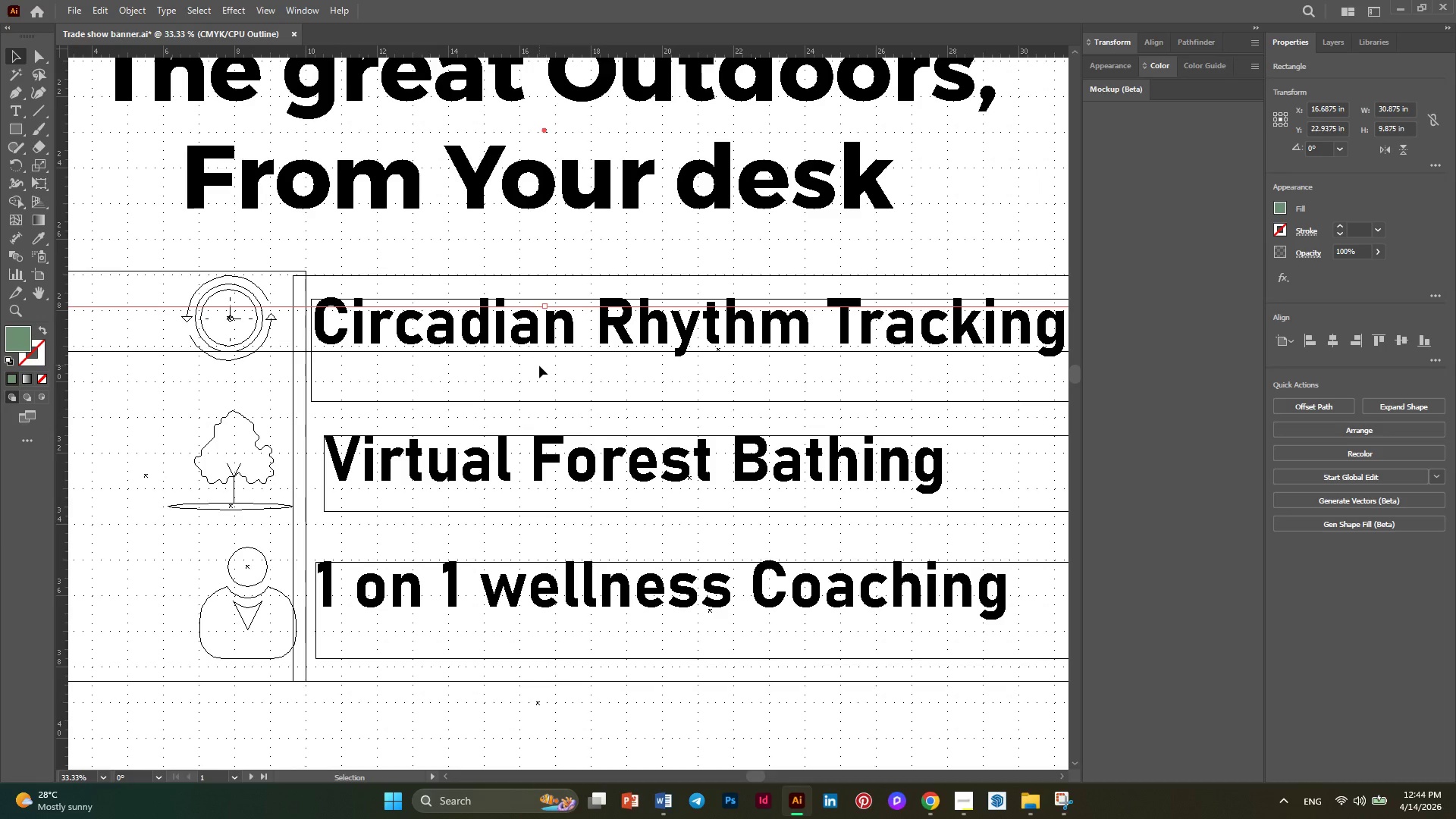 
key(Alt+AltLeft)
 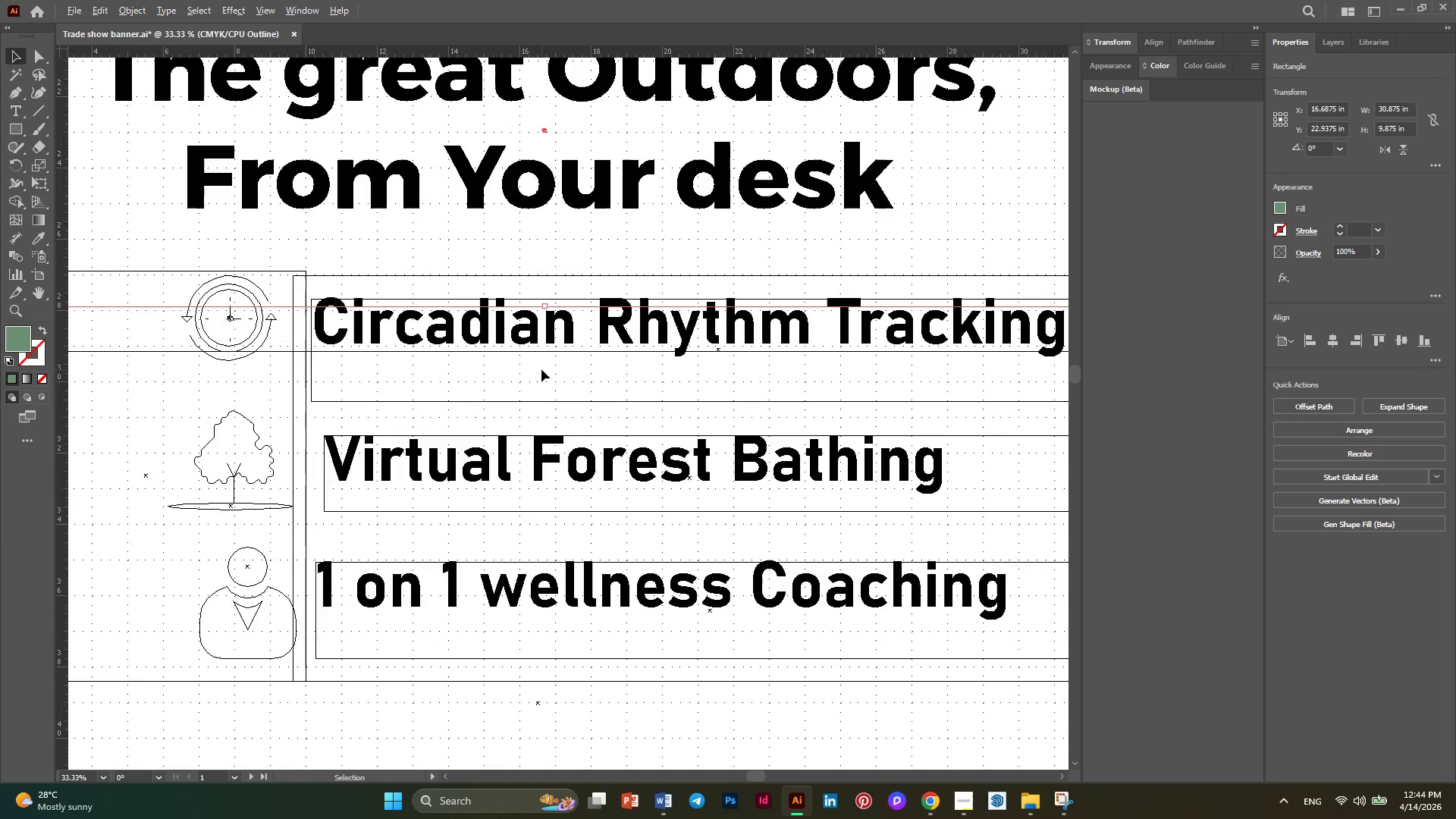 
key(Alt+AltLeft)
 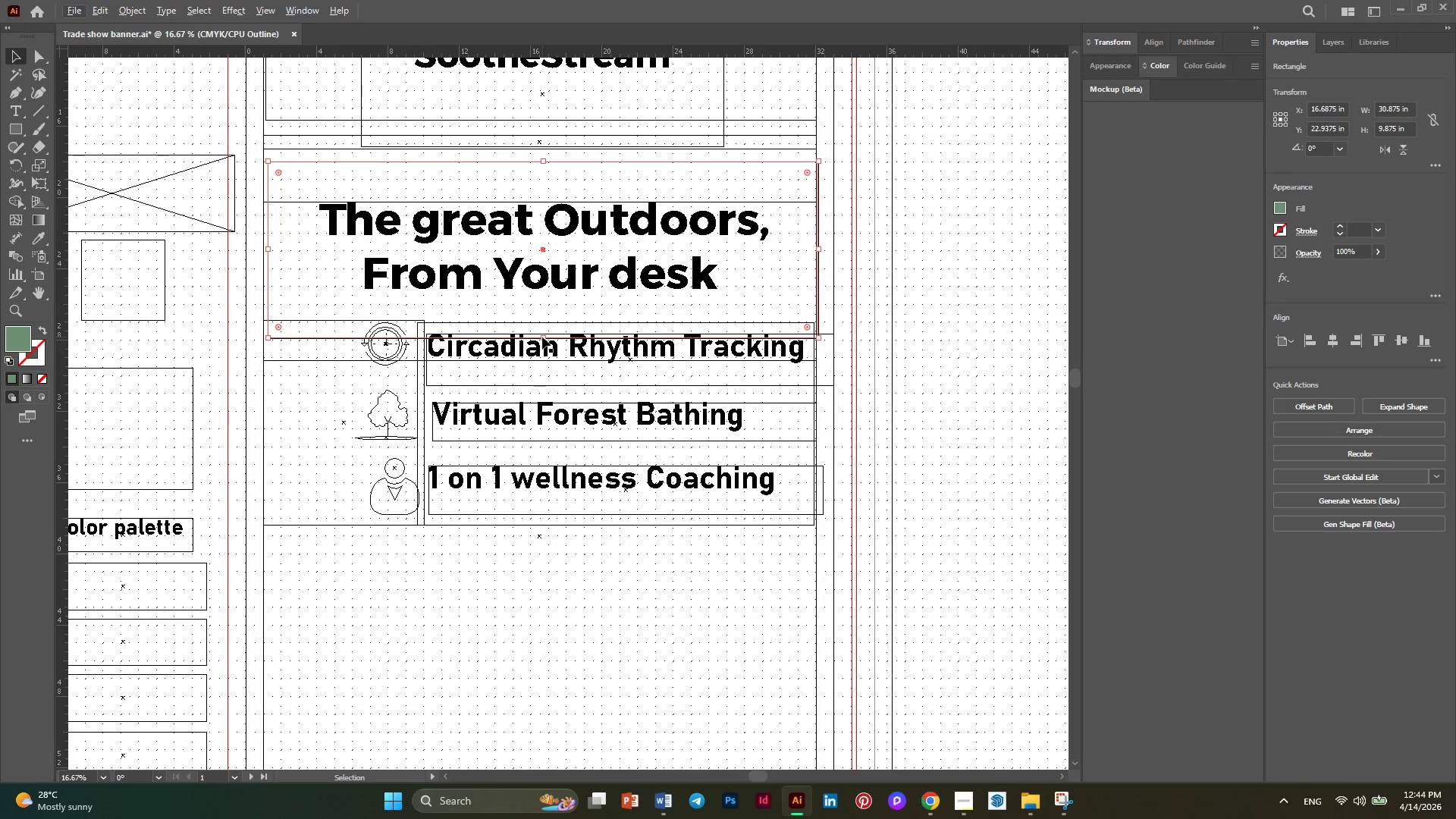 
scroll: coordinate [541, 369], scroll_direction: down, amount: 1.0
 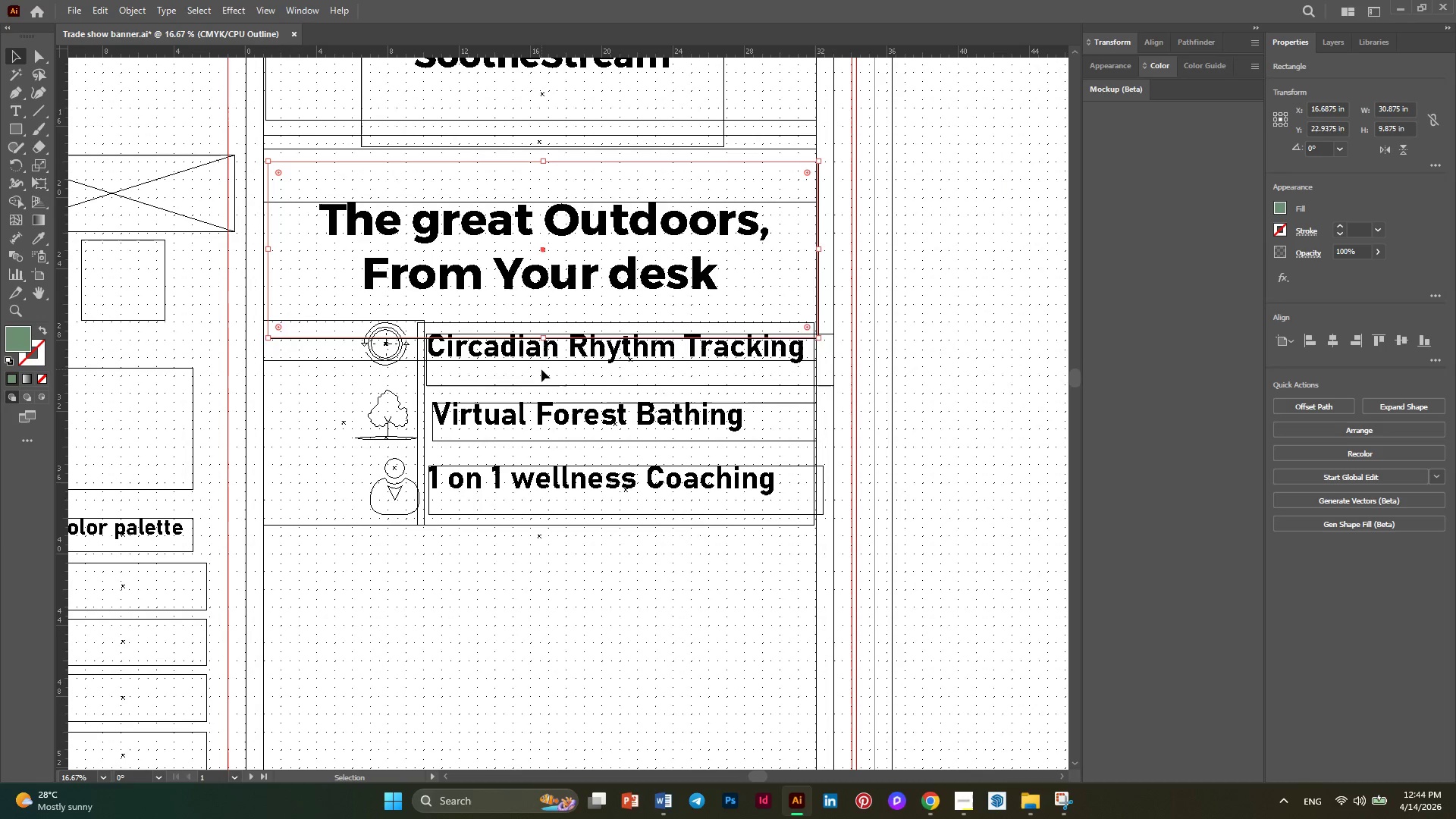 
left_click_drag(start_coordinate=[542, 340], to_coordinate=[540, 299])
 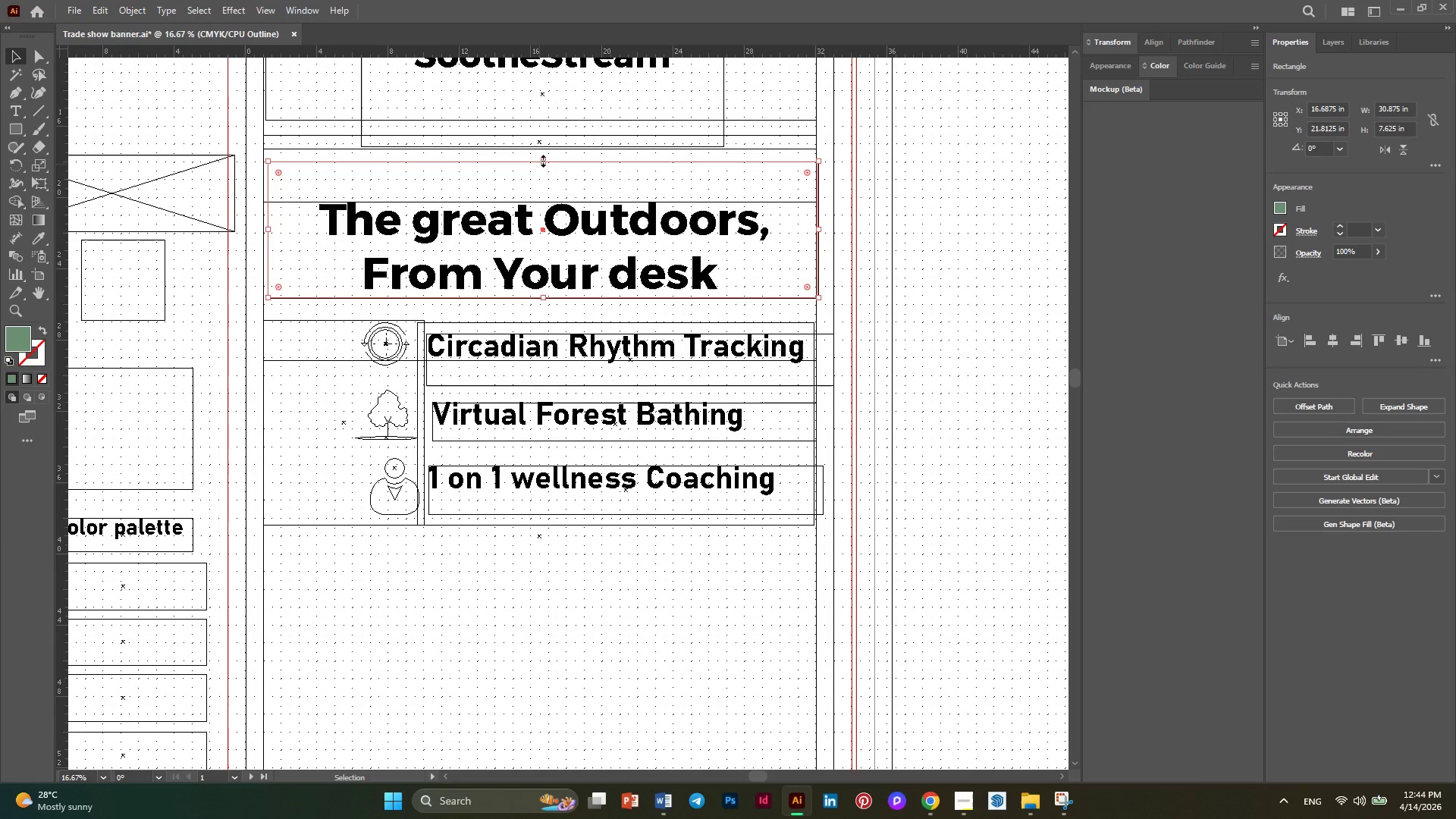 
left_click_drag(start_coordinate=[541, 159], to_coordinate=[541, 179])
 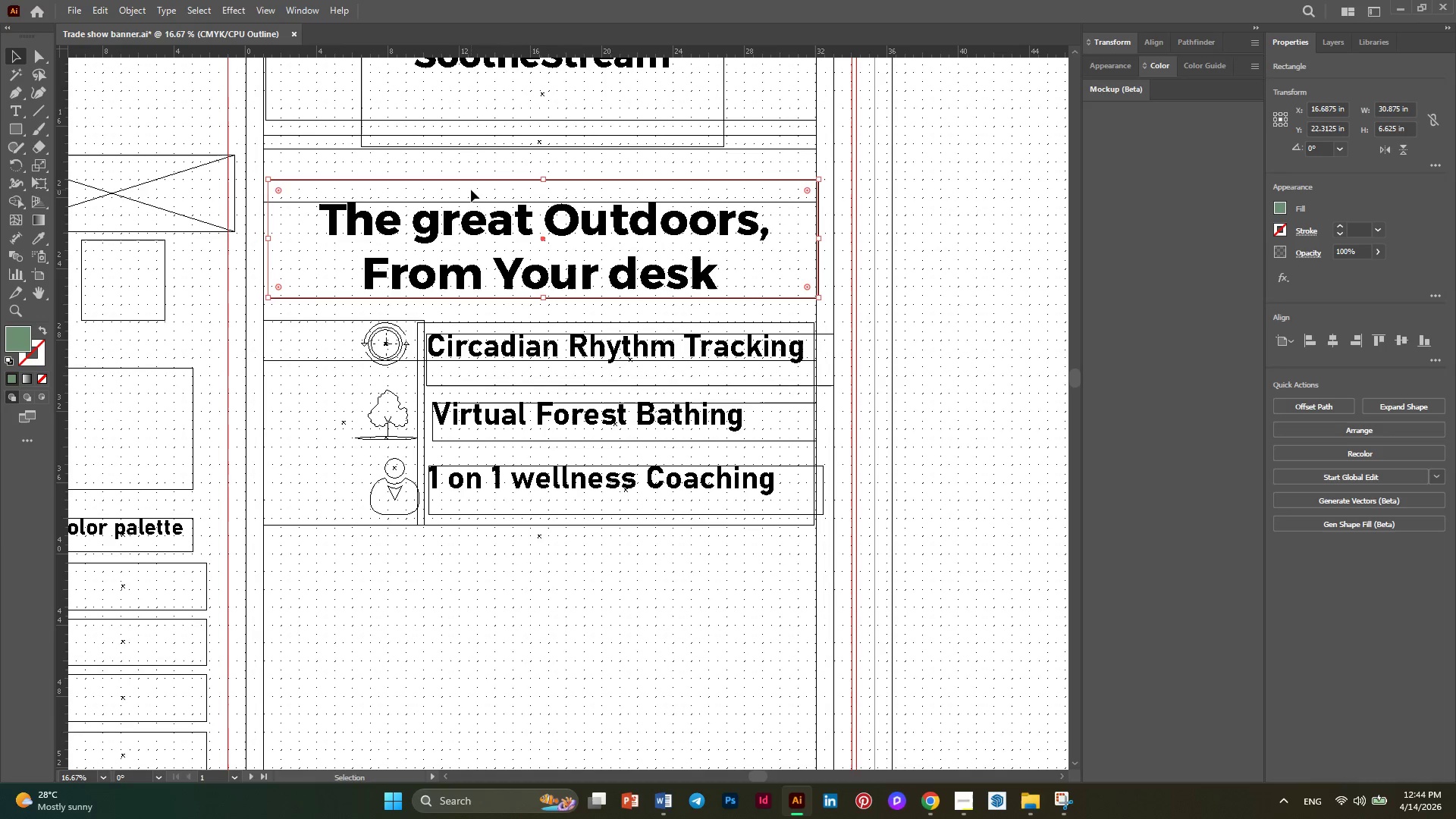 
hold_key(key=AltLeft, duration=0.33)
scroll: coordinate [440, 219], scroll_direction: down, amount: 2.0
 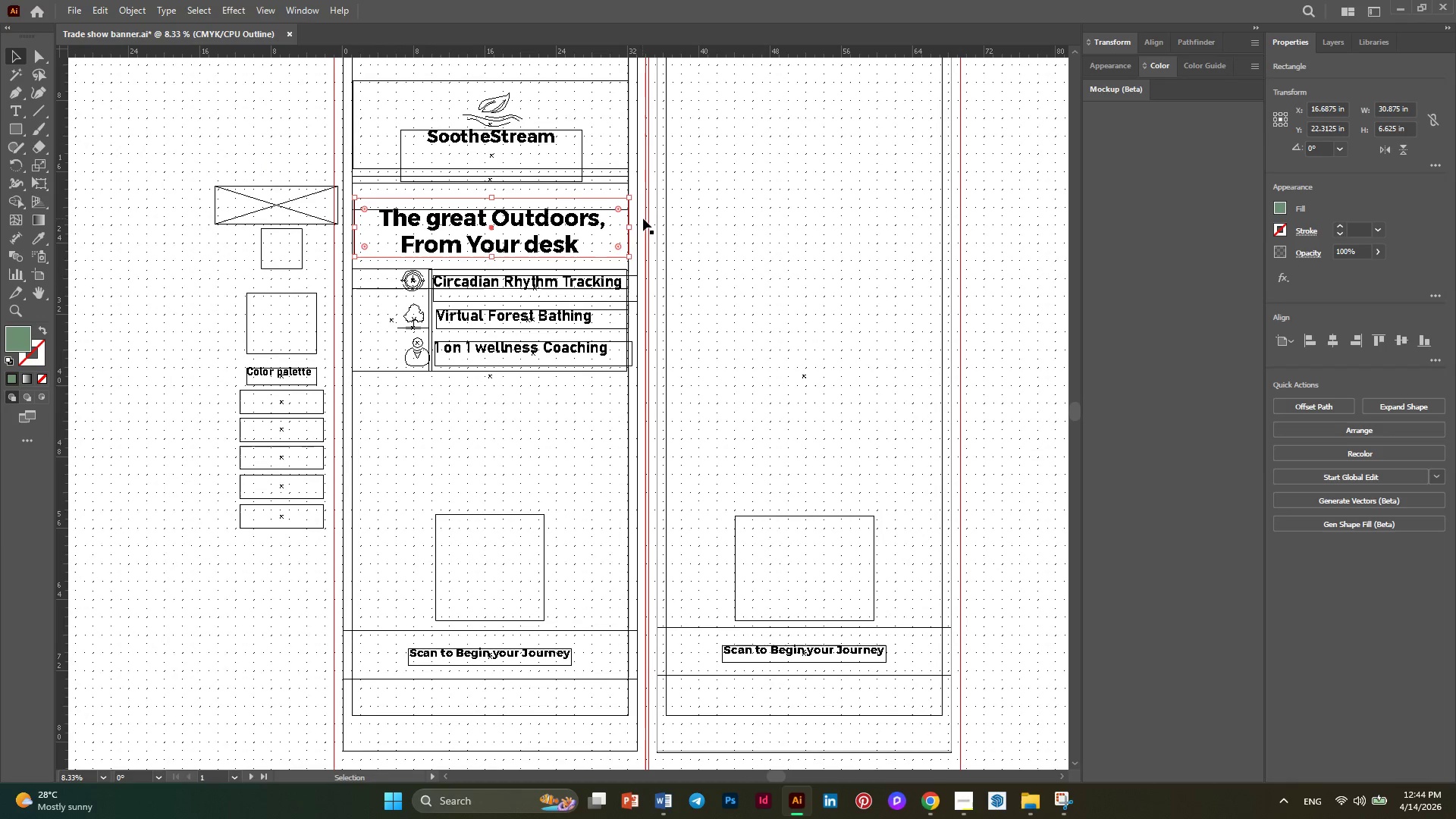 
scroll: coordinate [643, 218], scroll_direction: up, amount: 4.0
 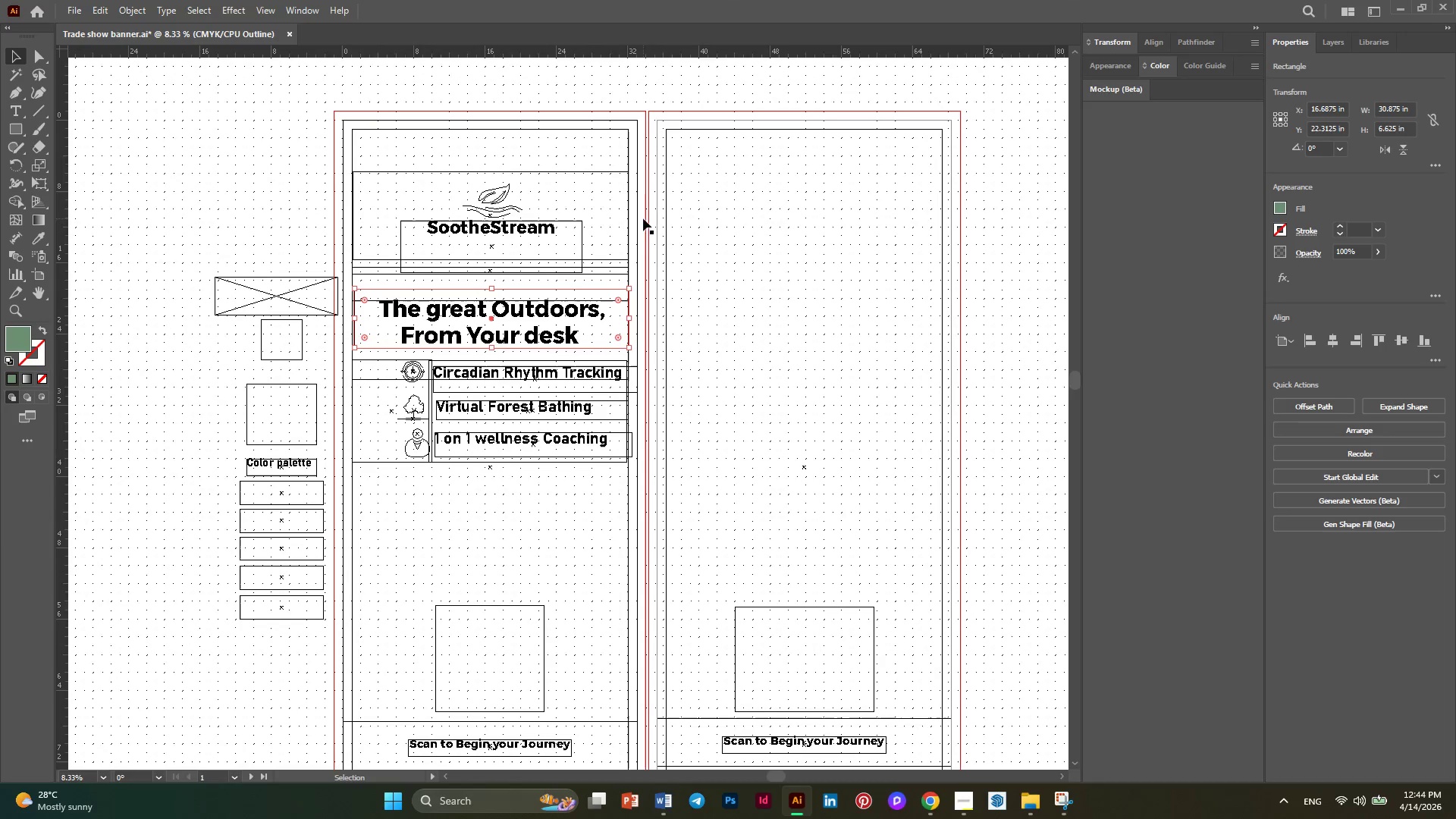 
left_click([1376, 251])
 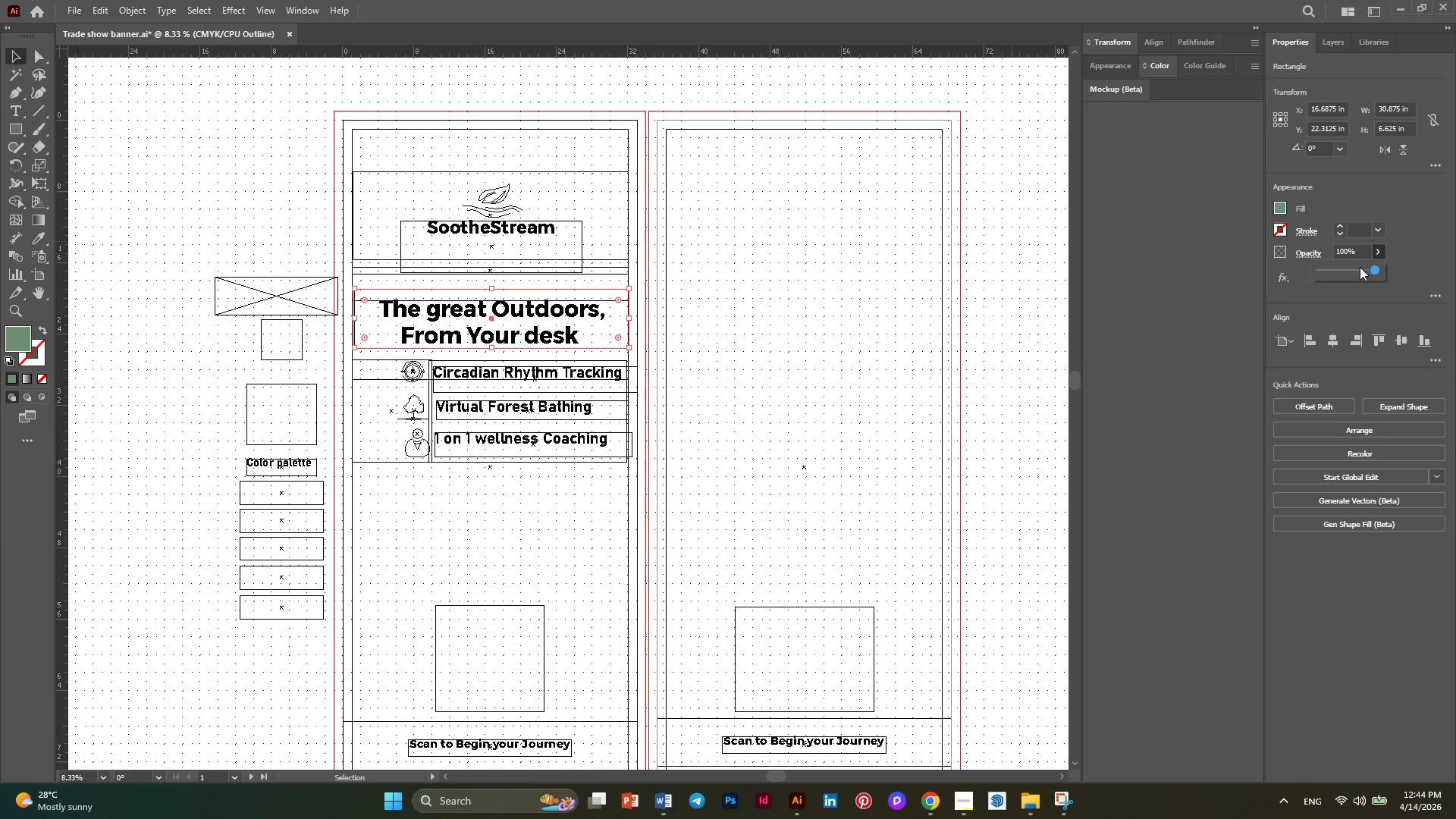 
left_click([1360, 267])
 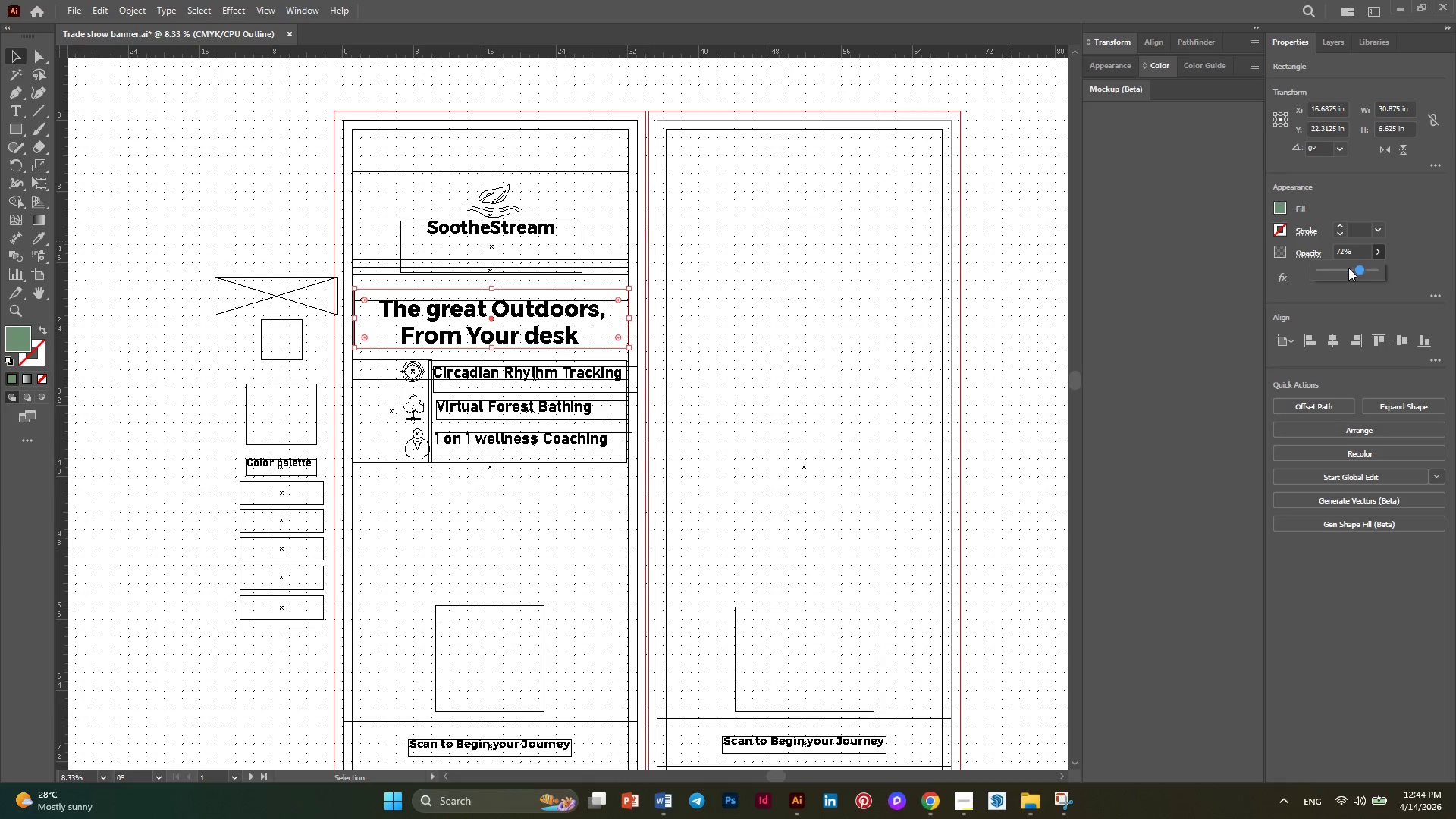 
left_click([1348, 268])
 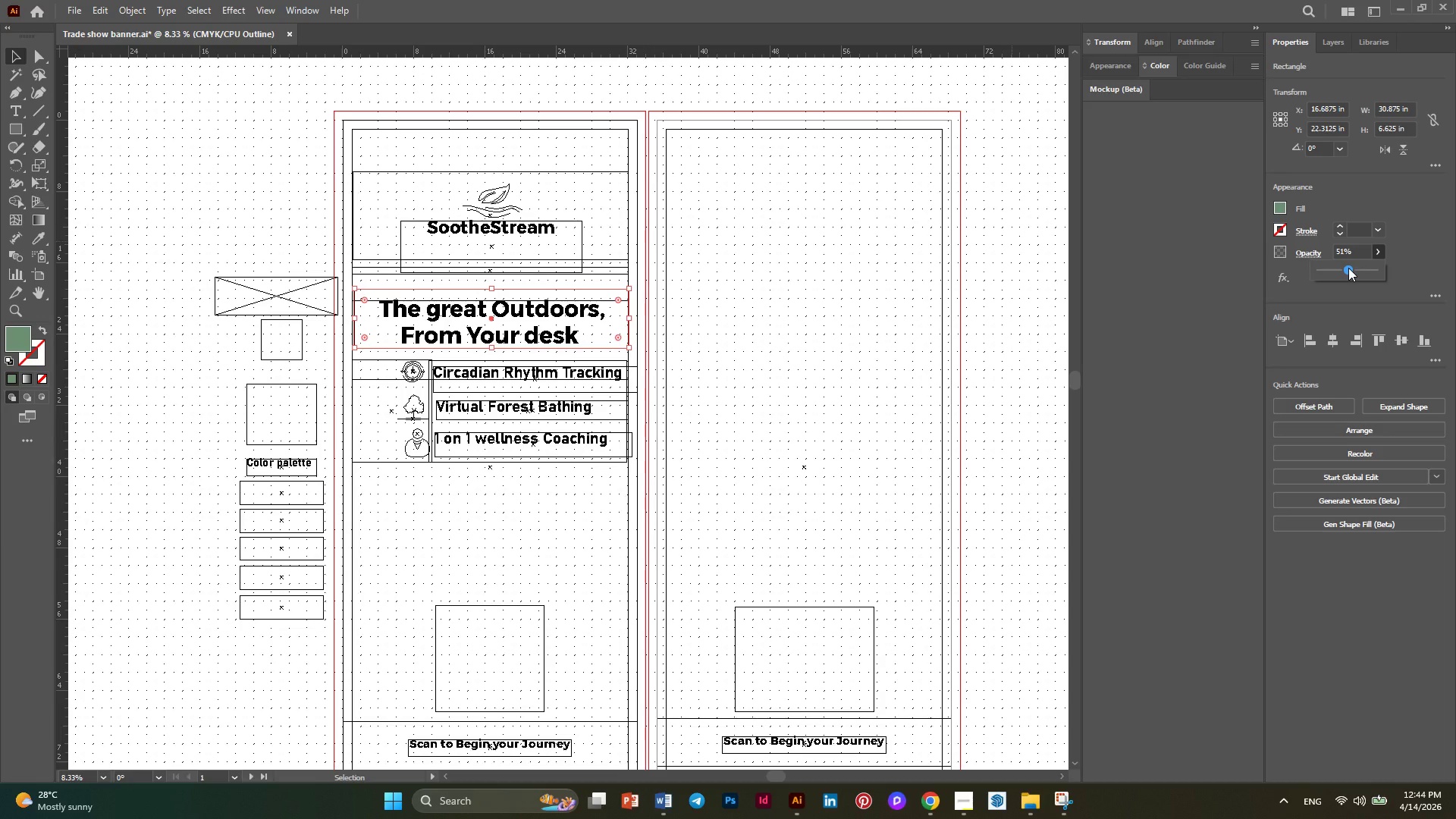 
key(Control+Y)
 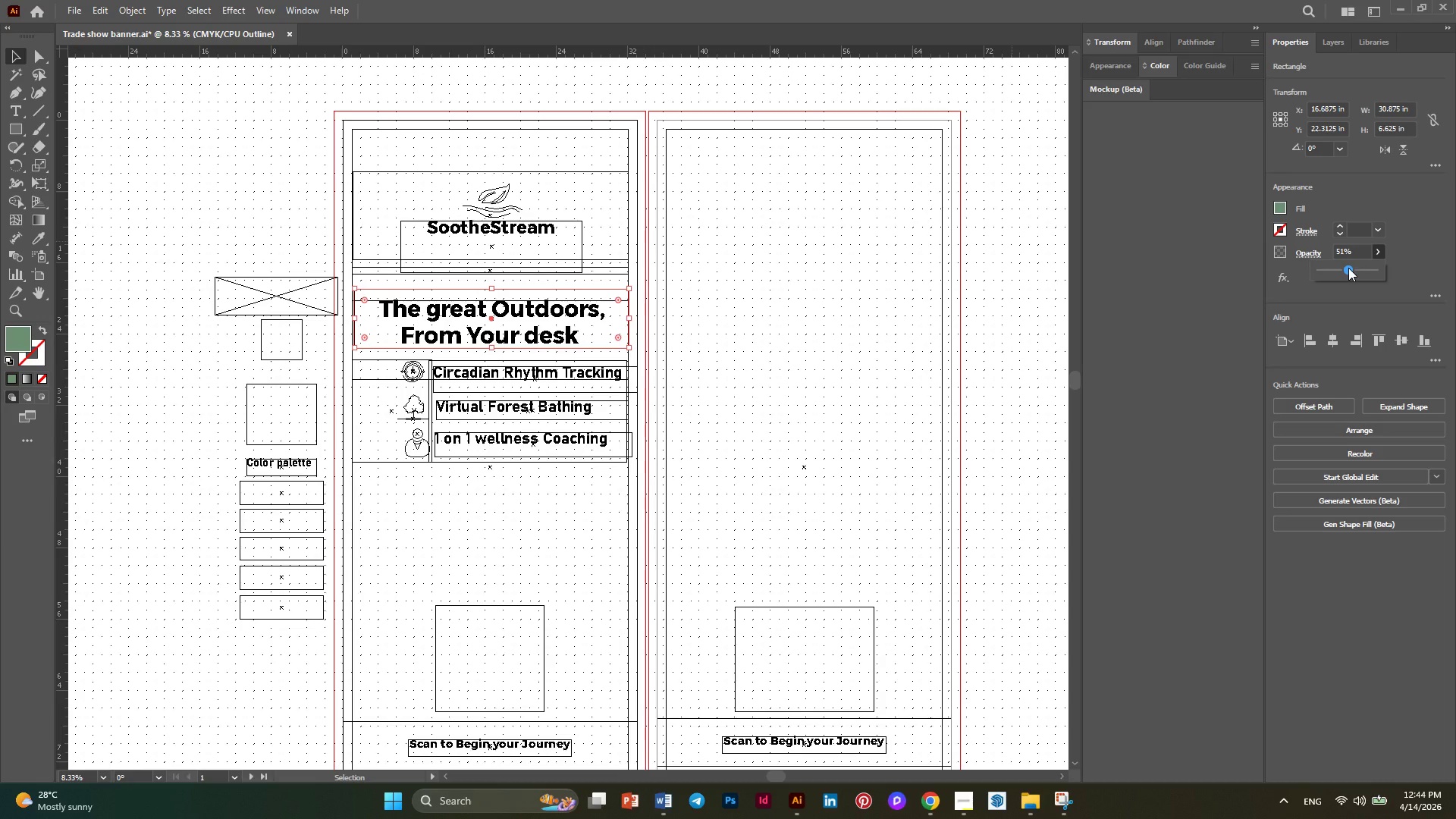 
key(Control+Y)
 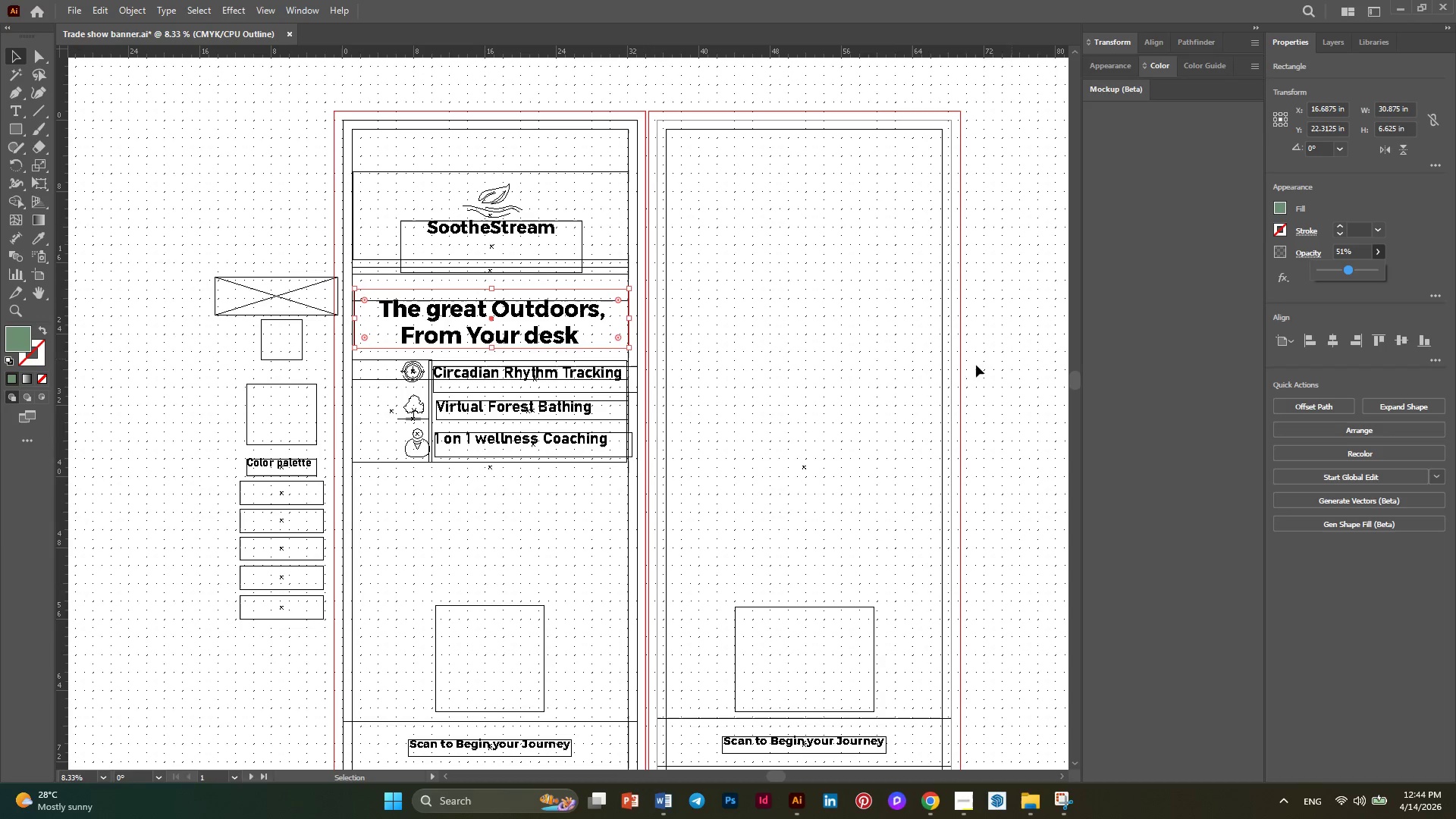 
left_click([783, 372])
 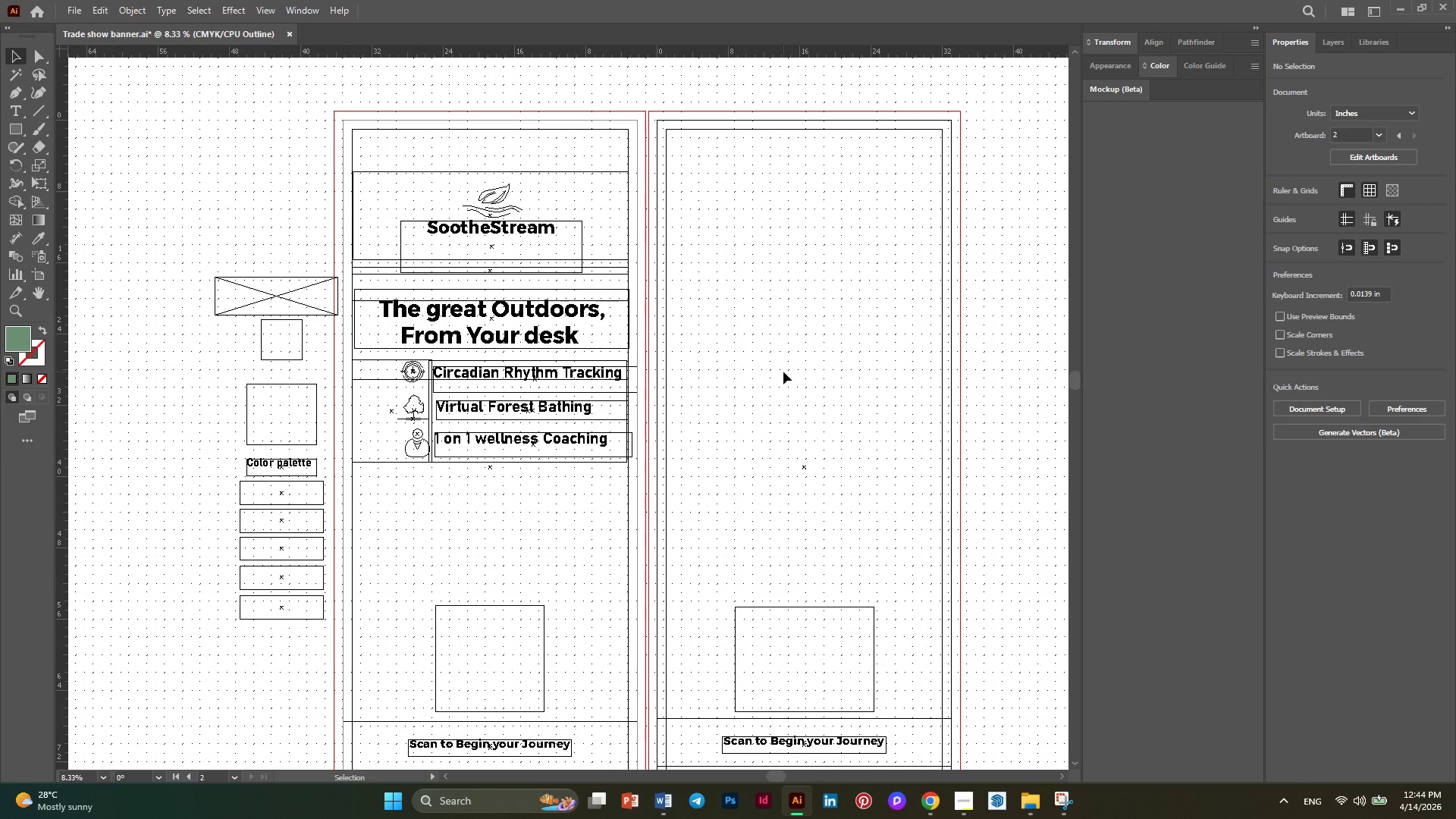 
key(Control+Y)
 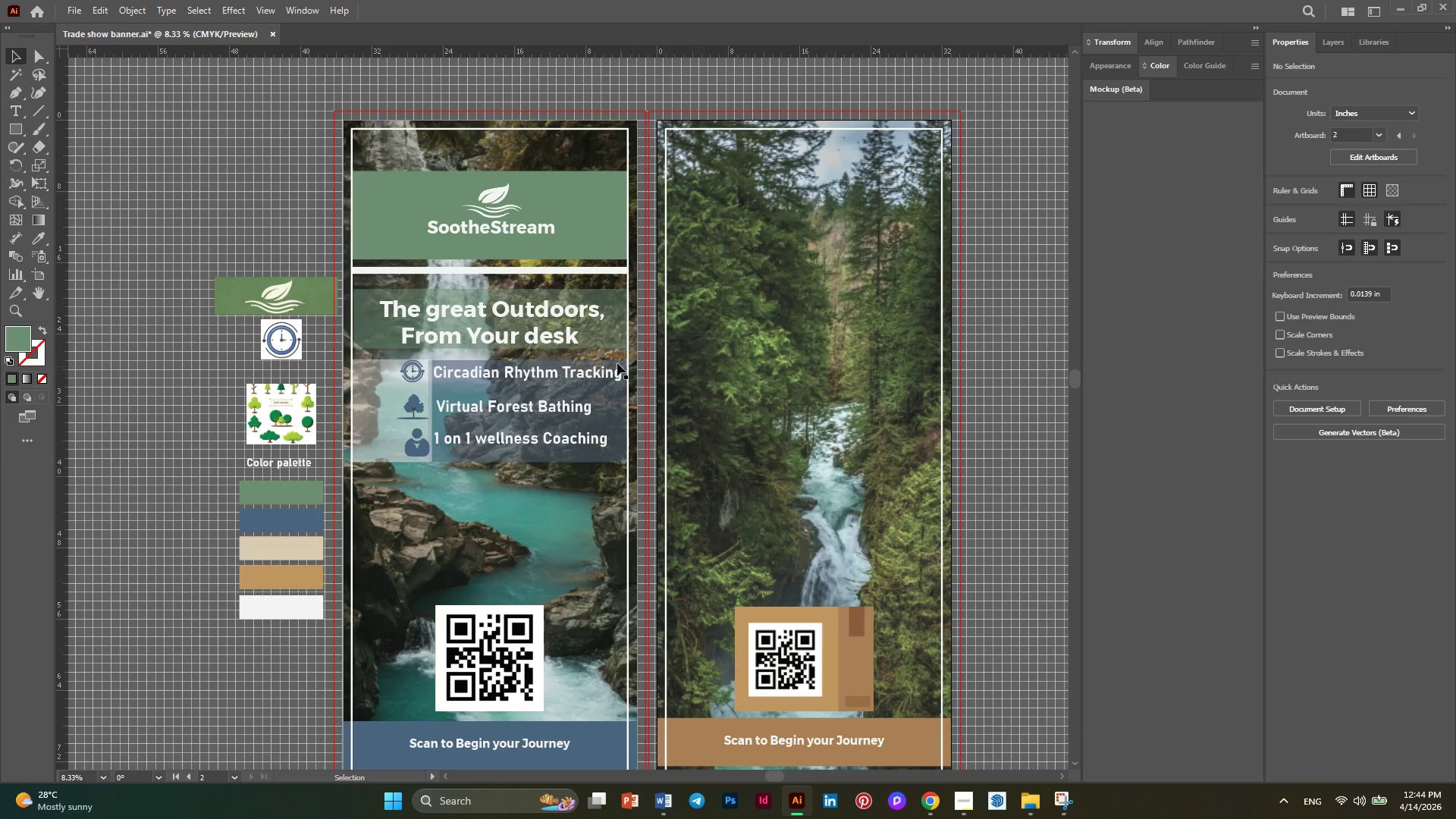 
hold_key(key=AltLeft, duration=0.38)
scroll: coordinate [592, 370], scroll_direction: up, amount: 1.0
 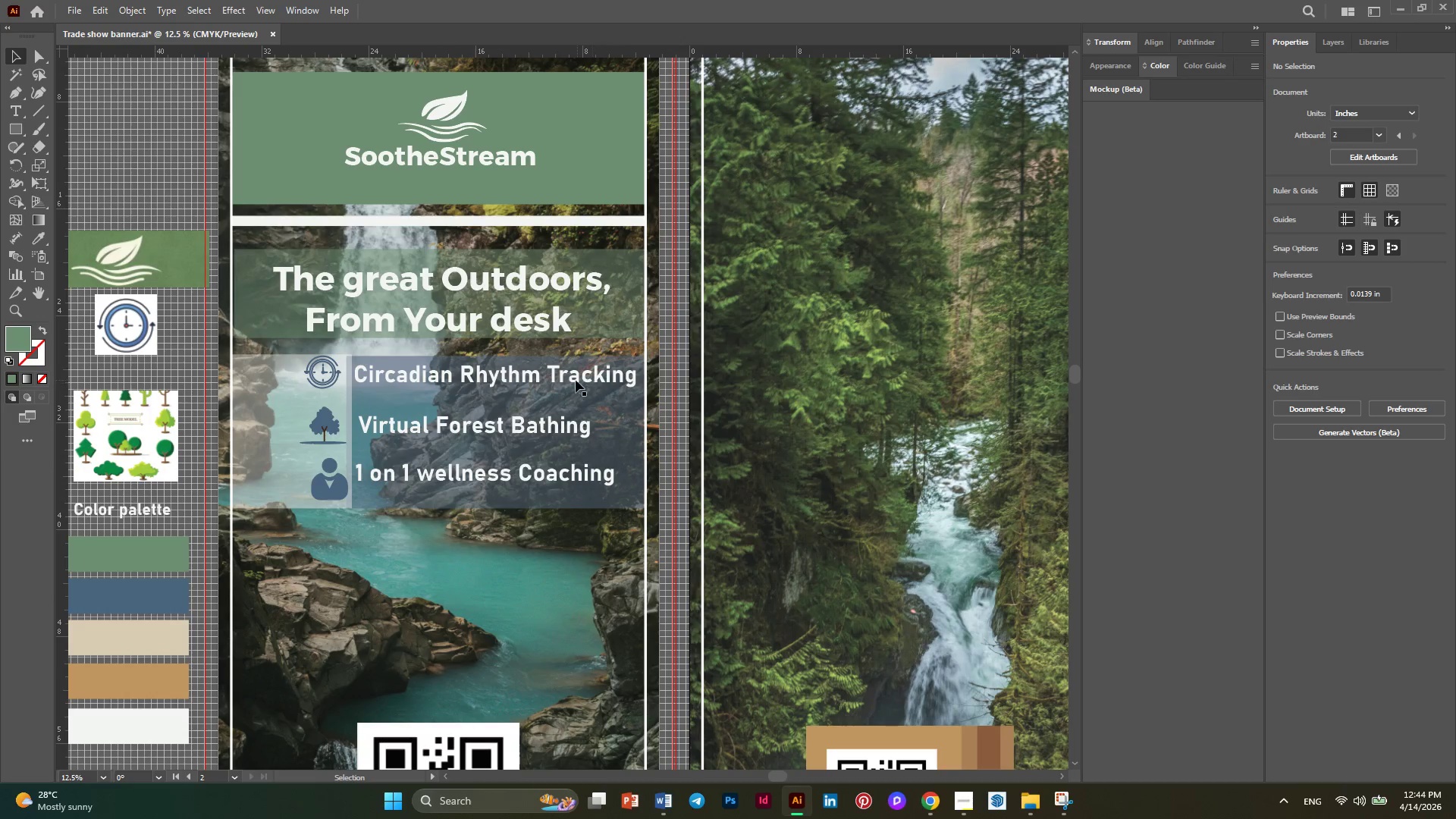 
hold_key(key=AltLeft, duration=0.34)
scroll: coordinate [574, 379], scroll_direction: none, amount: 0.0
 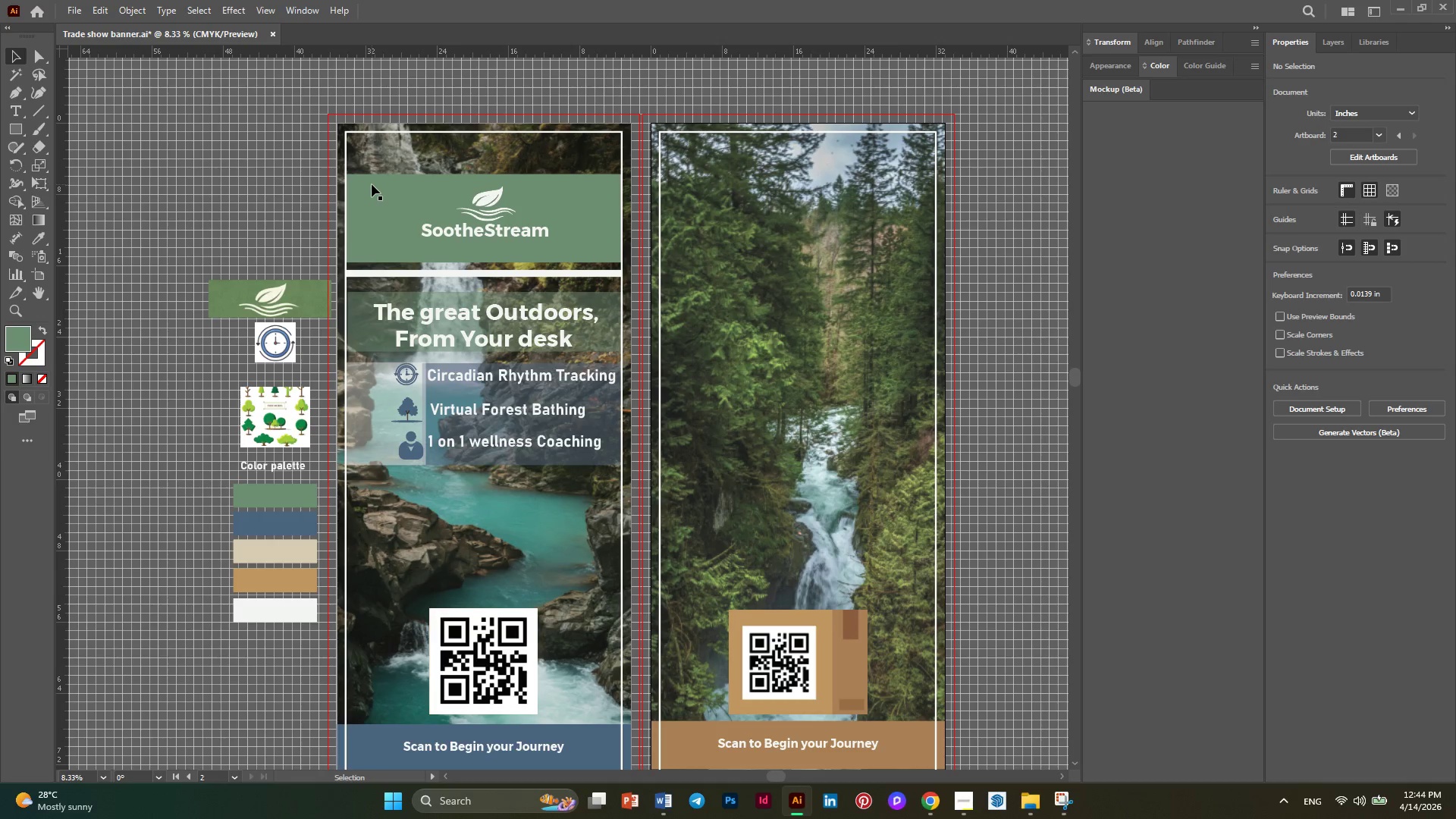 
left_click_drag(start_coordinate=[282, 152], to_coordinate=[544, 482])
 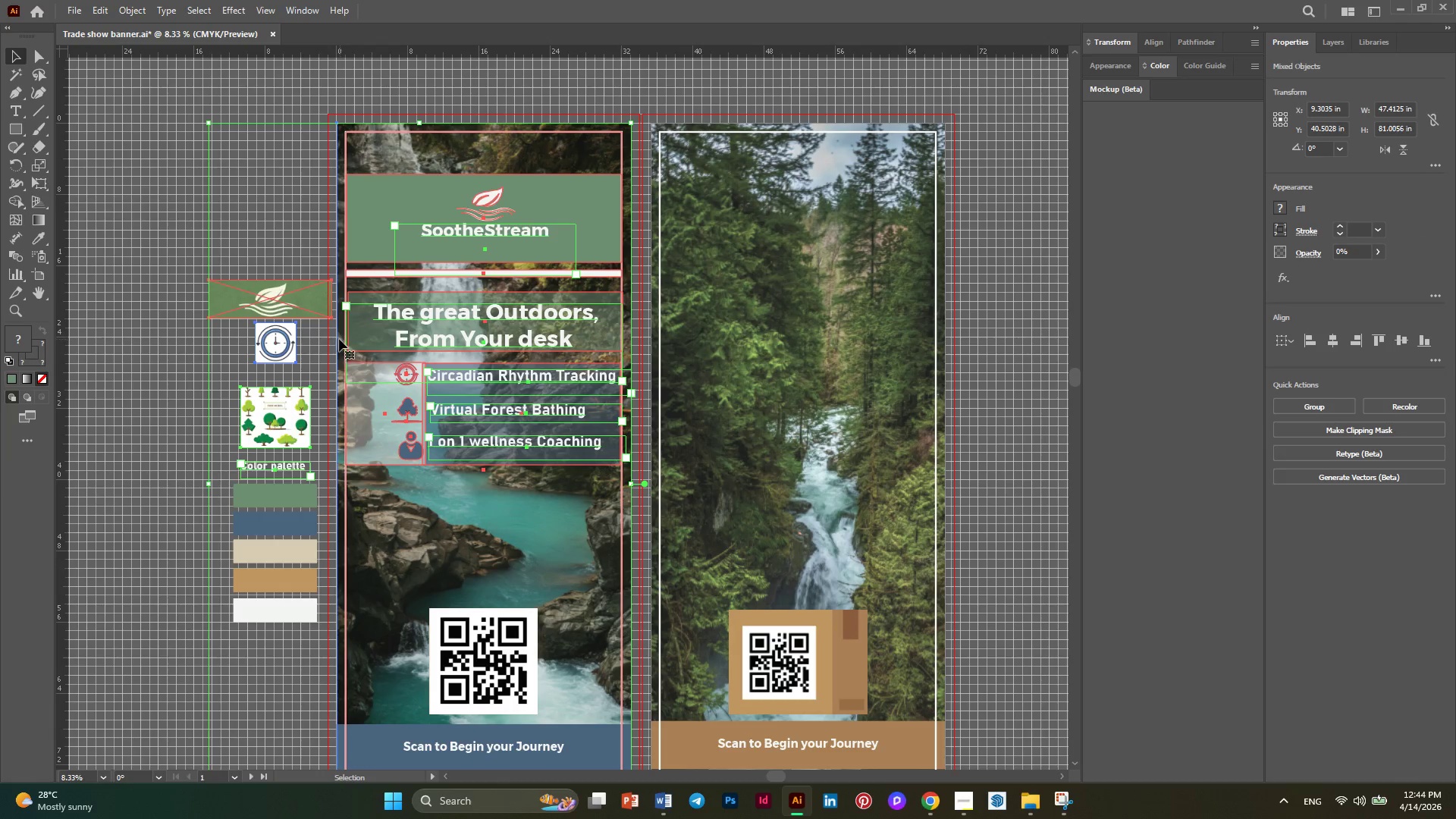 
hold_key(key=ShiftLeft, duration=12.92)
left_click_drag(start_coordinate=[122, 215], to_coordinate=[274, 362])
 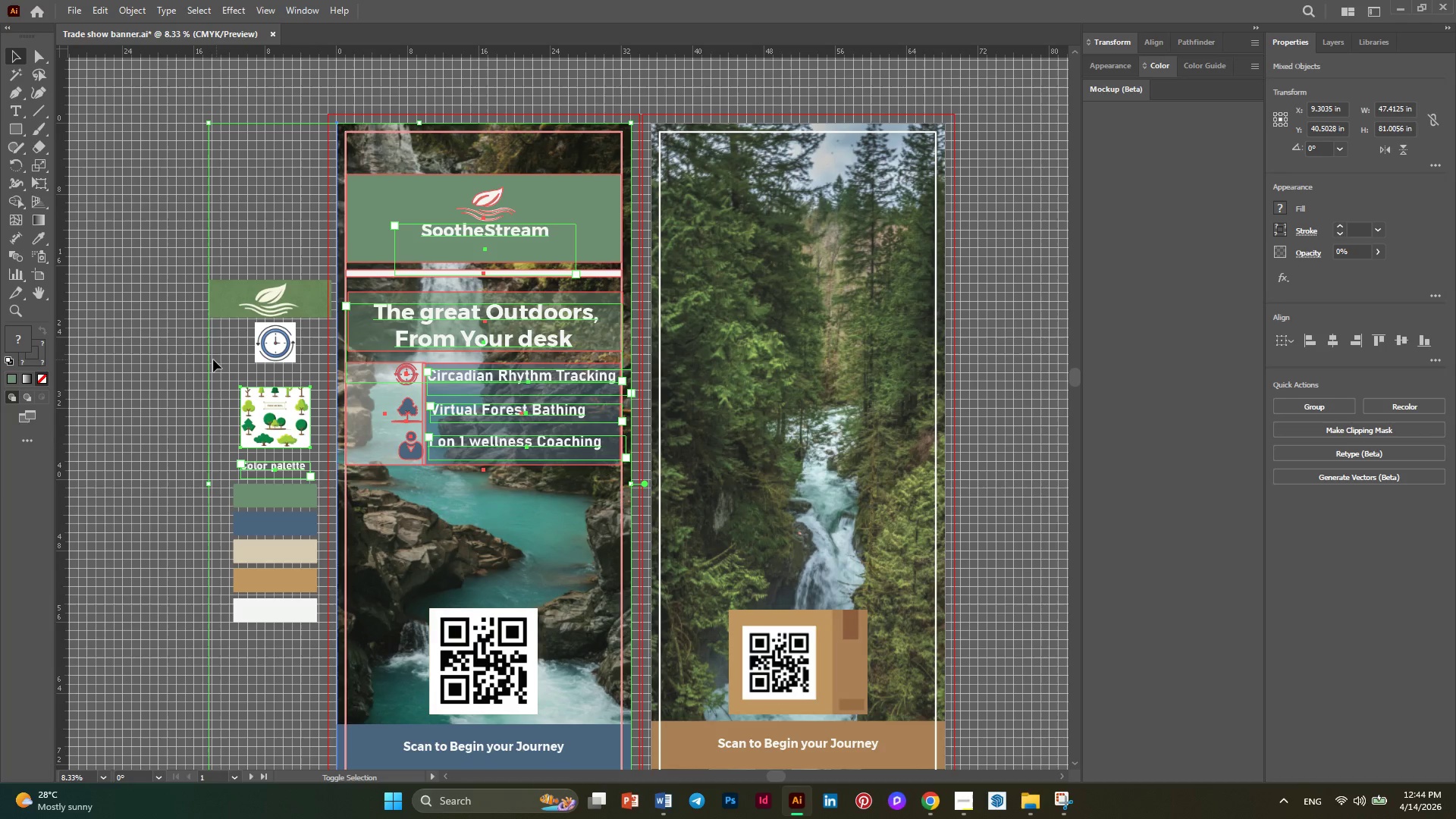 
left_click_drag(start_coordinate=[152, 362], to_coordinate=[275, 461])
 